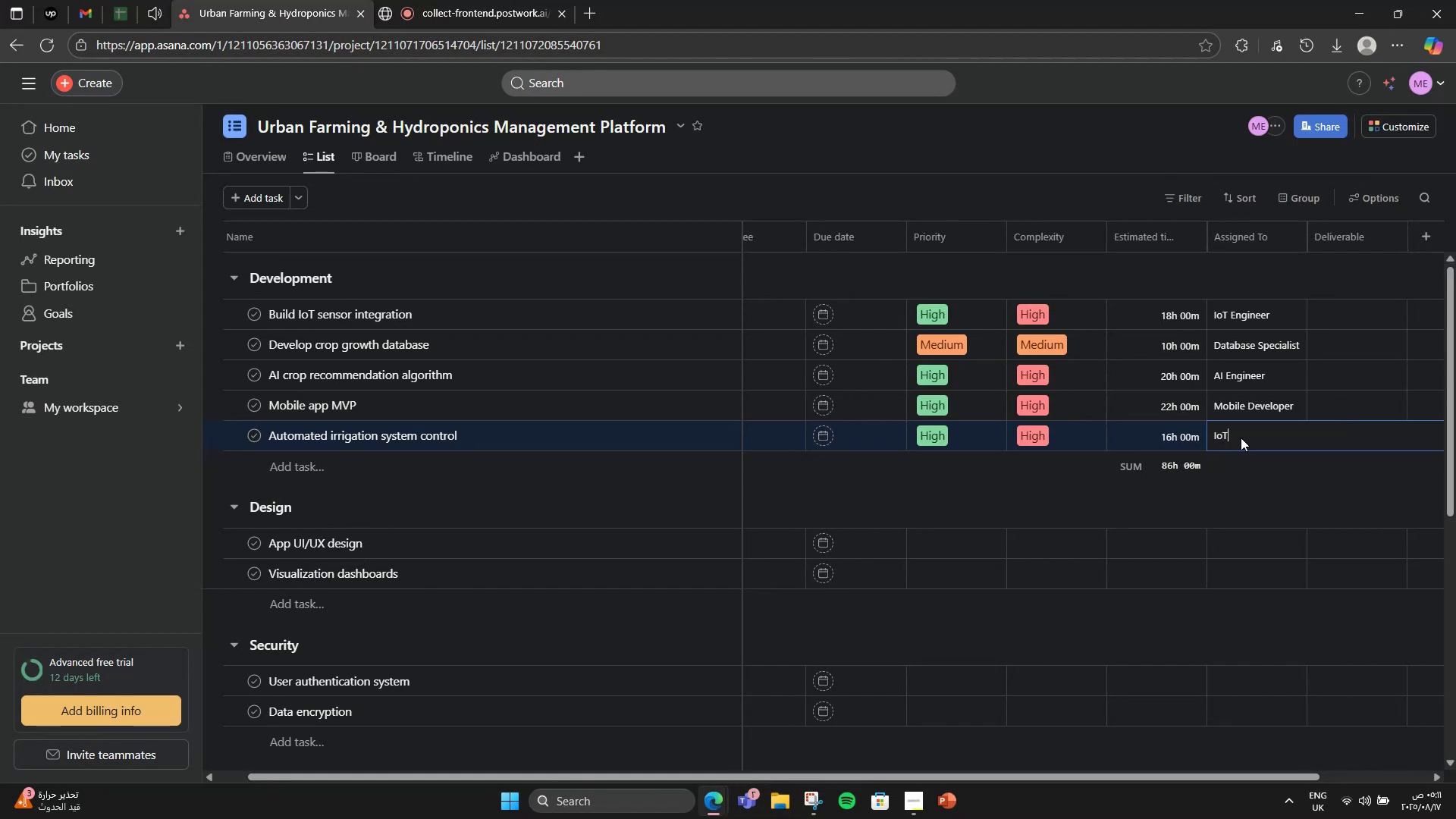 
type( Developr)
key(Backspace)
type(3)
key(Backspace)
type(er)
 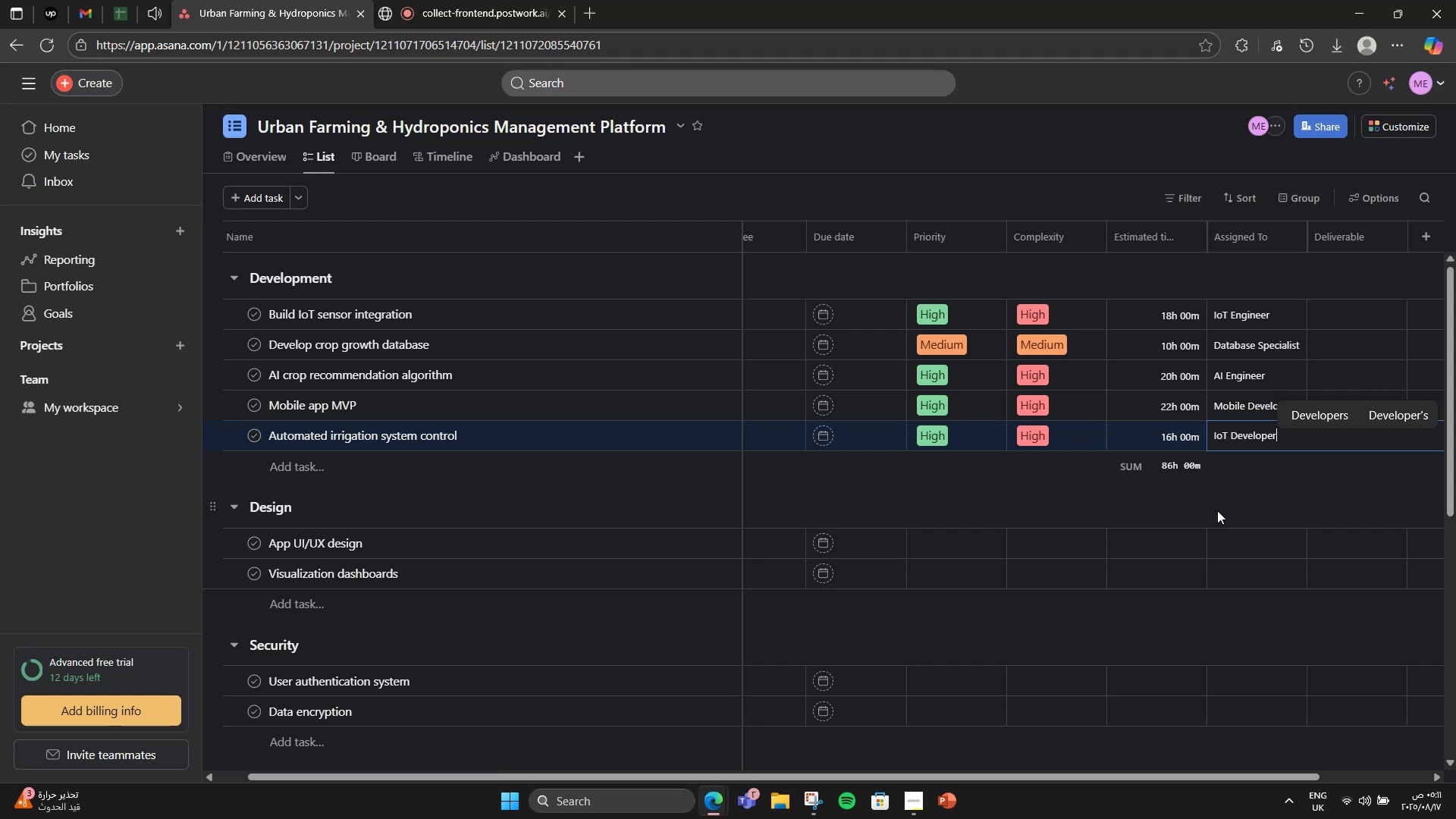 
wait(16.95)
 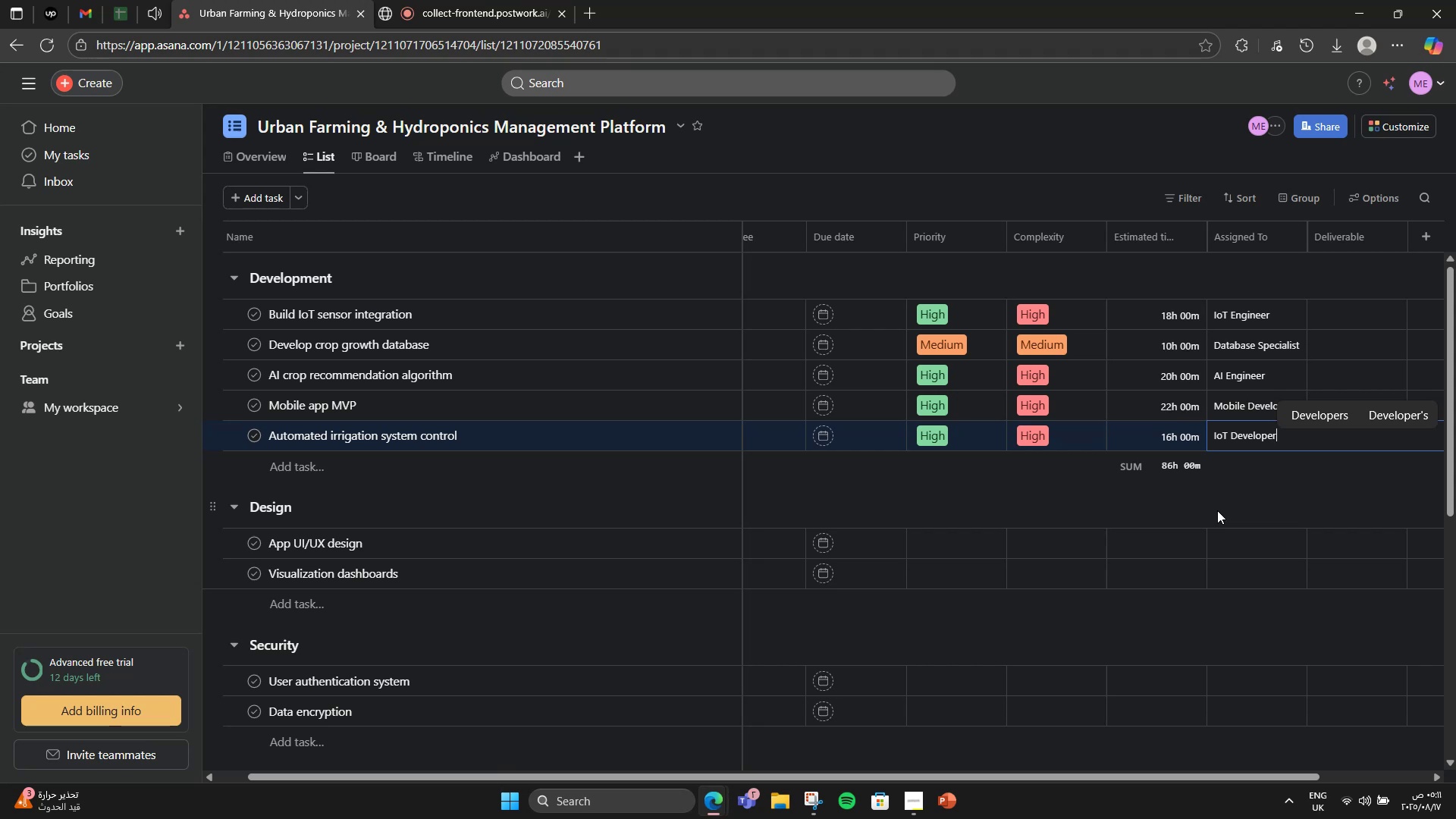 
left_click([1357, 334])
 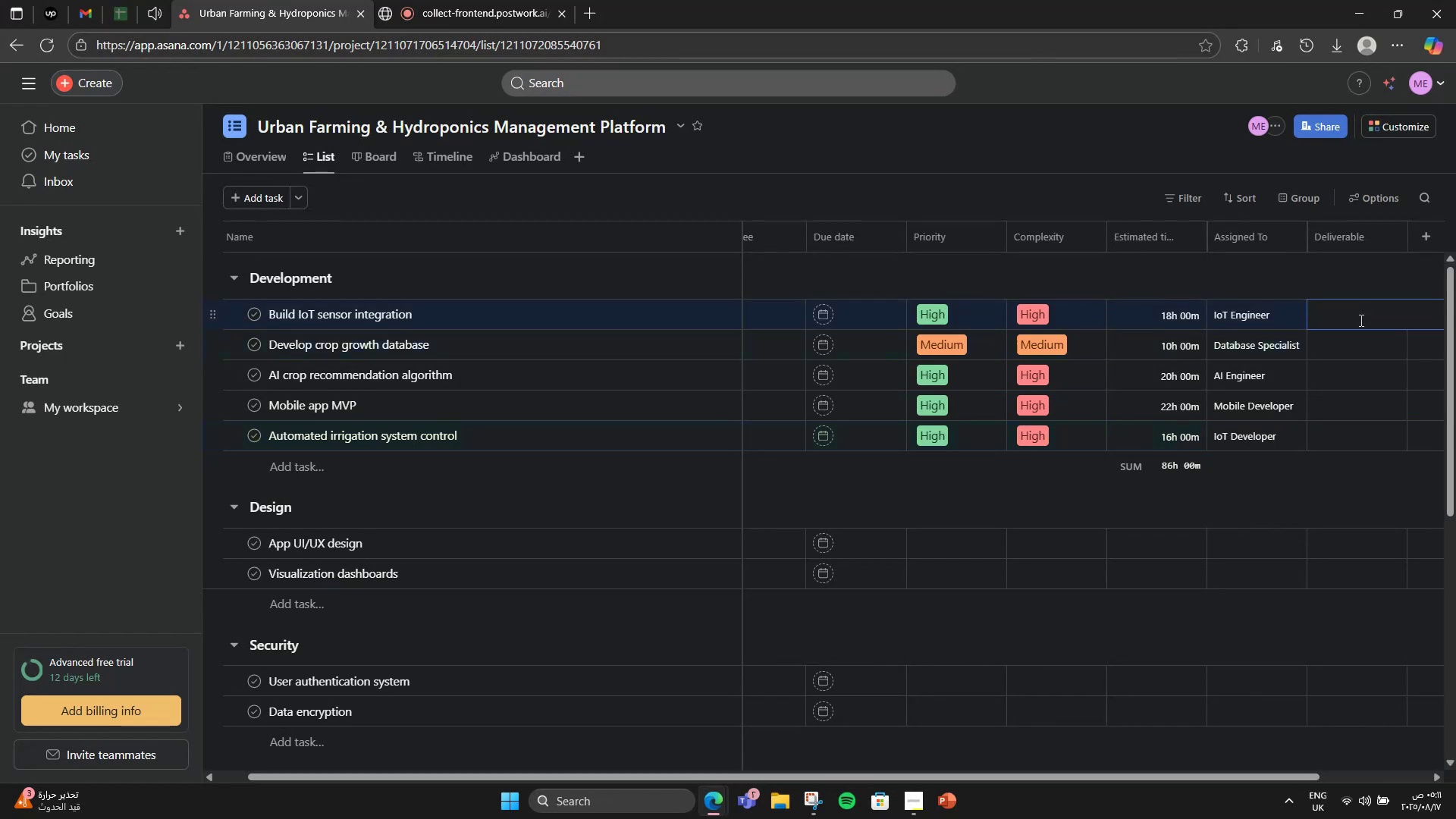 
wait(6.04)
 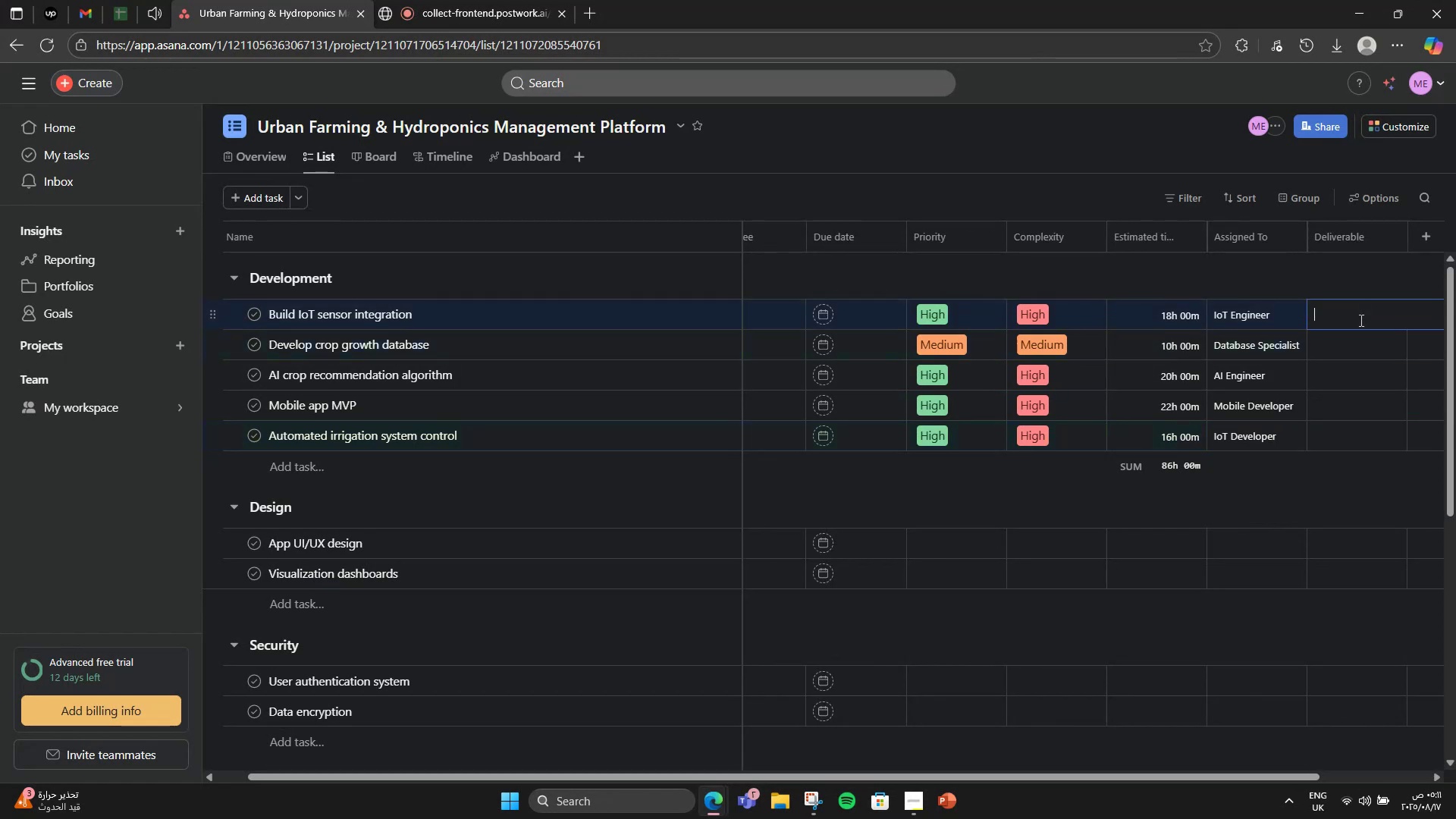 
type(Sensor data pipl)
key(Backspace)
type(eline)
 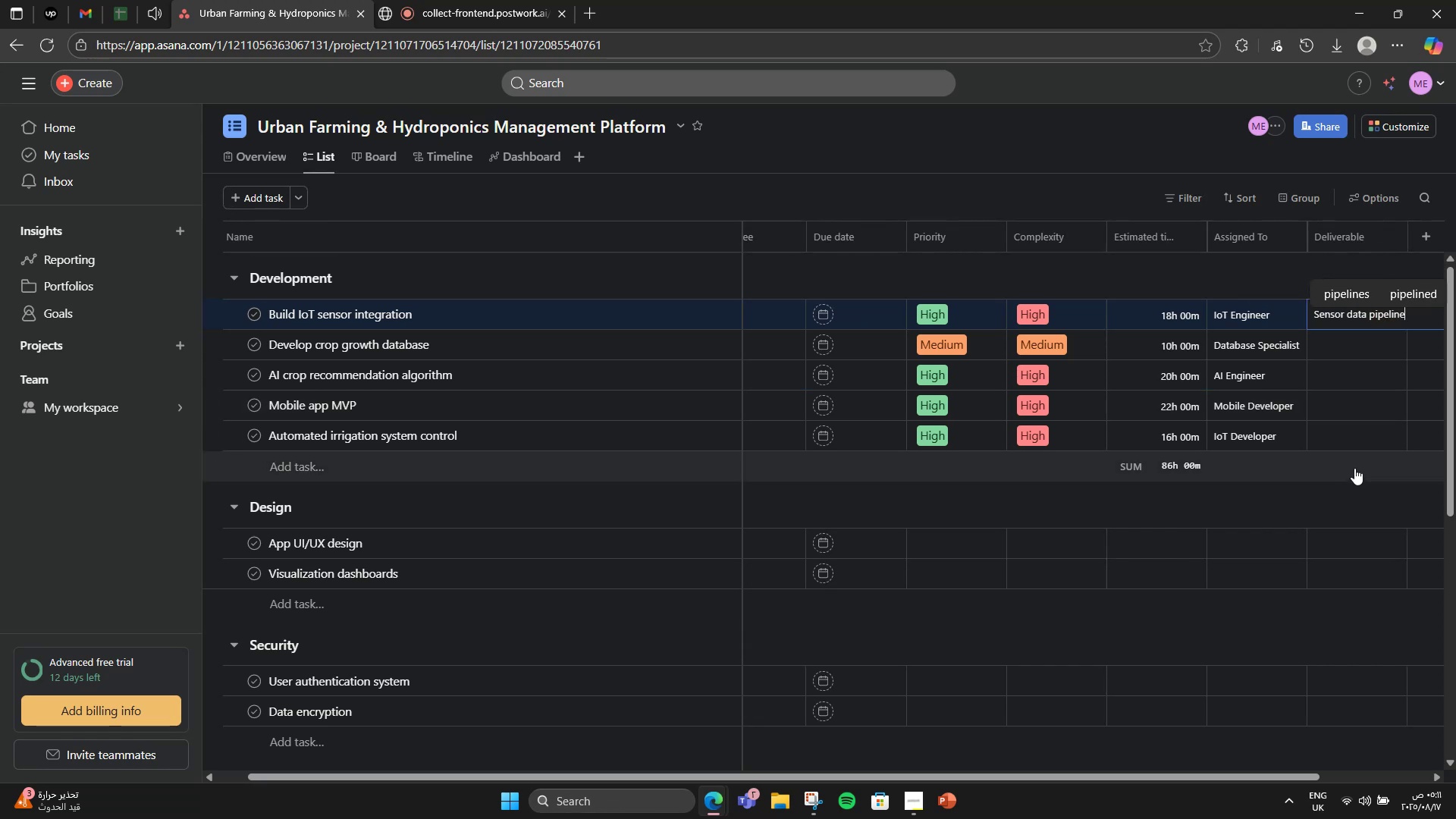 
left_click([1383, 358])
 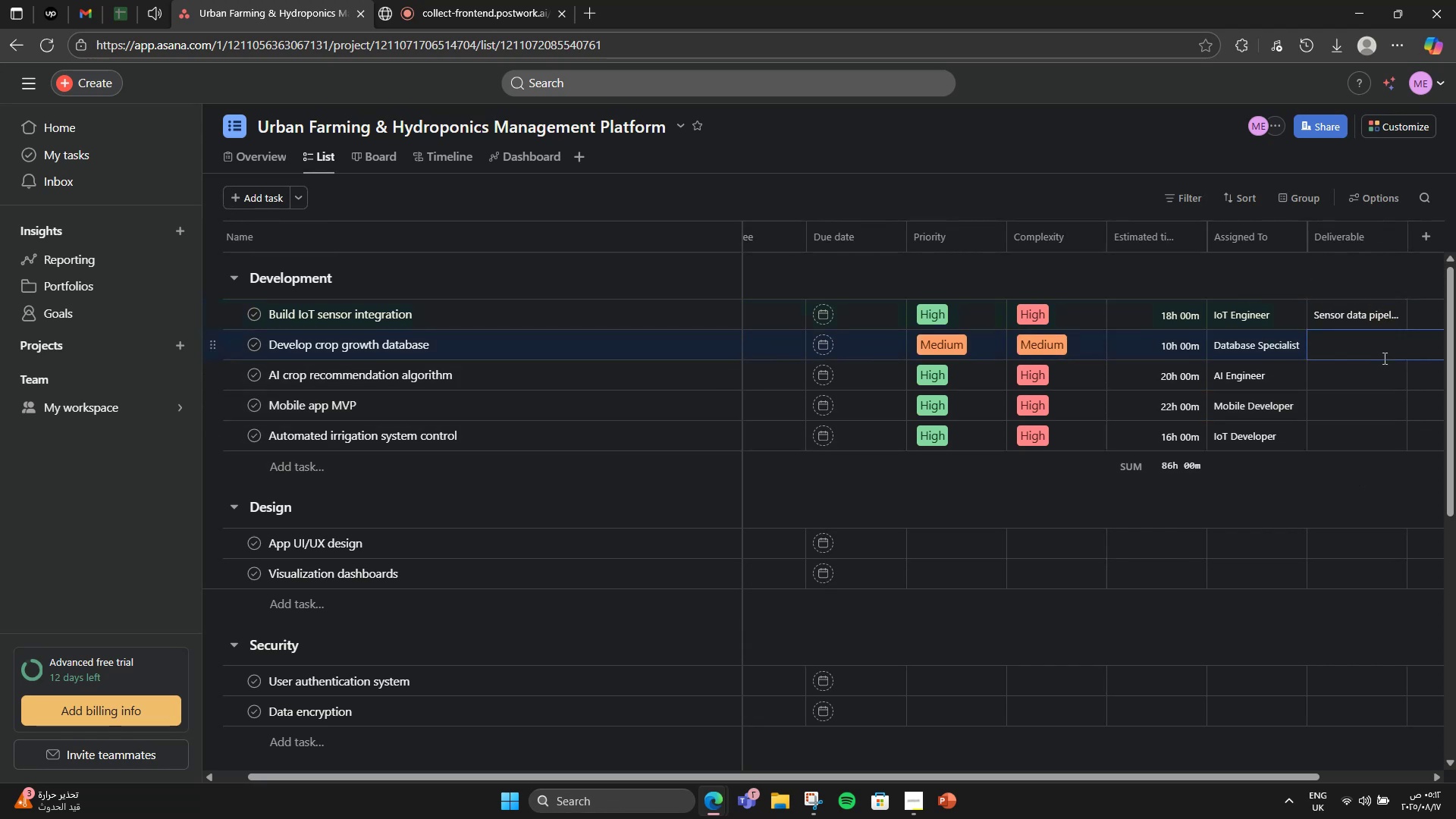 
type(Crop DB schema)
 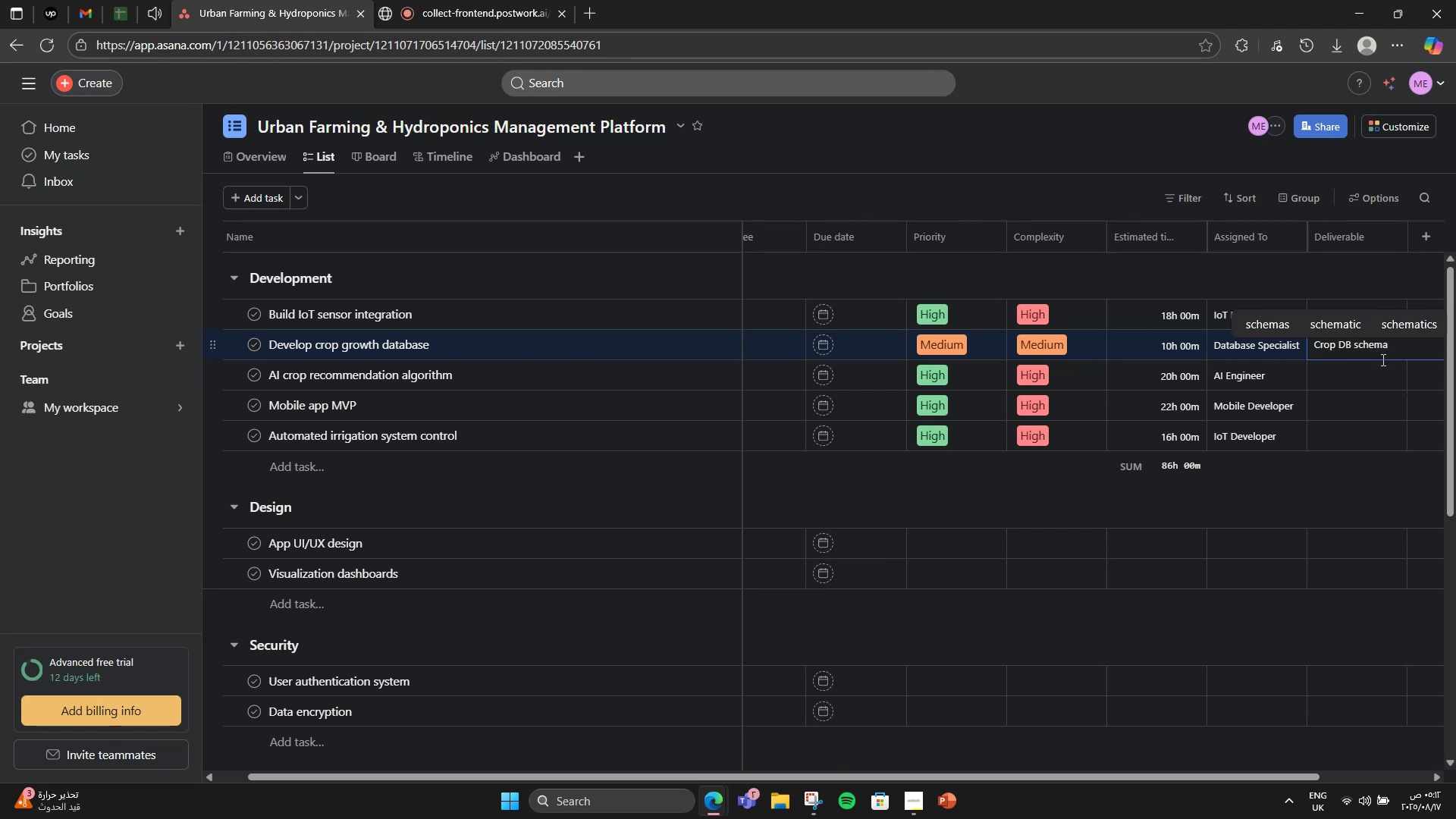 
left_click([1371, 381])
 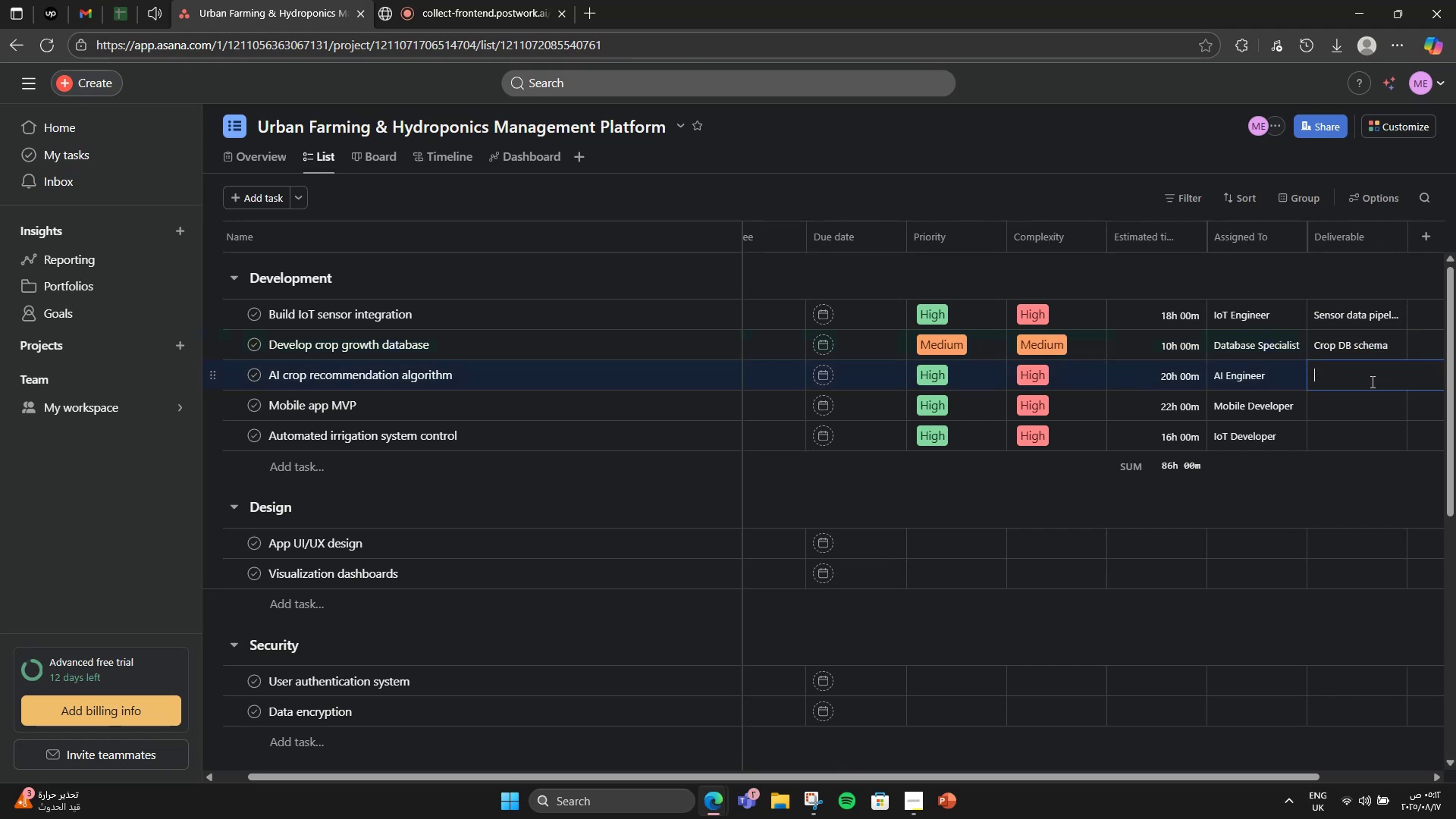 
type(AI rec)
key(Backspace)
key(Backspace)
type(ecommendation engine)
 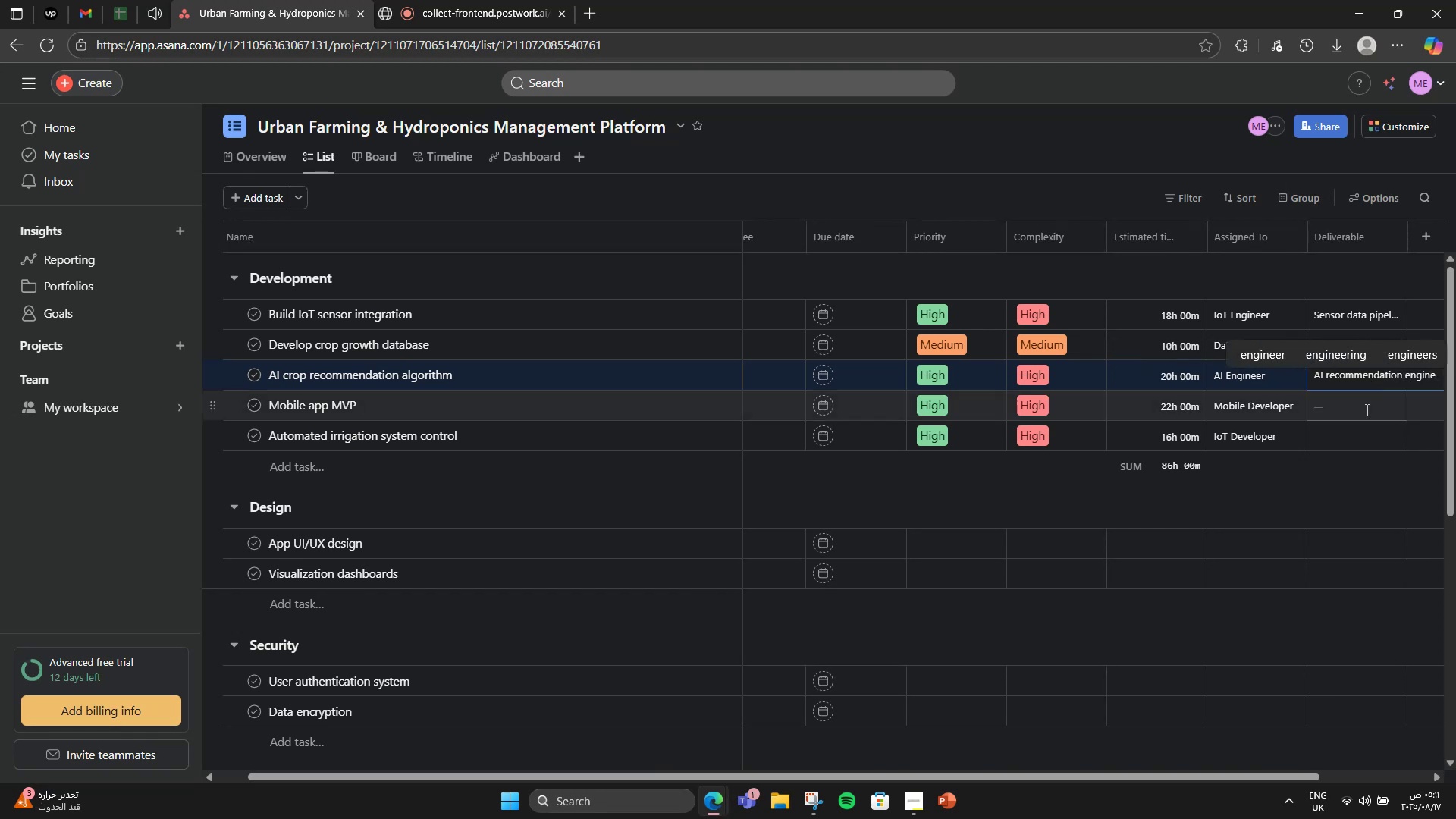 
left_click([1359, 411])
 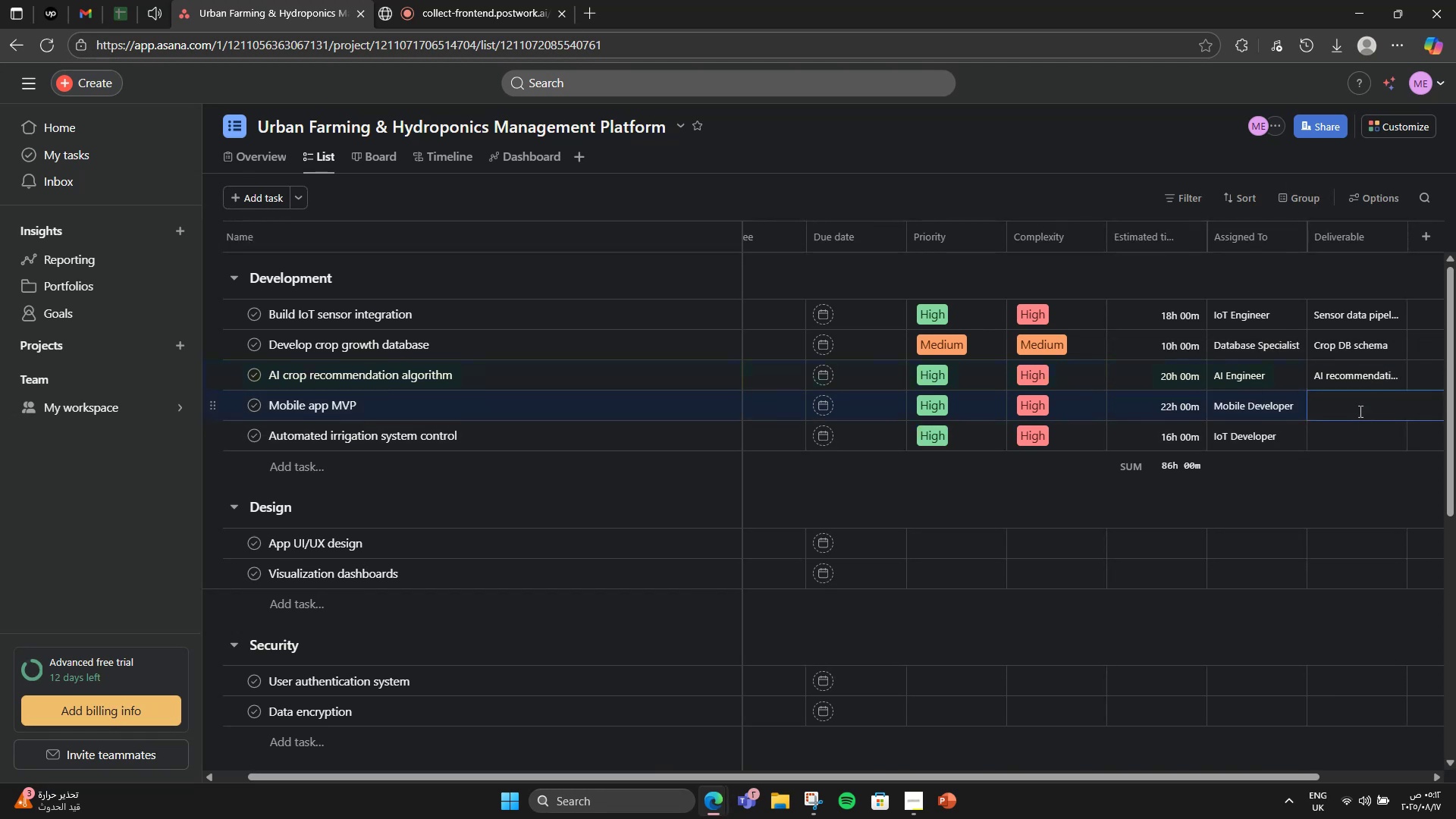 
key(Shift+ShiftLeft)
 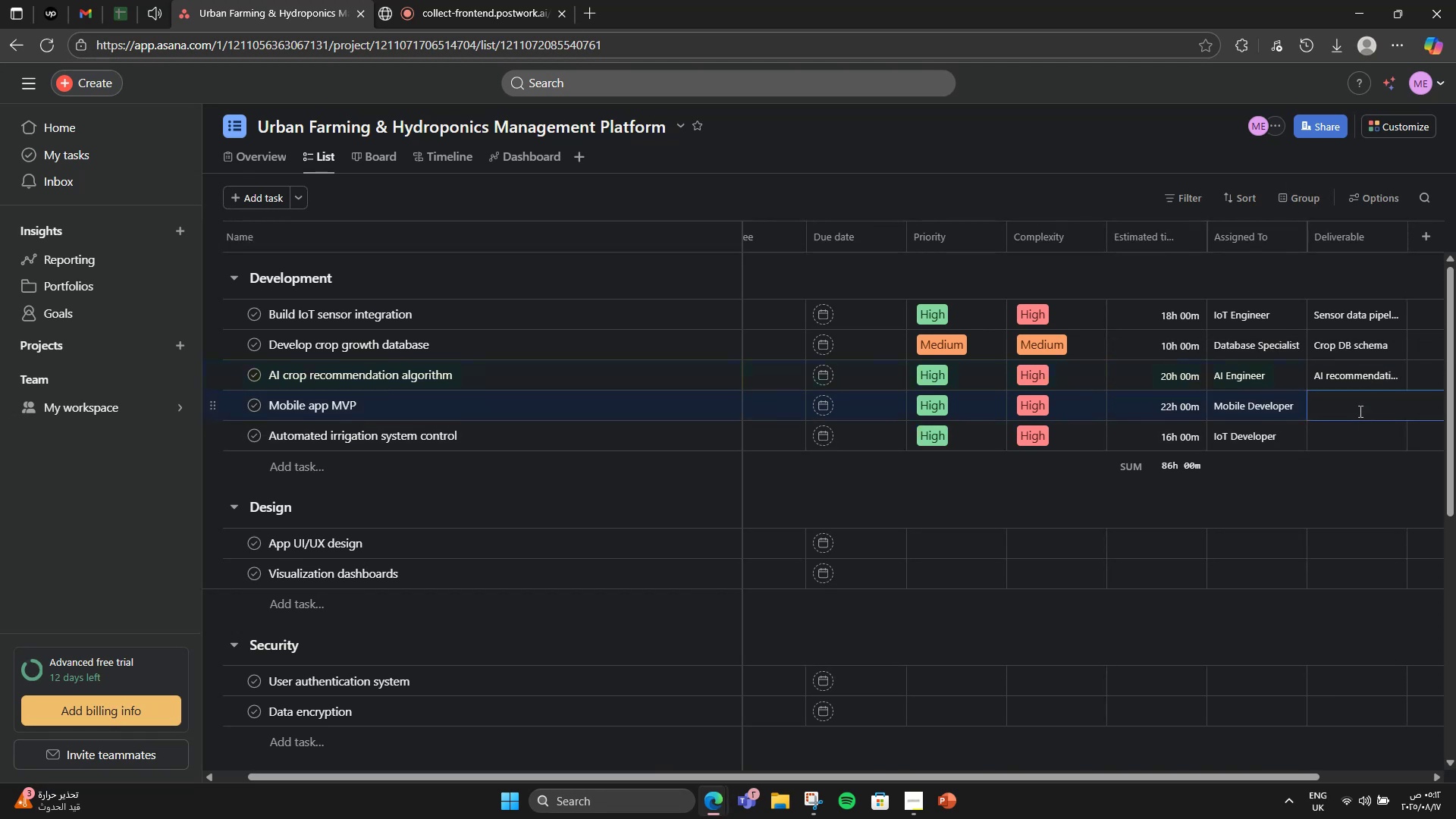 
key(Tab)
 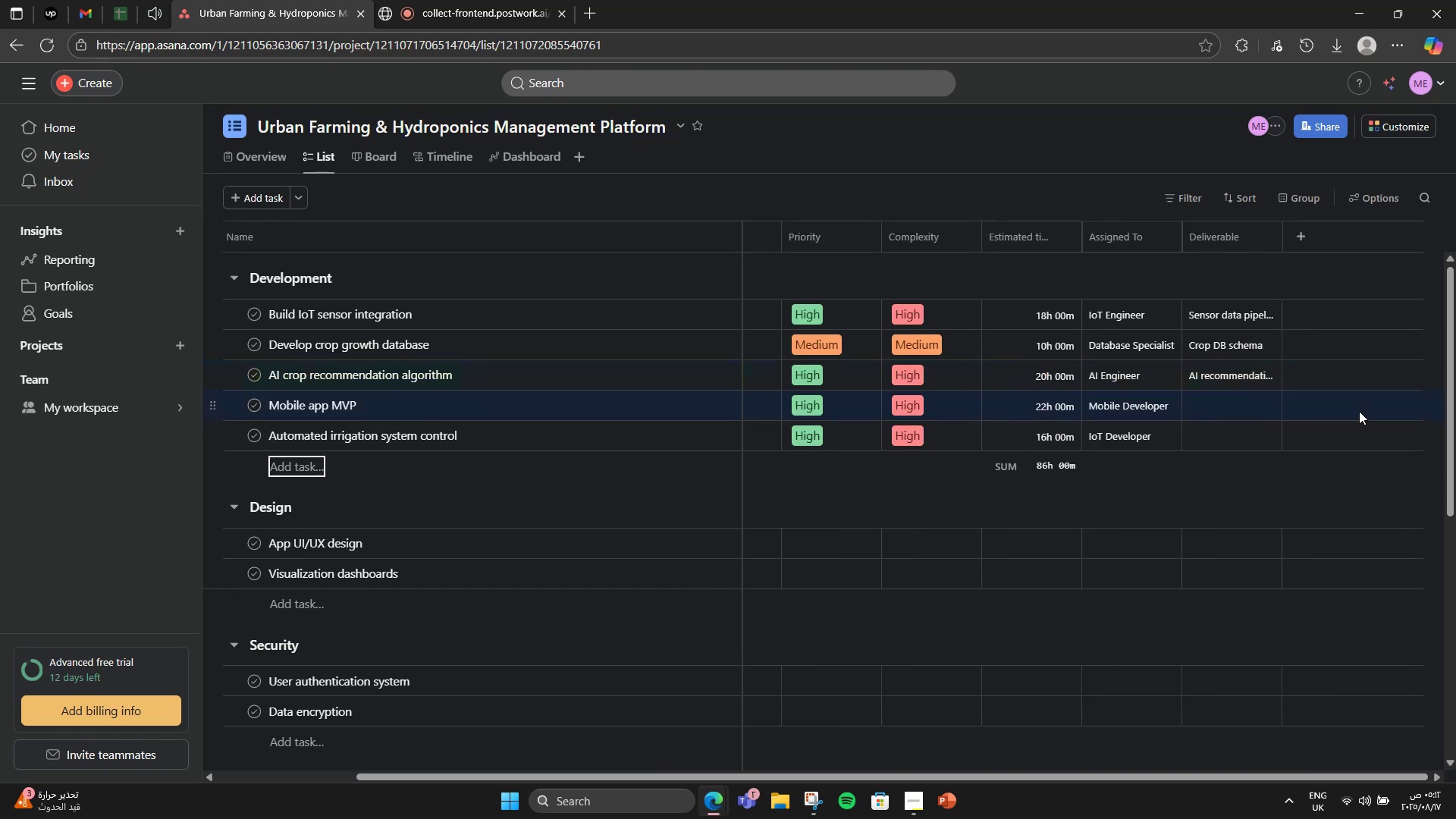 
scroll: coordinate [1359, 411], scroll_direction: up, amount: 1.0
 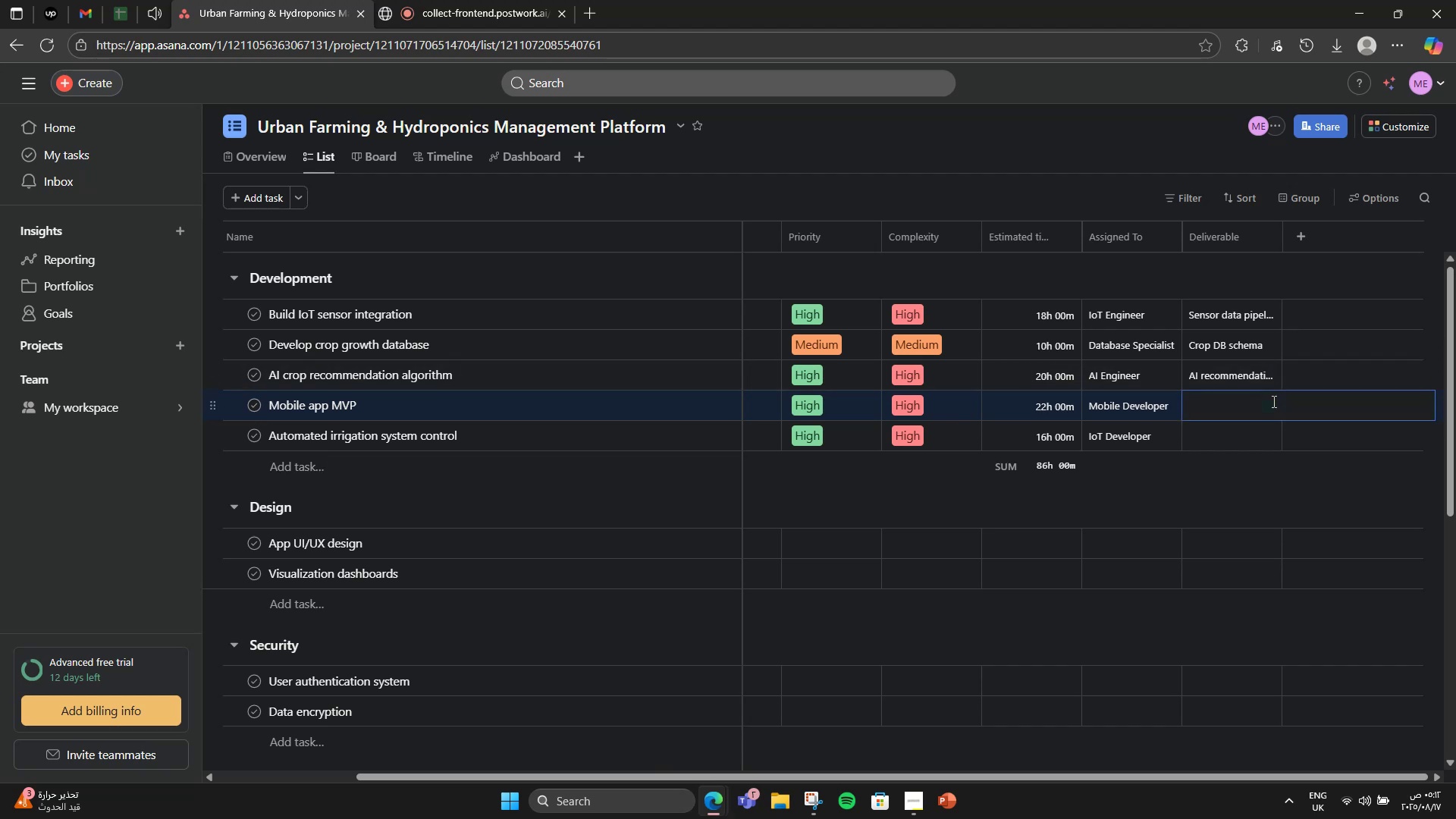 
type(MVP mobile app)
 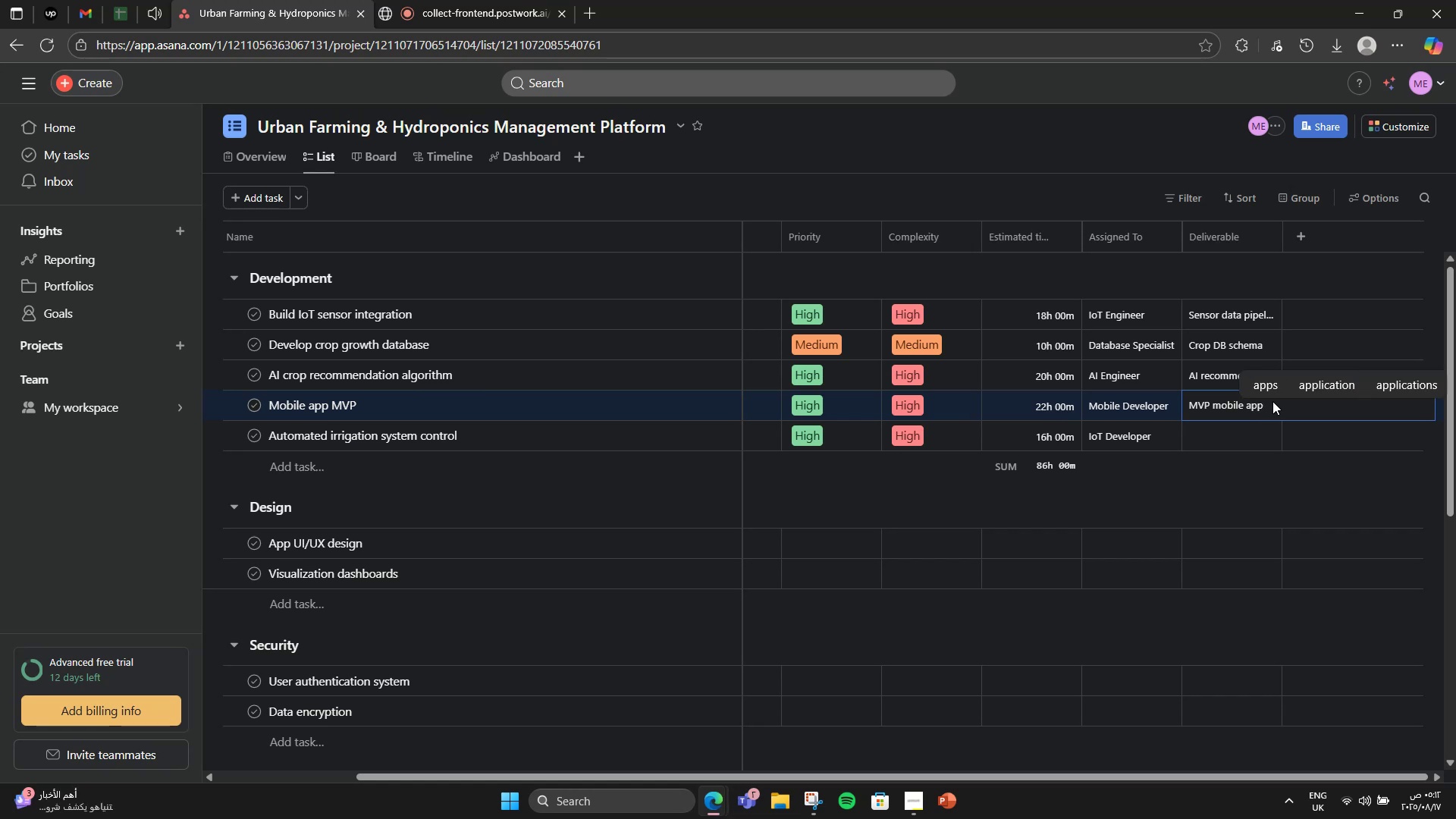 
left_click([1242, 441])
 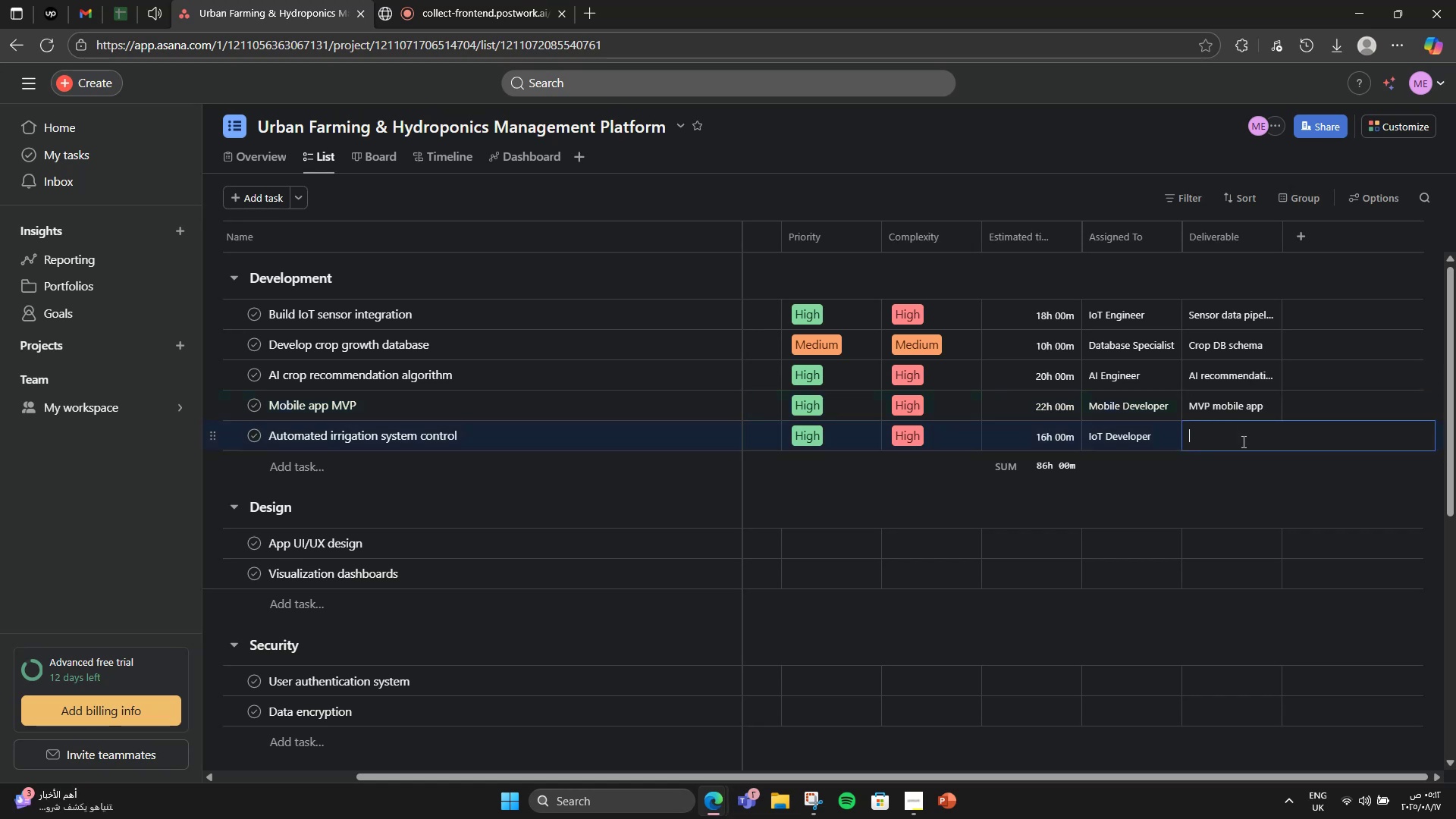 
type(Irrigation system module)
 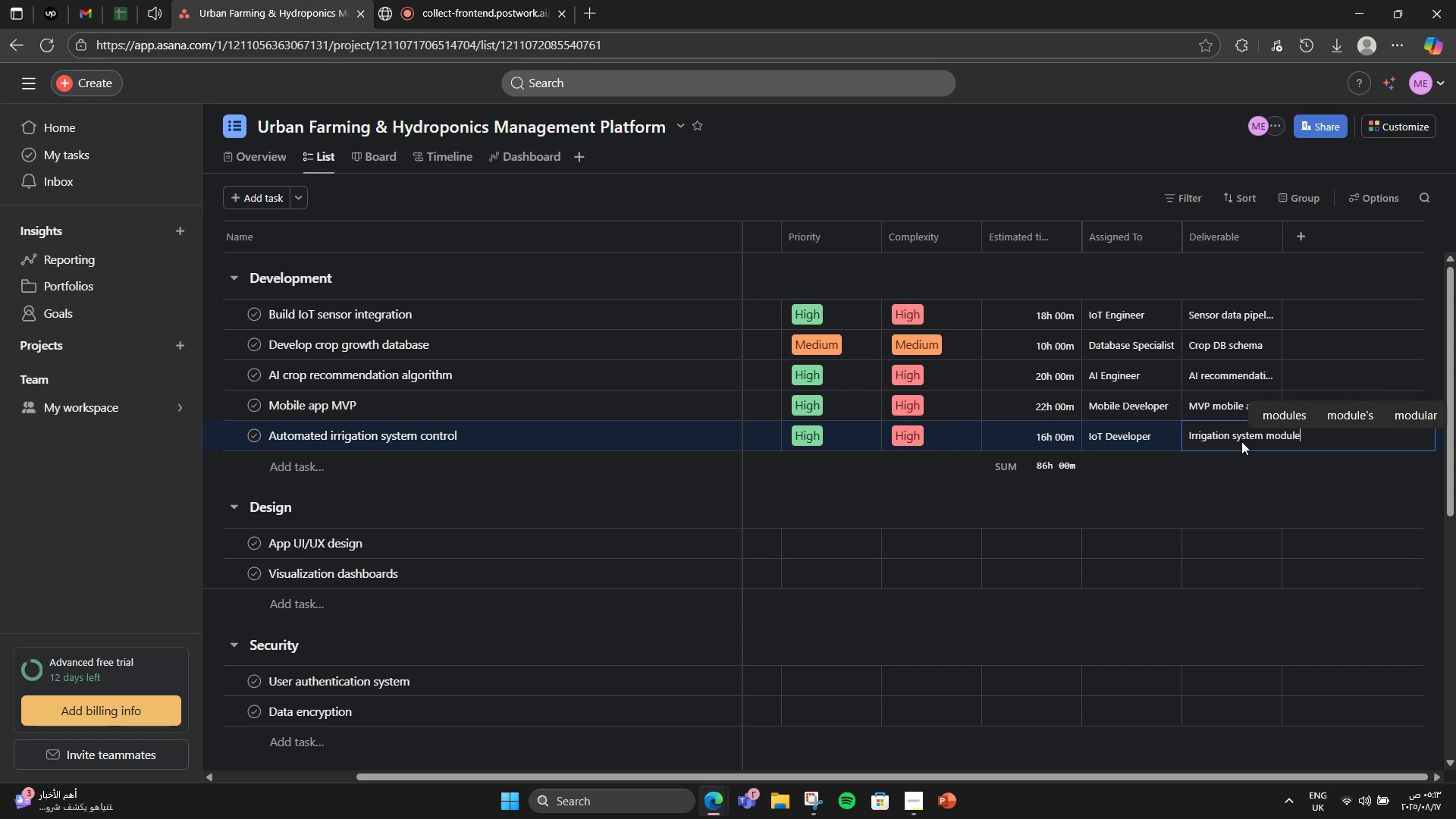 
wait(7.11)
 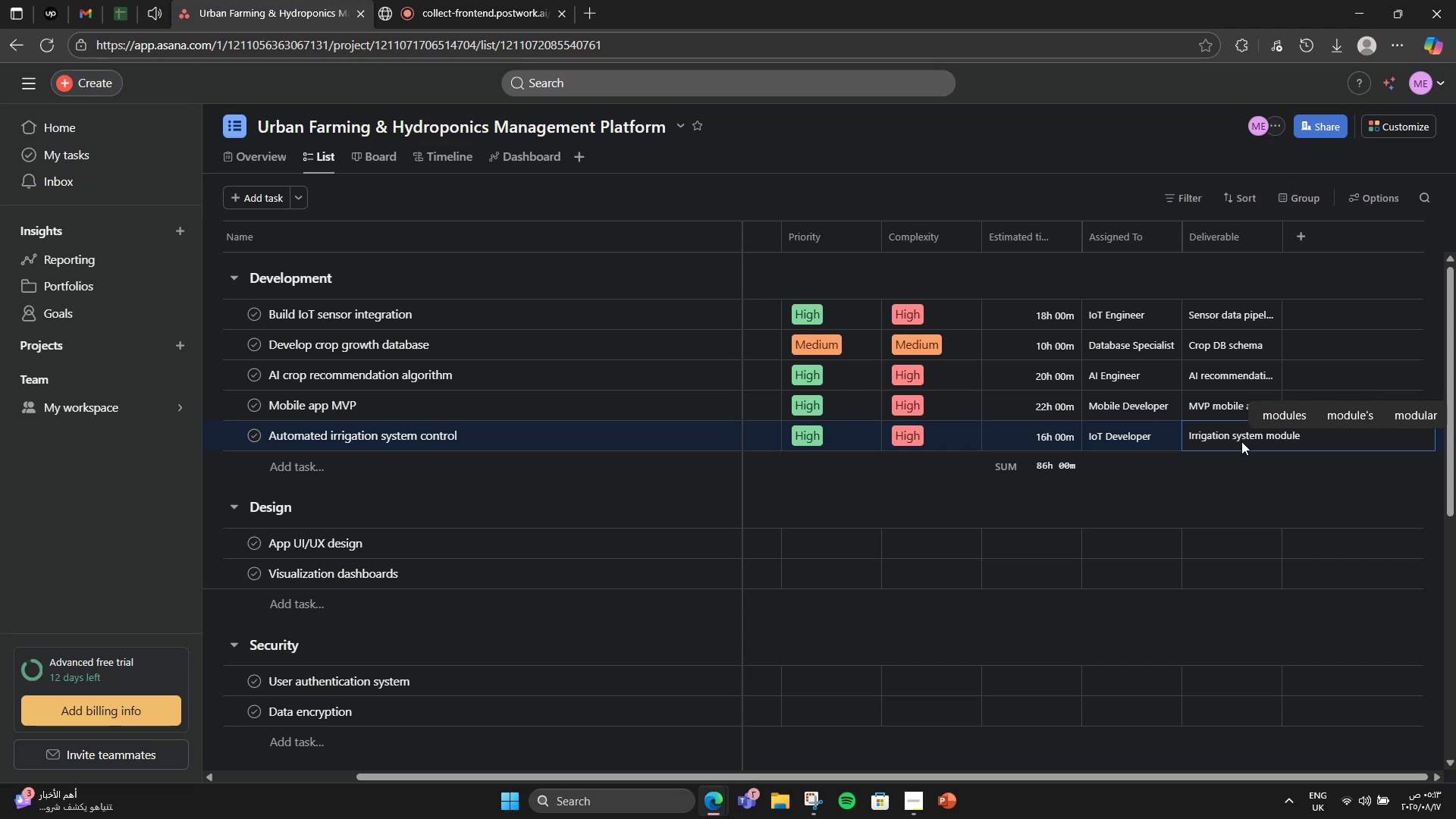 
left_click([557, 305])
 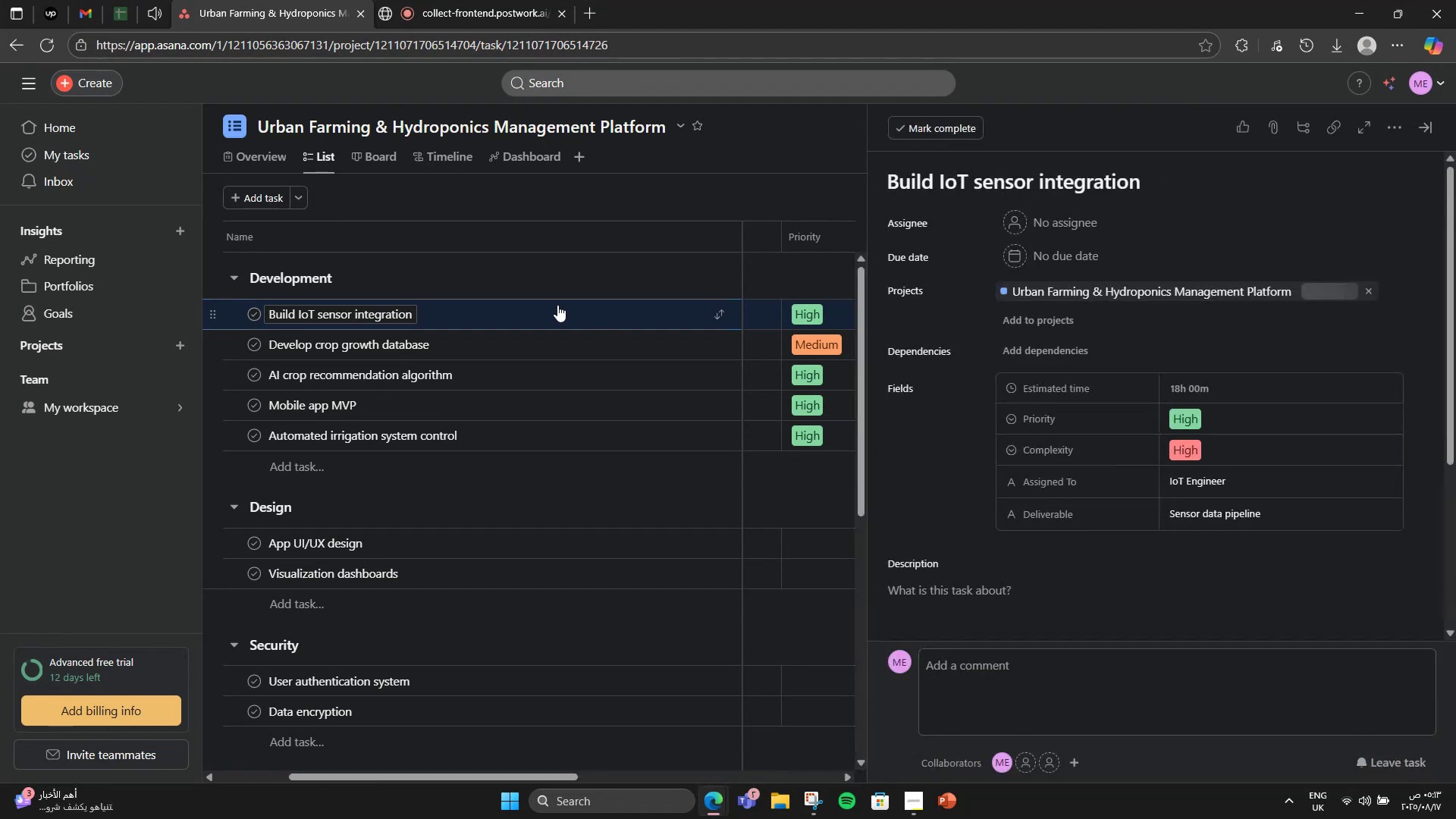 
scroll: coordinate [1178, 446], scroll_direction: down, amount: 3.0
 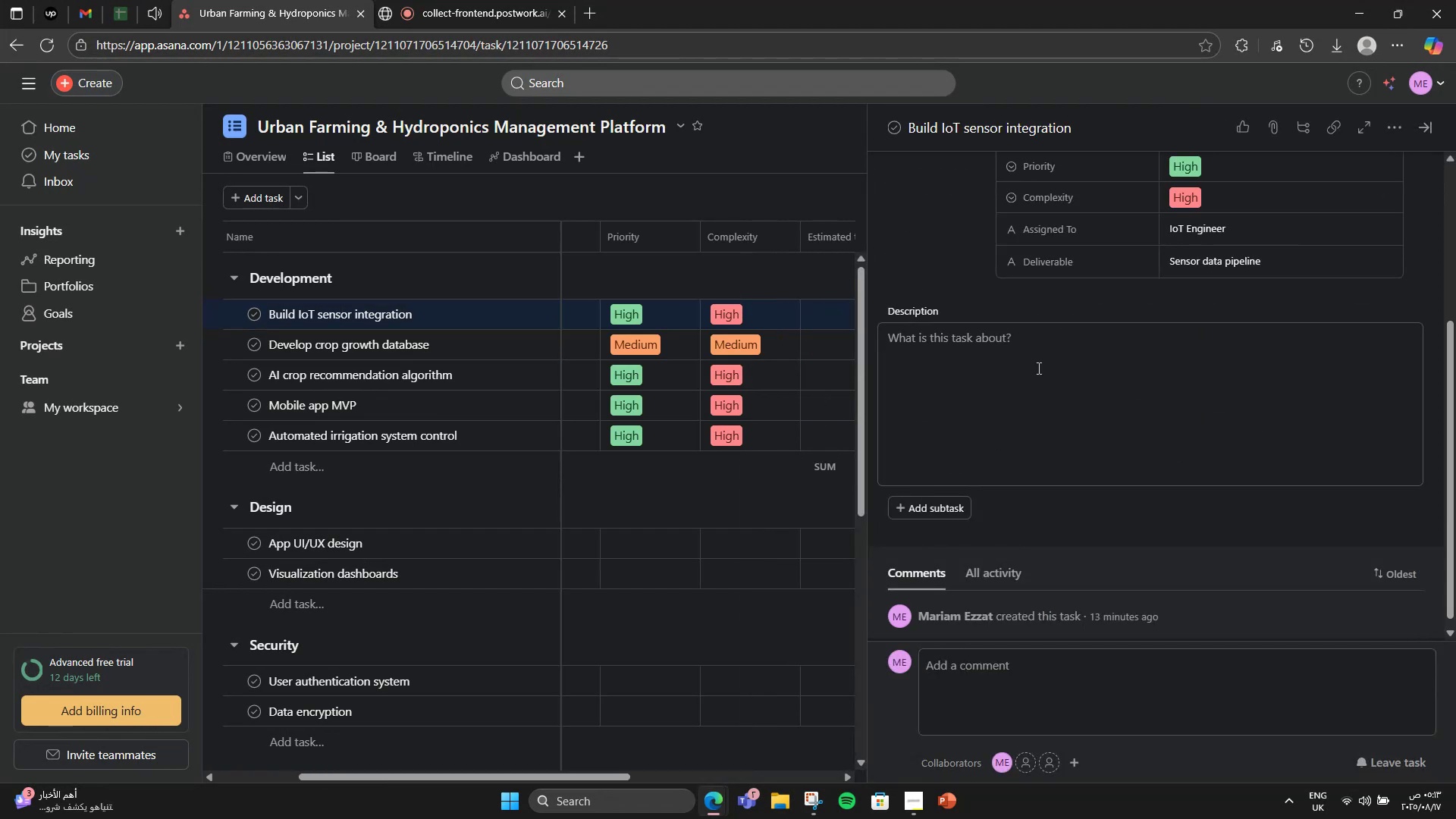 
left_click([1036, 366])
 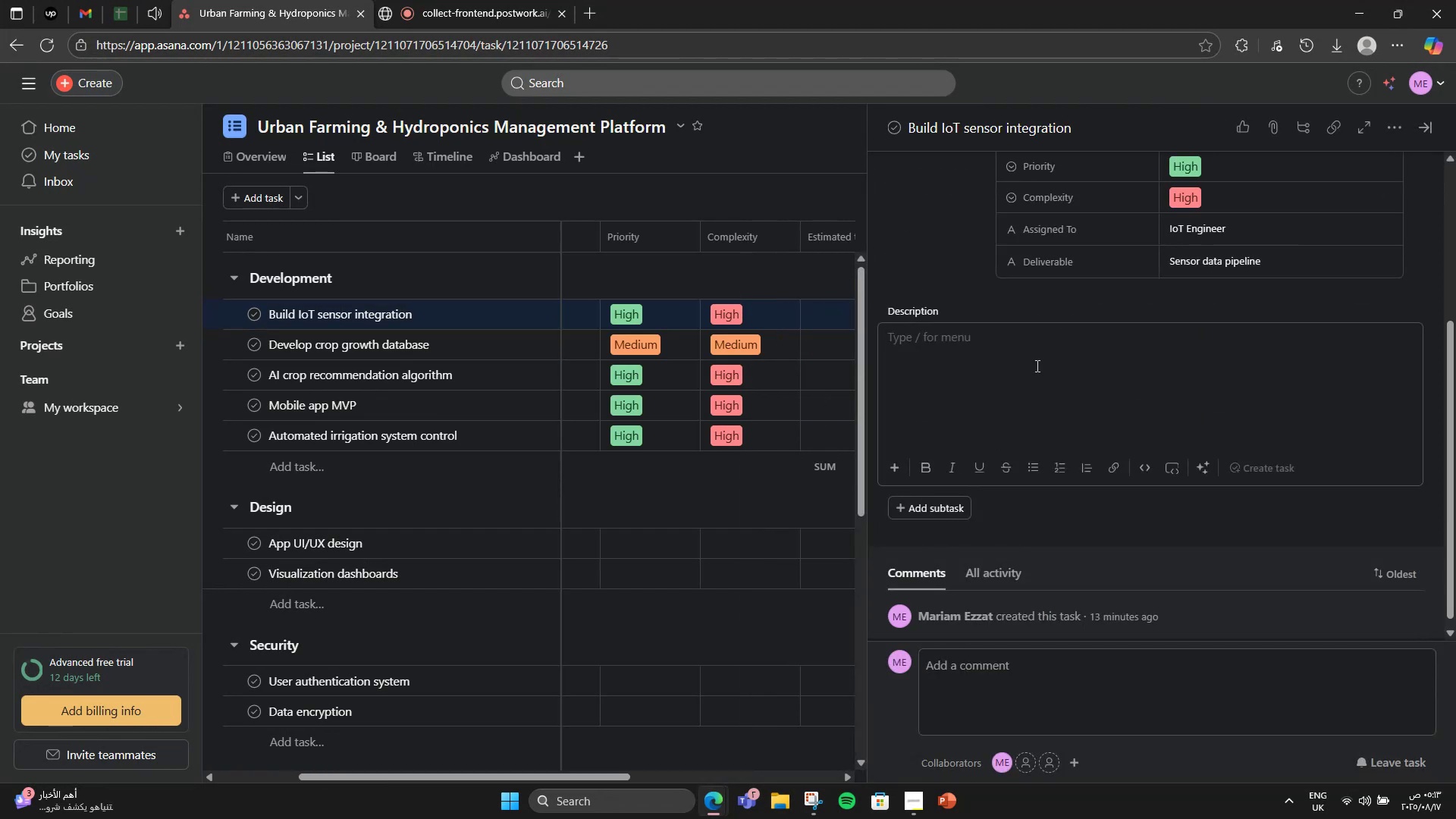 
type(Coonn)
key(Backspace)
key(Backspace)
key(Backspace)
type(nnect )
 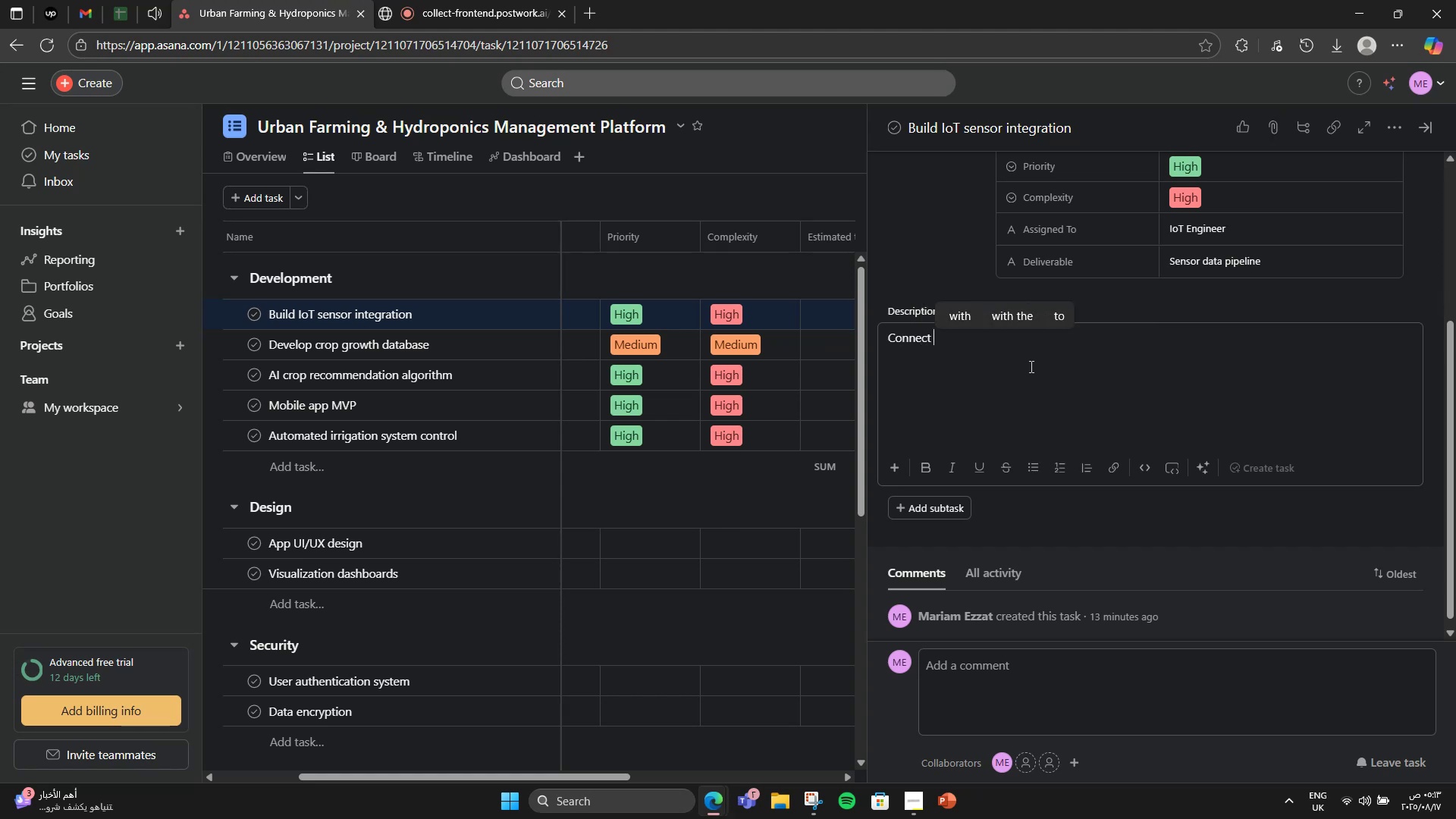 
type(pH, humidity, temo)
key(Backspace)
type(perature, and light sensors with cloud backend)
 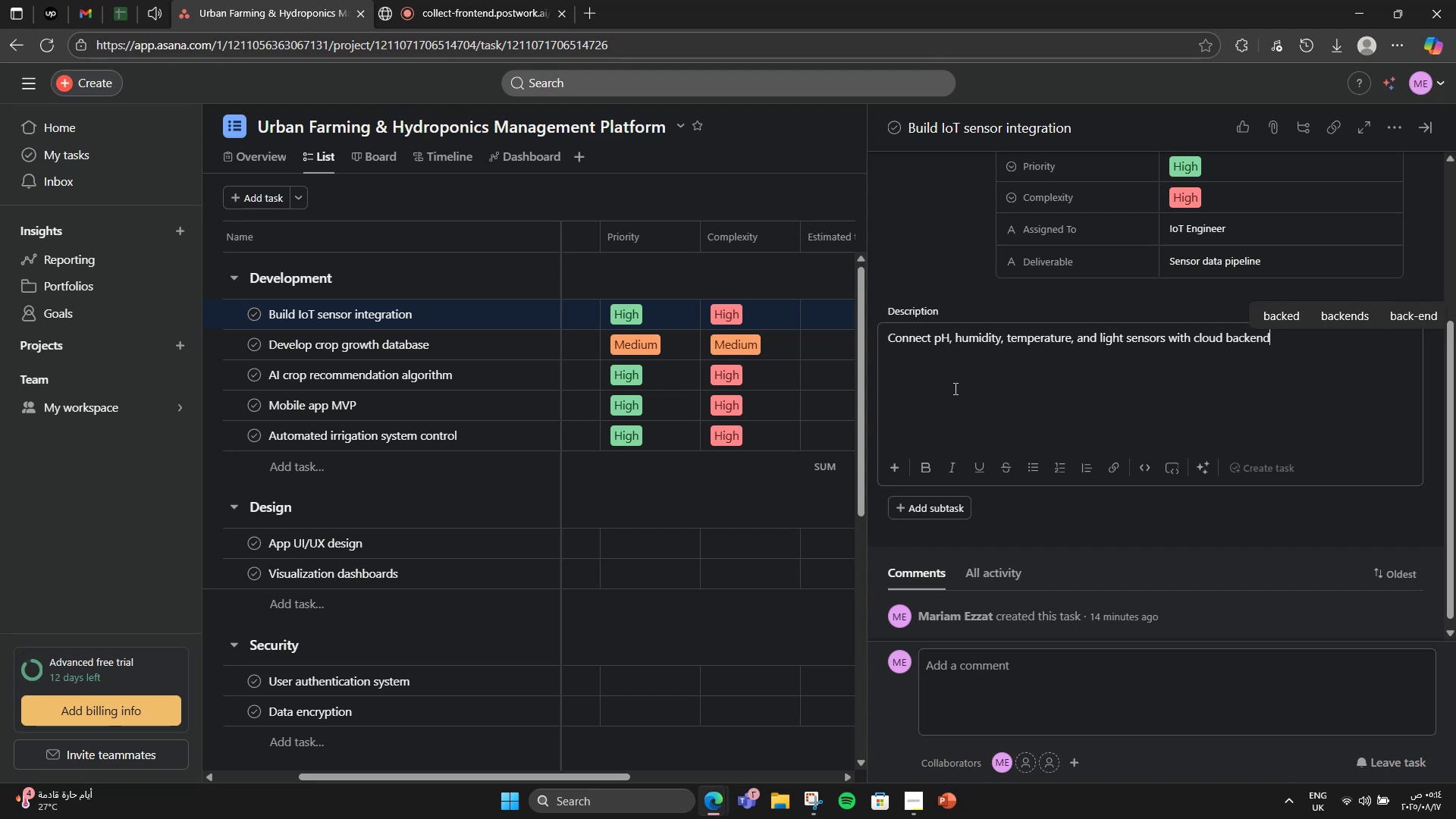 
key(Period)
 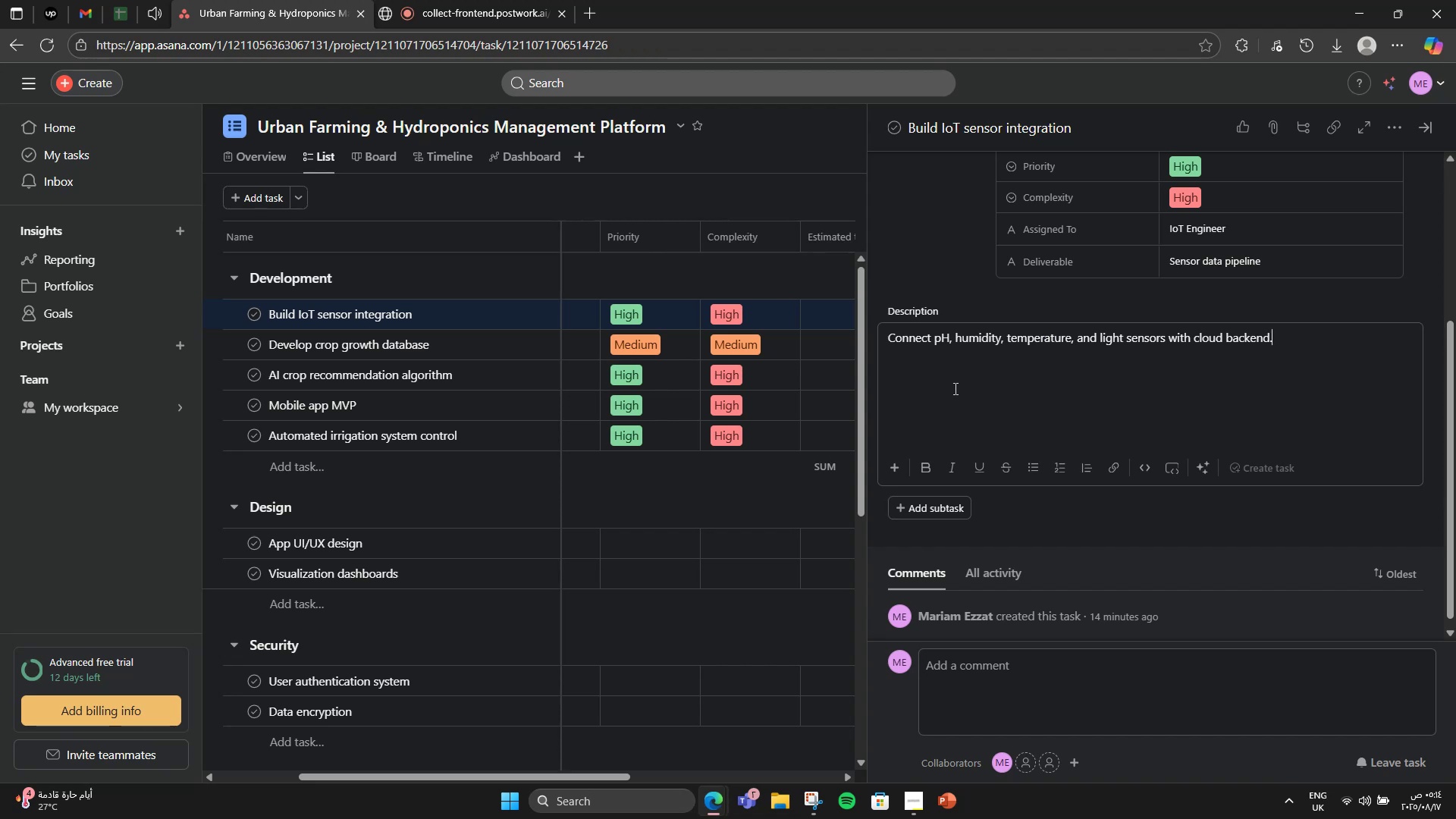 
wait(15.8)
 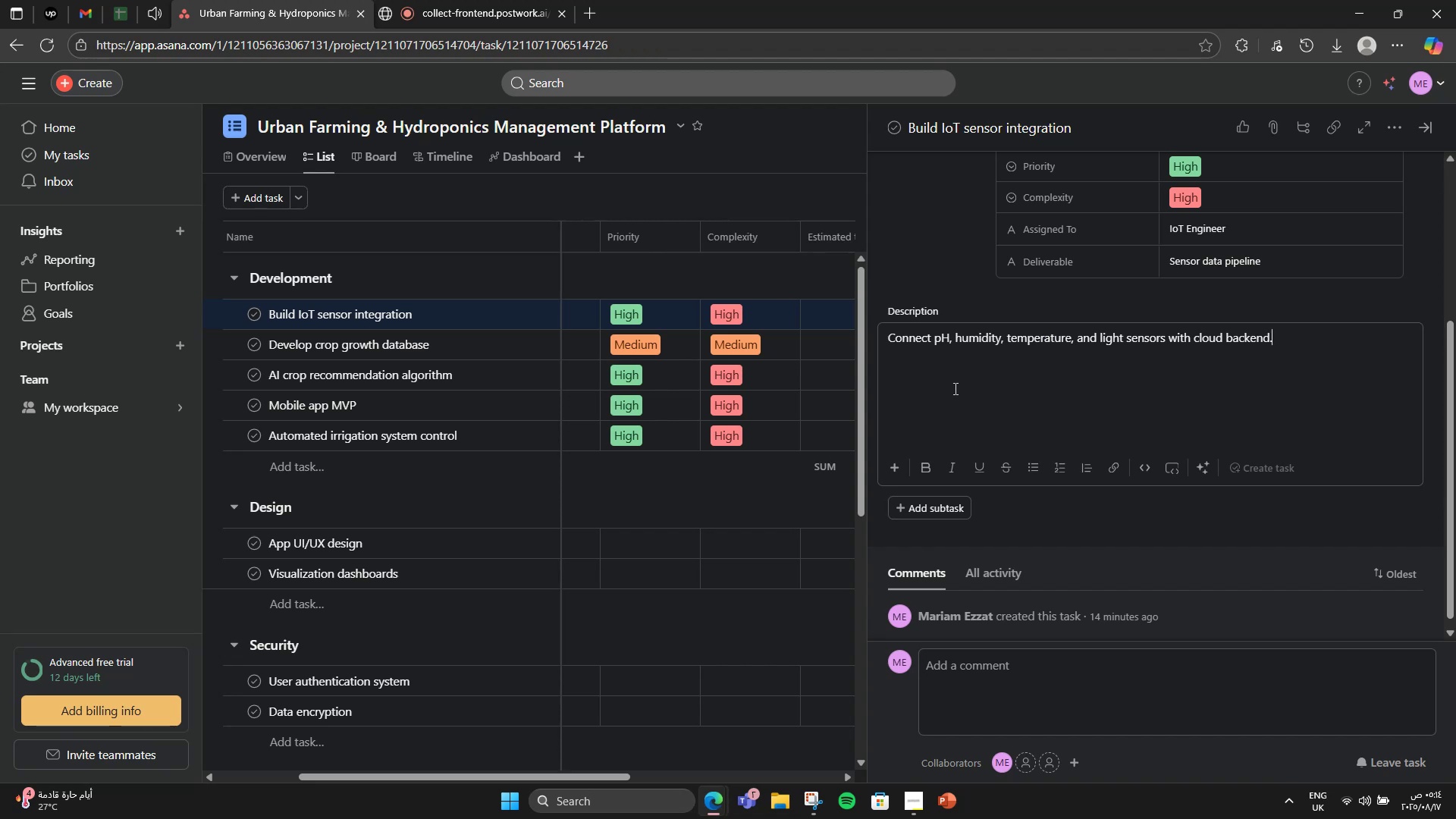 
scroll: coordinate [1216, 301], scroll_direction: up, amount: 5.0
 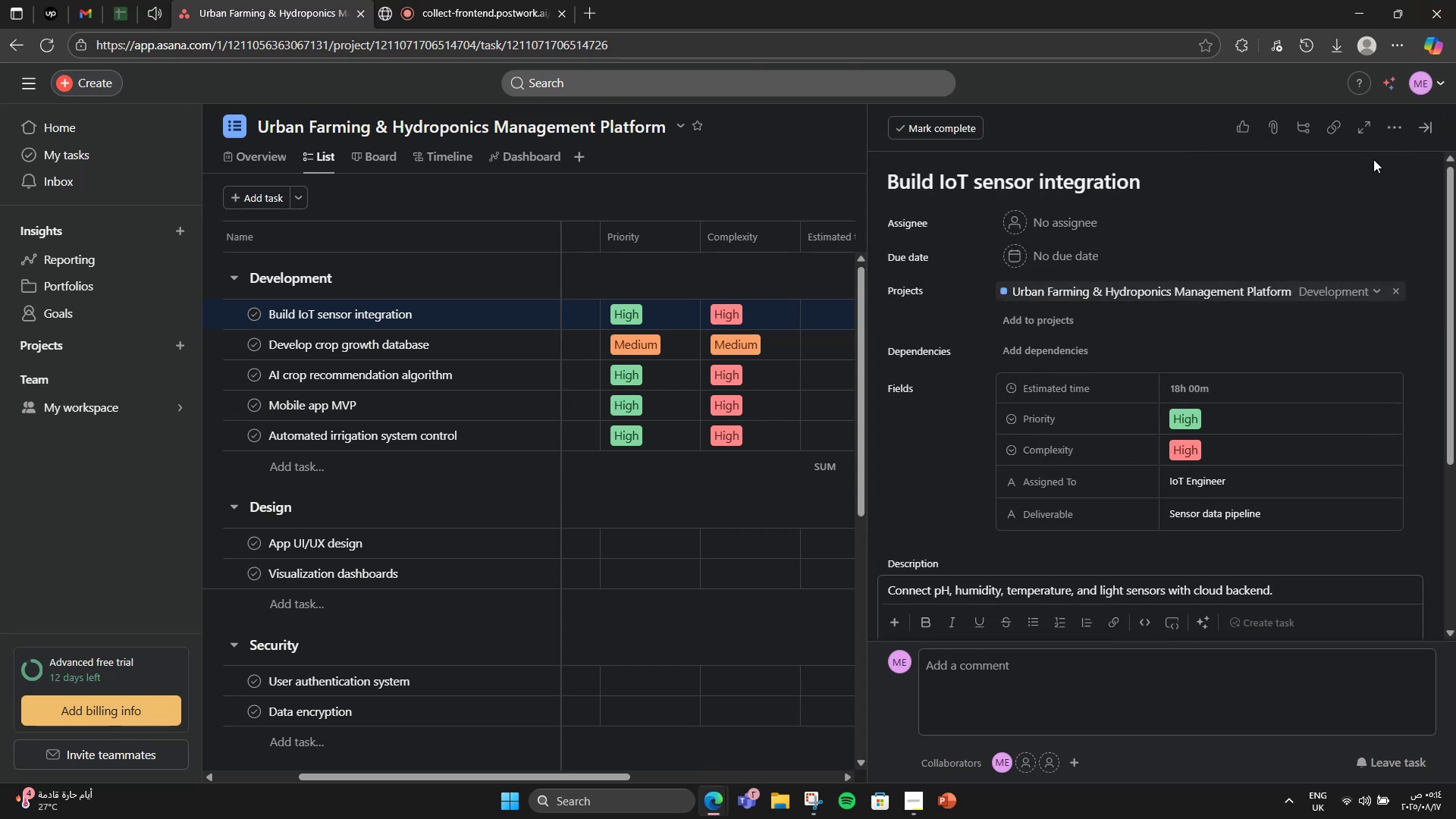 
left_click([1395, 133])
 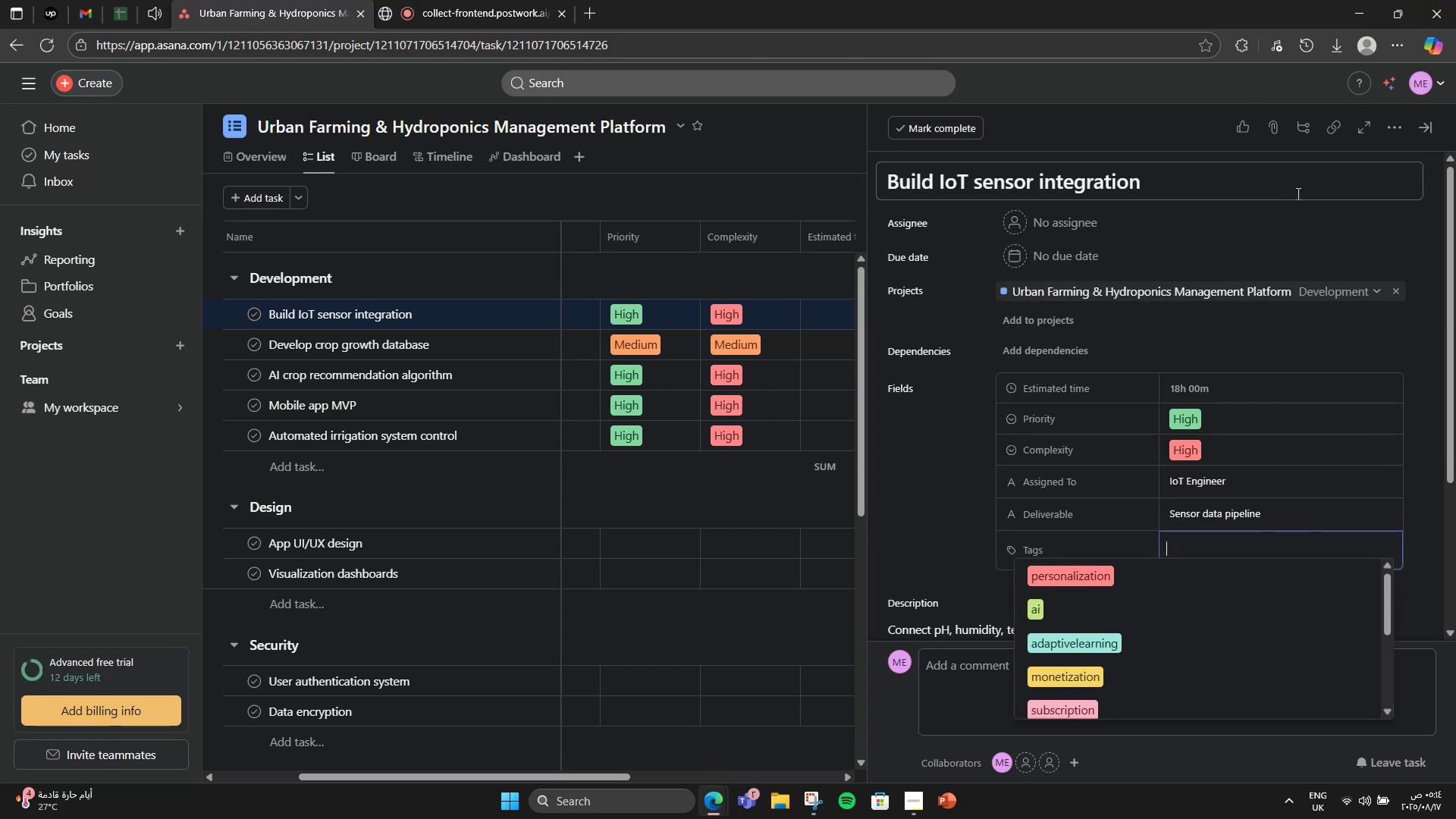 
type(iot)
 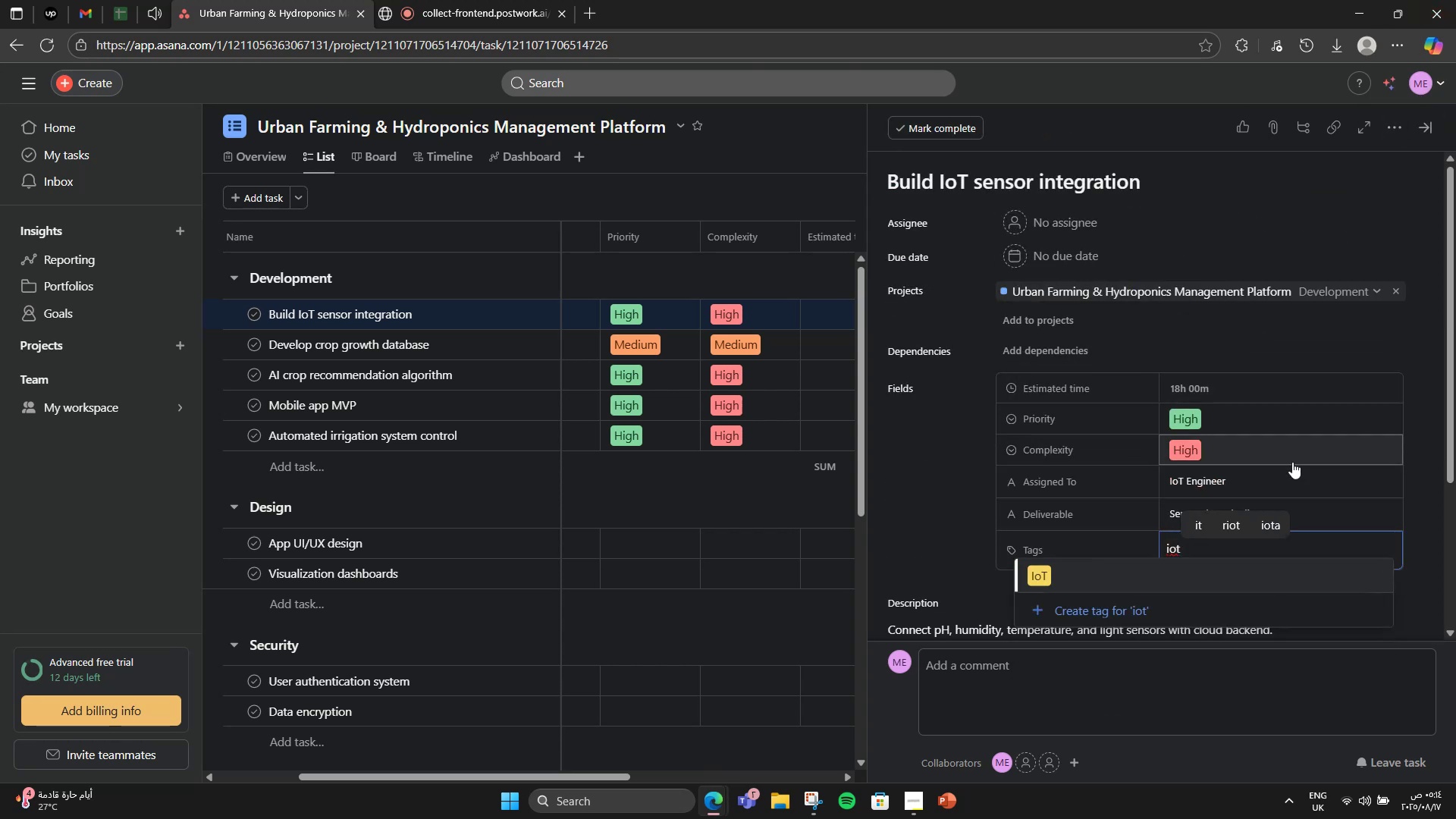 
left_click([1284, 566])
 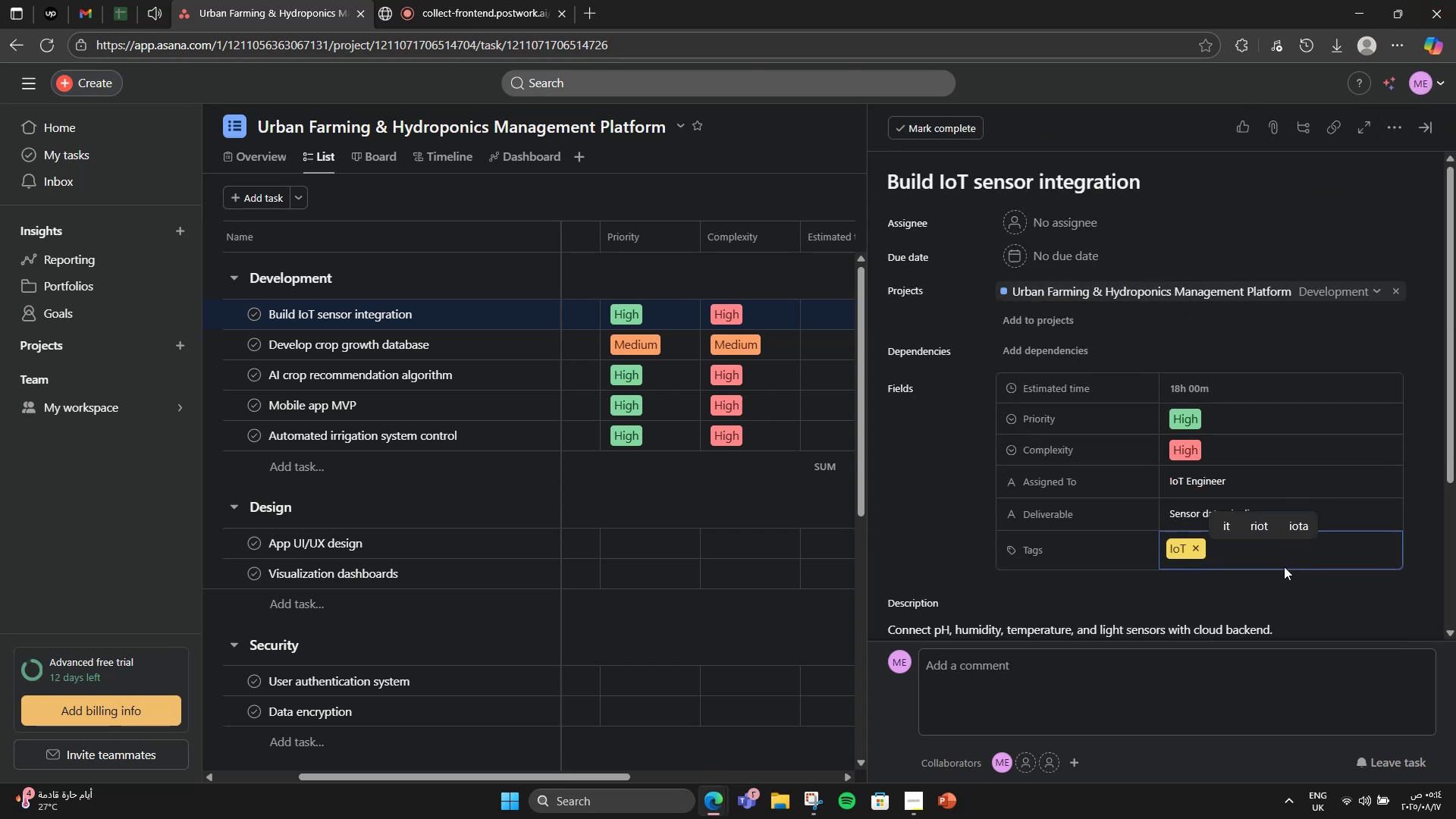 
type(back)
 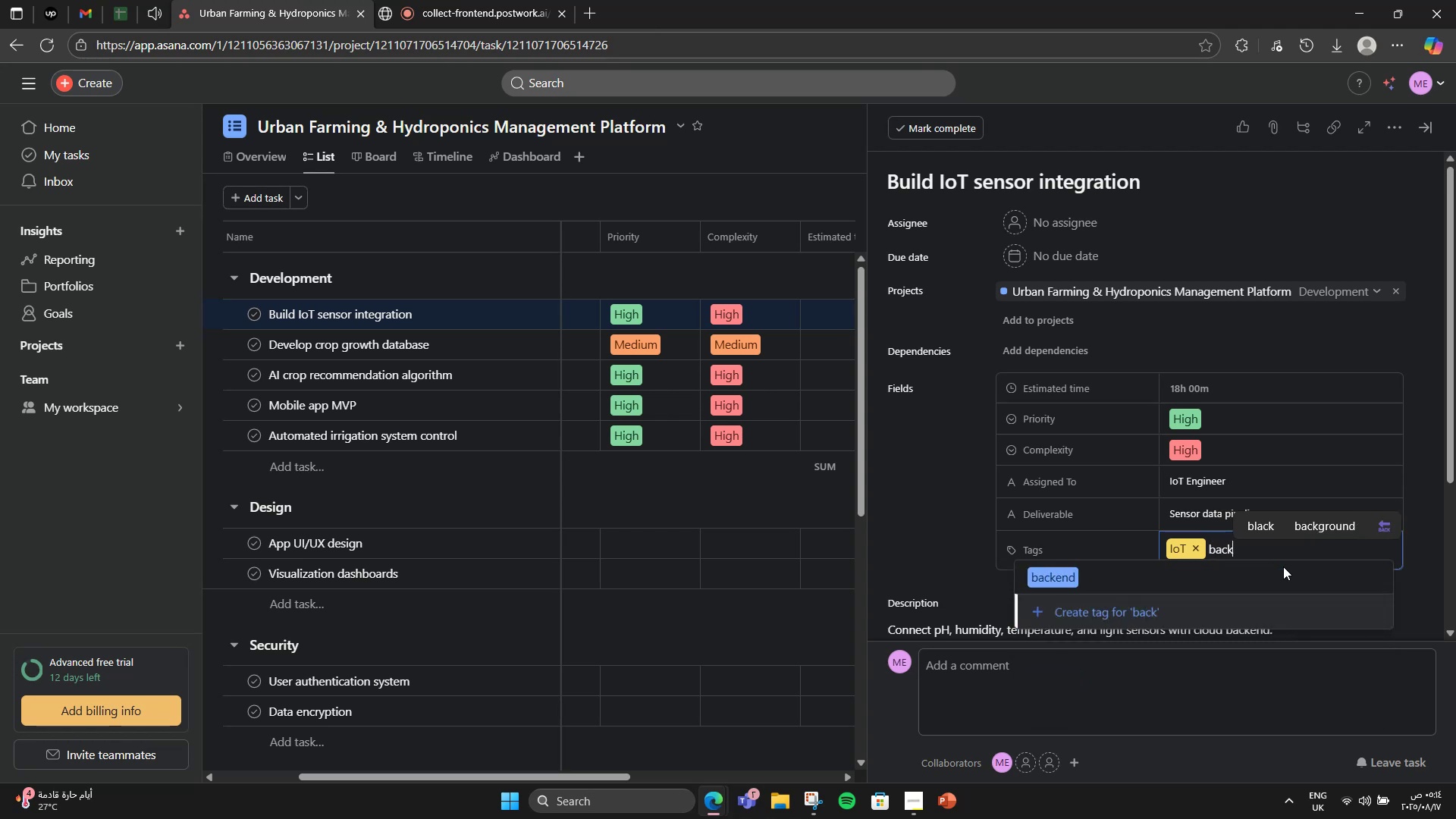 
left_click([1270, 587])
 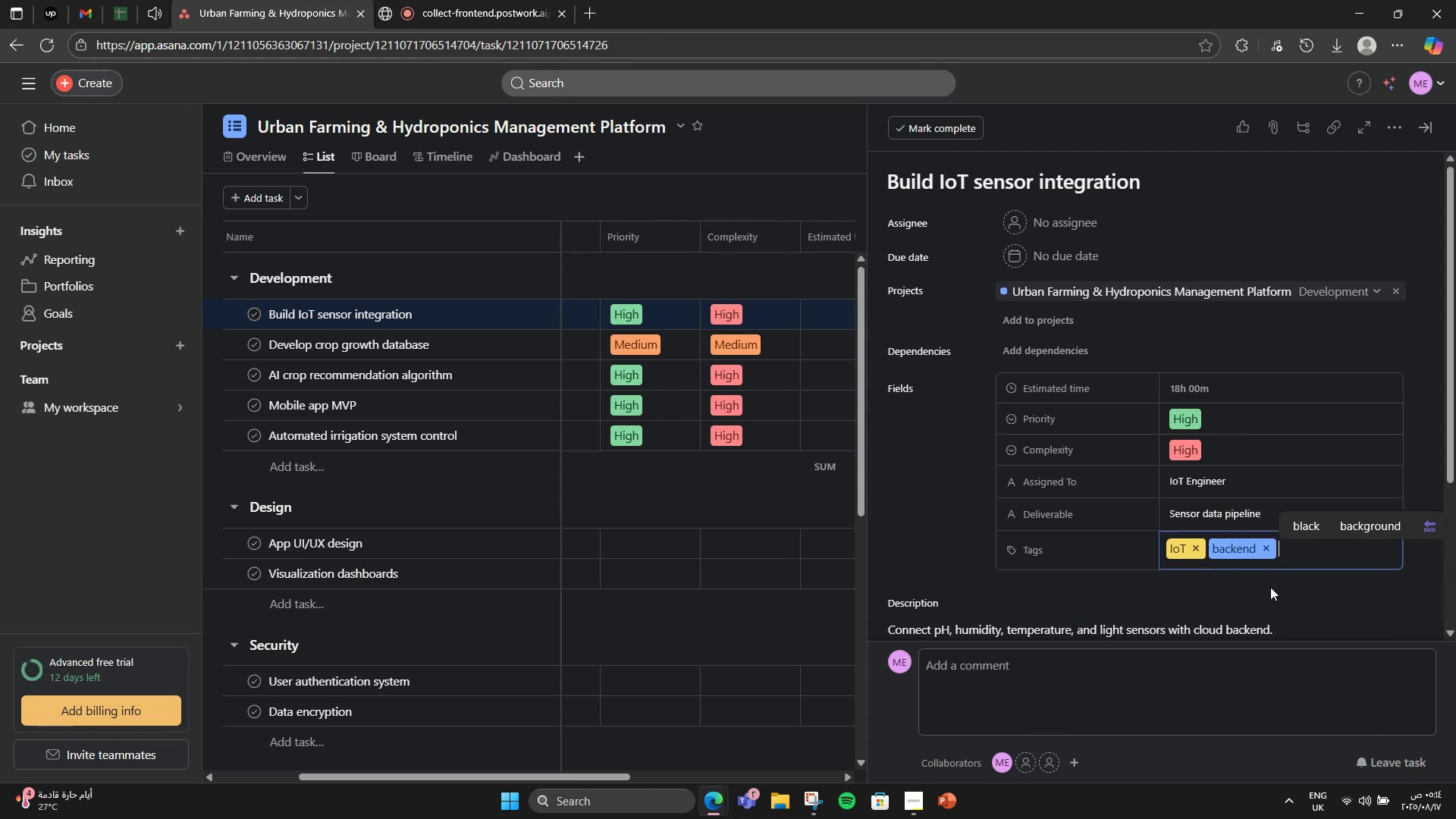 
type(hydroponics)
 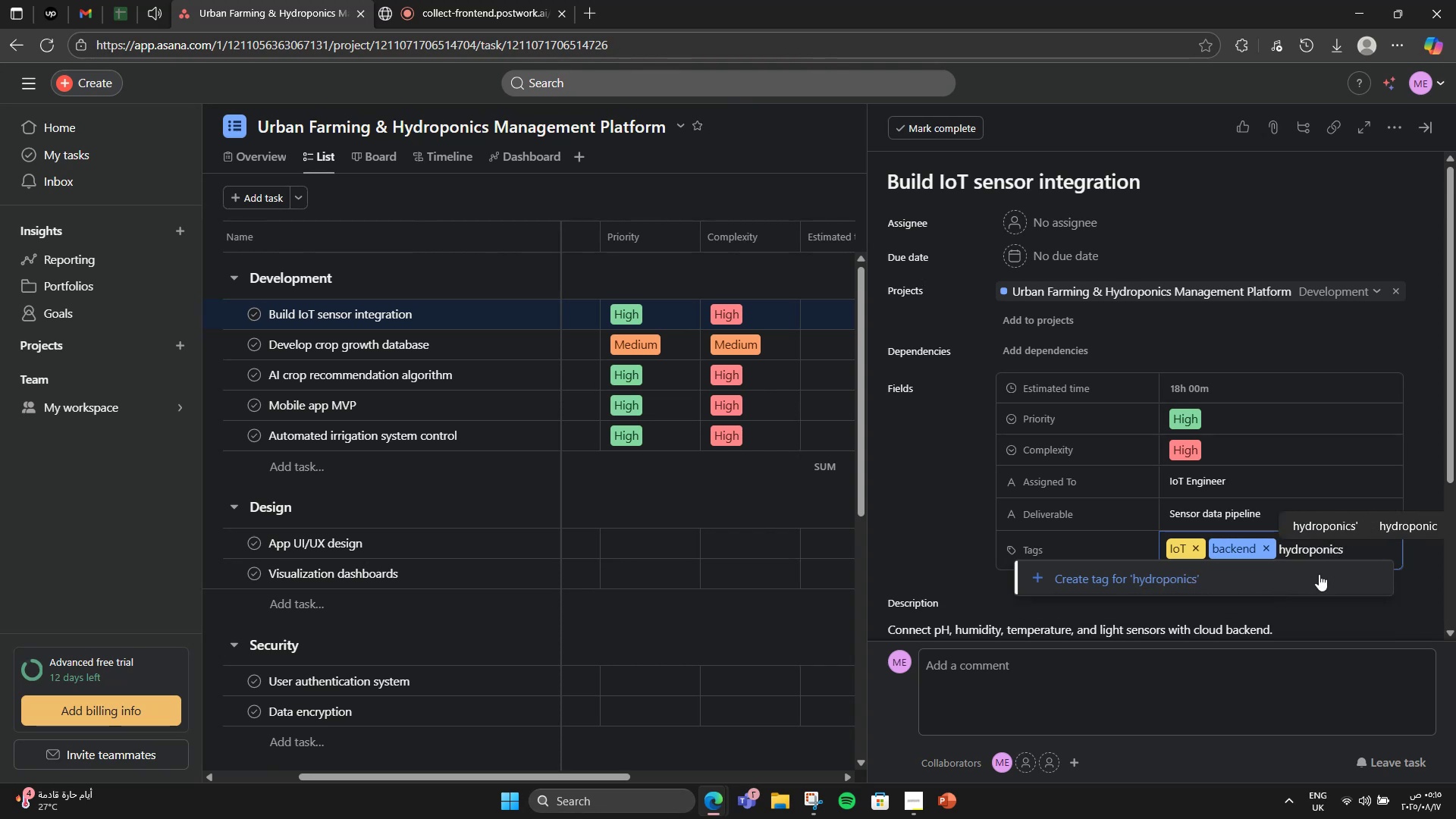 
left_click([1320, 574])
 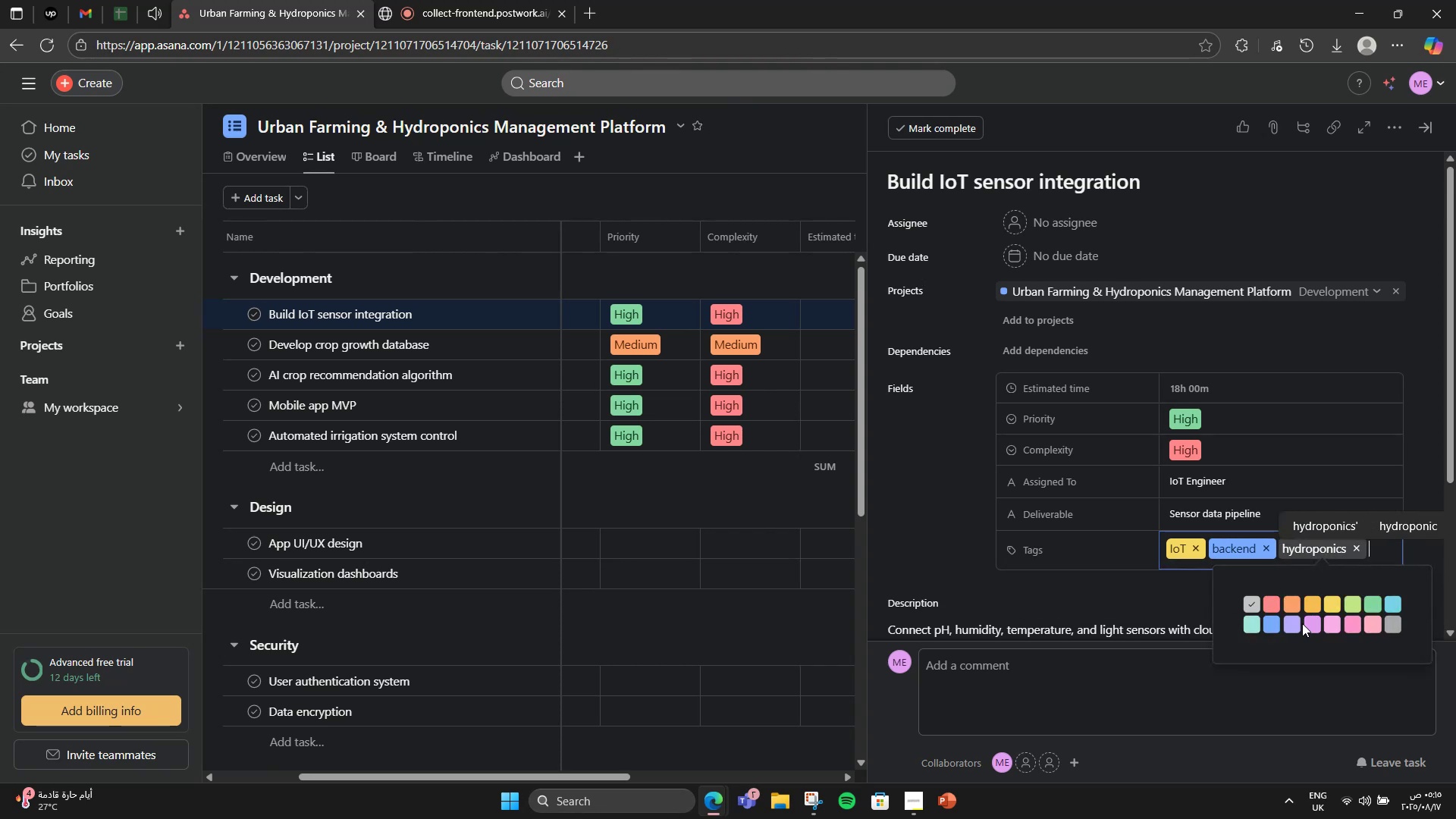 
left_click([1296, 624])
 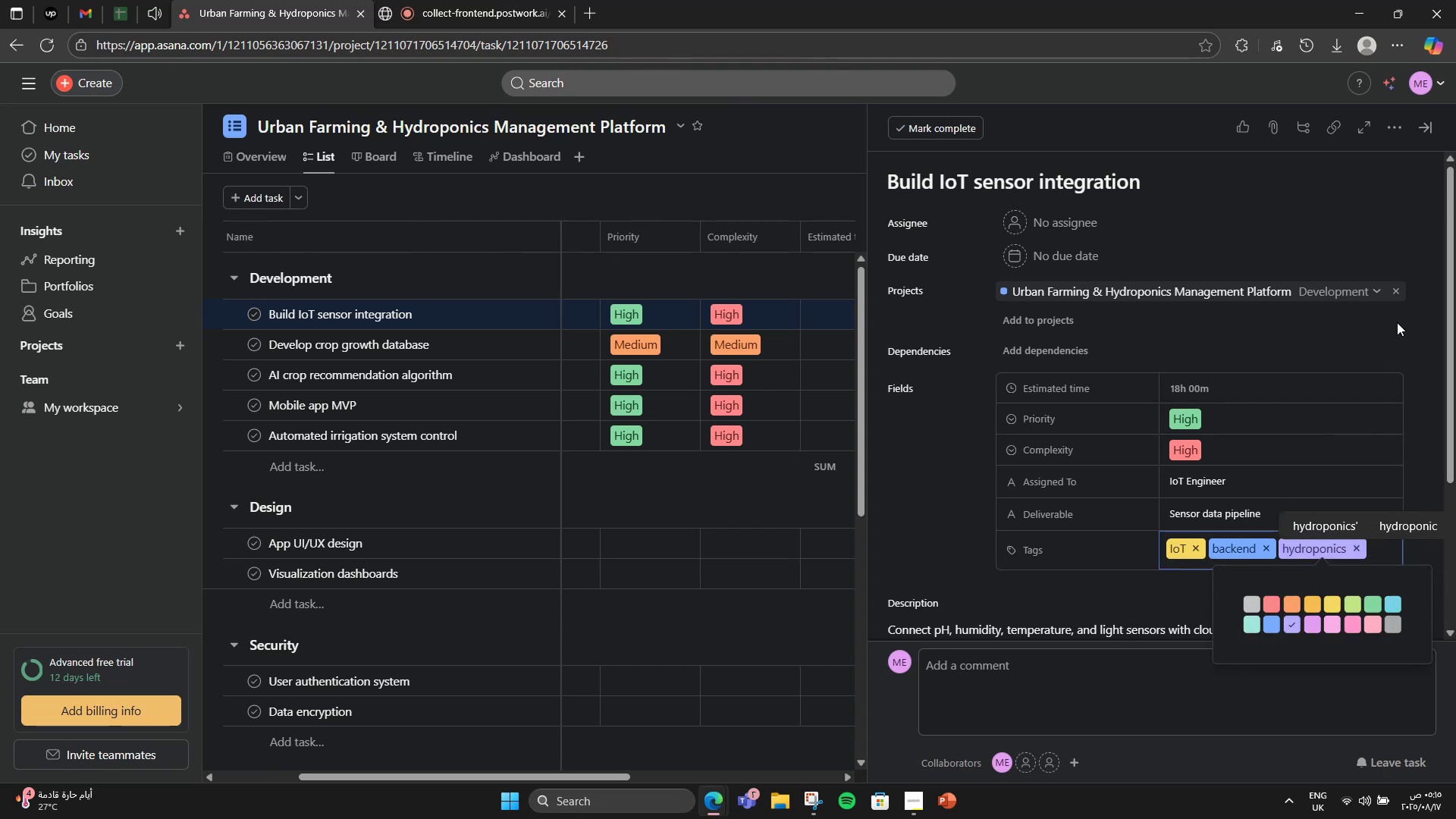 
left_click([1397, 322])
 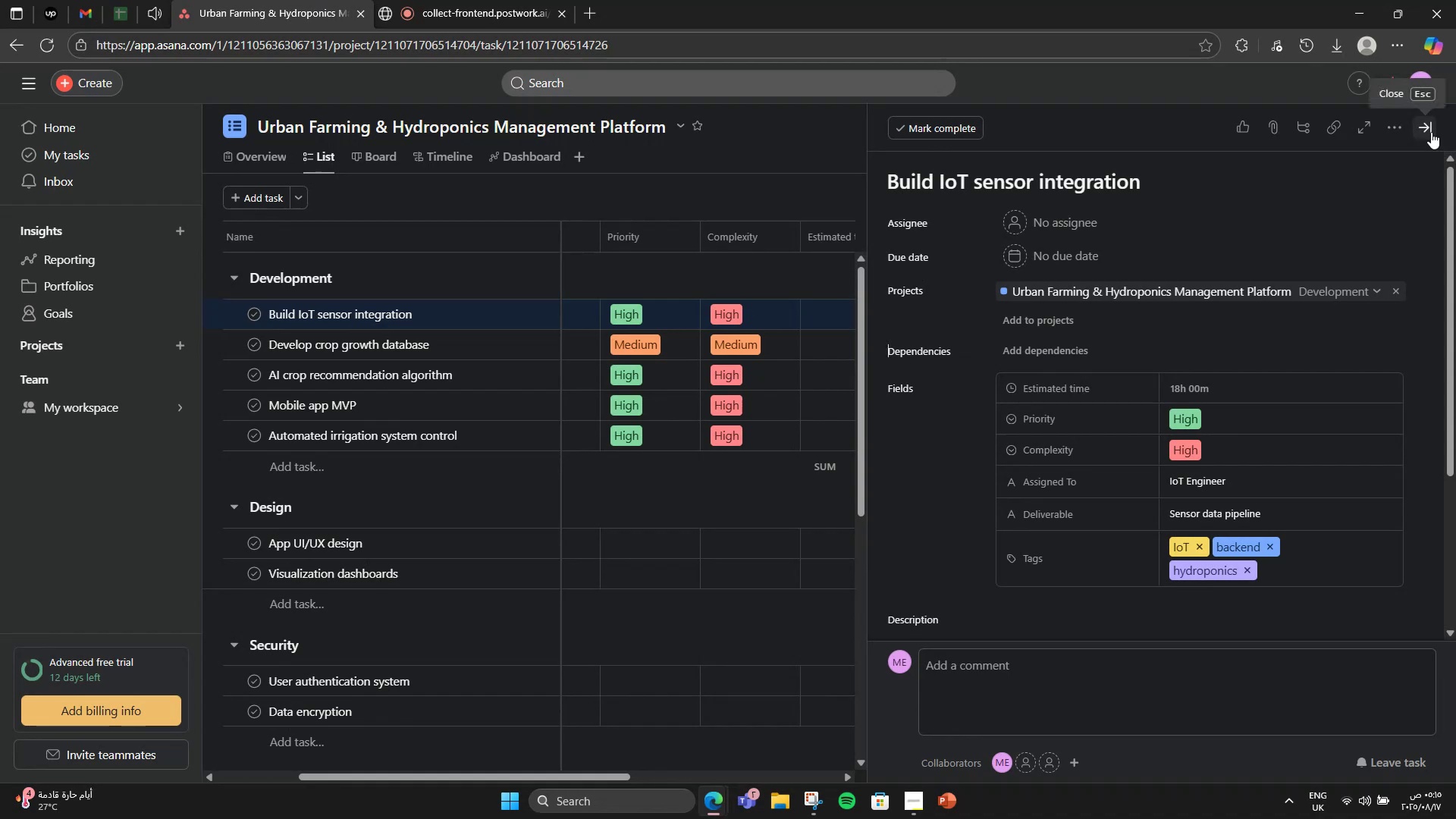 
left_click([1431, 132])
 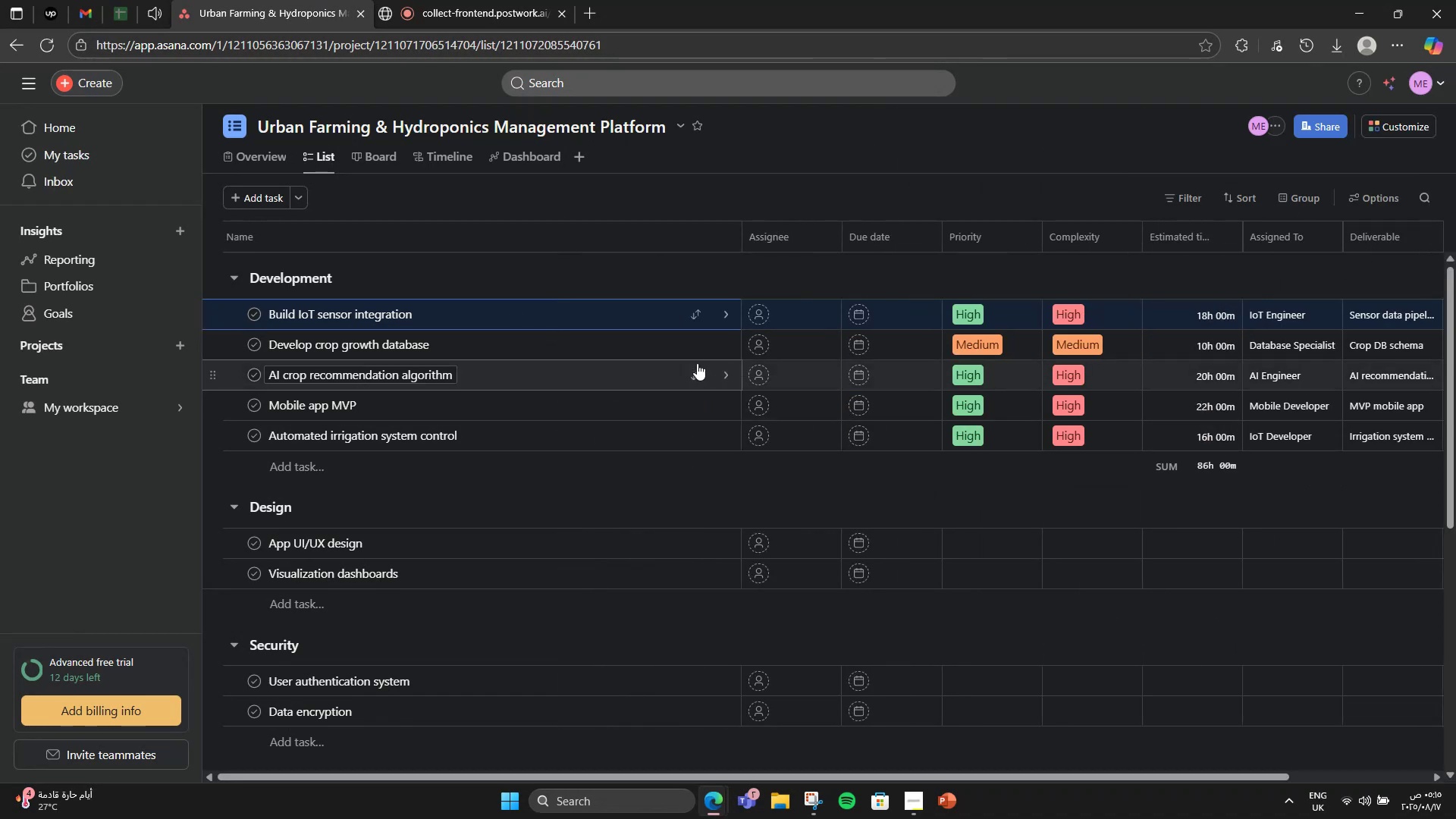 
left_click([610, 337])
 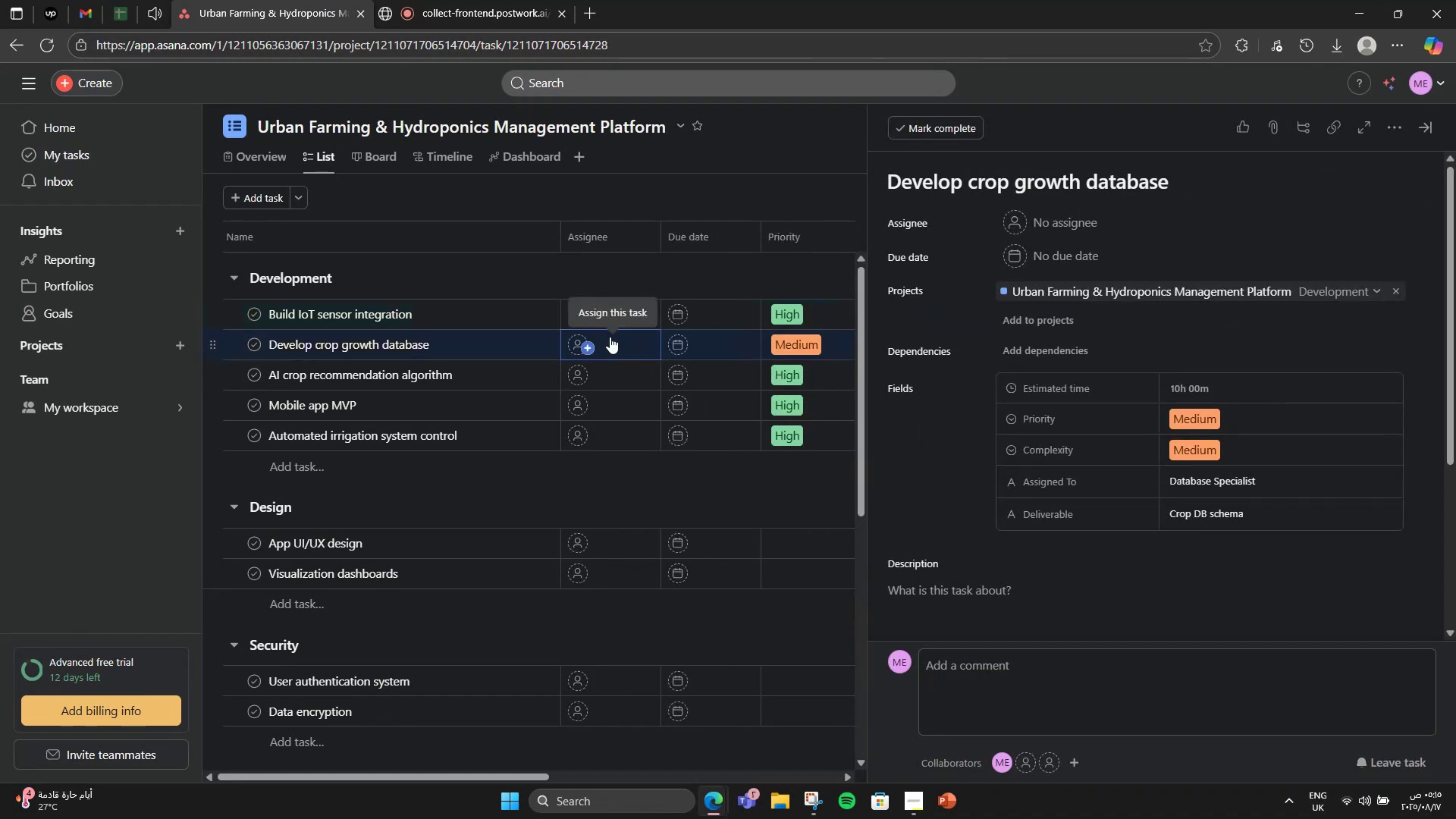 
scroll: coordinate [1174, 431], scroll_direction: down, amount: 2.0
 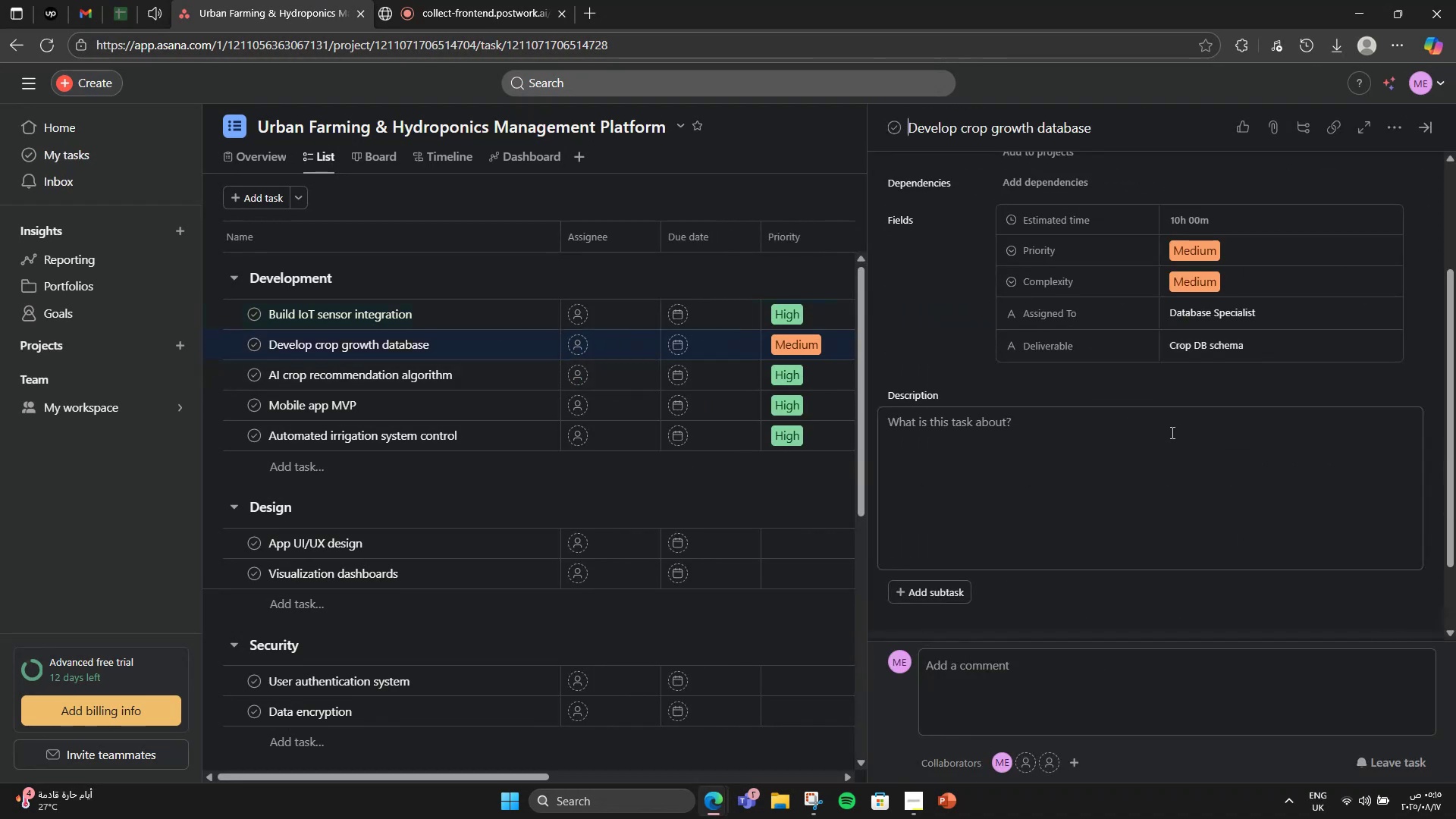 
left_click([1171, 432])
 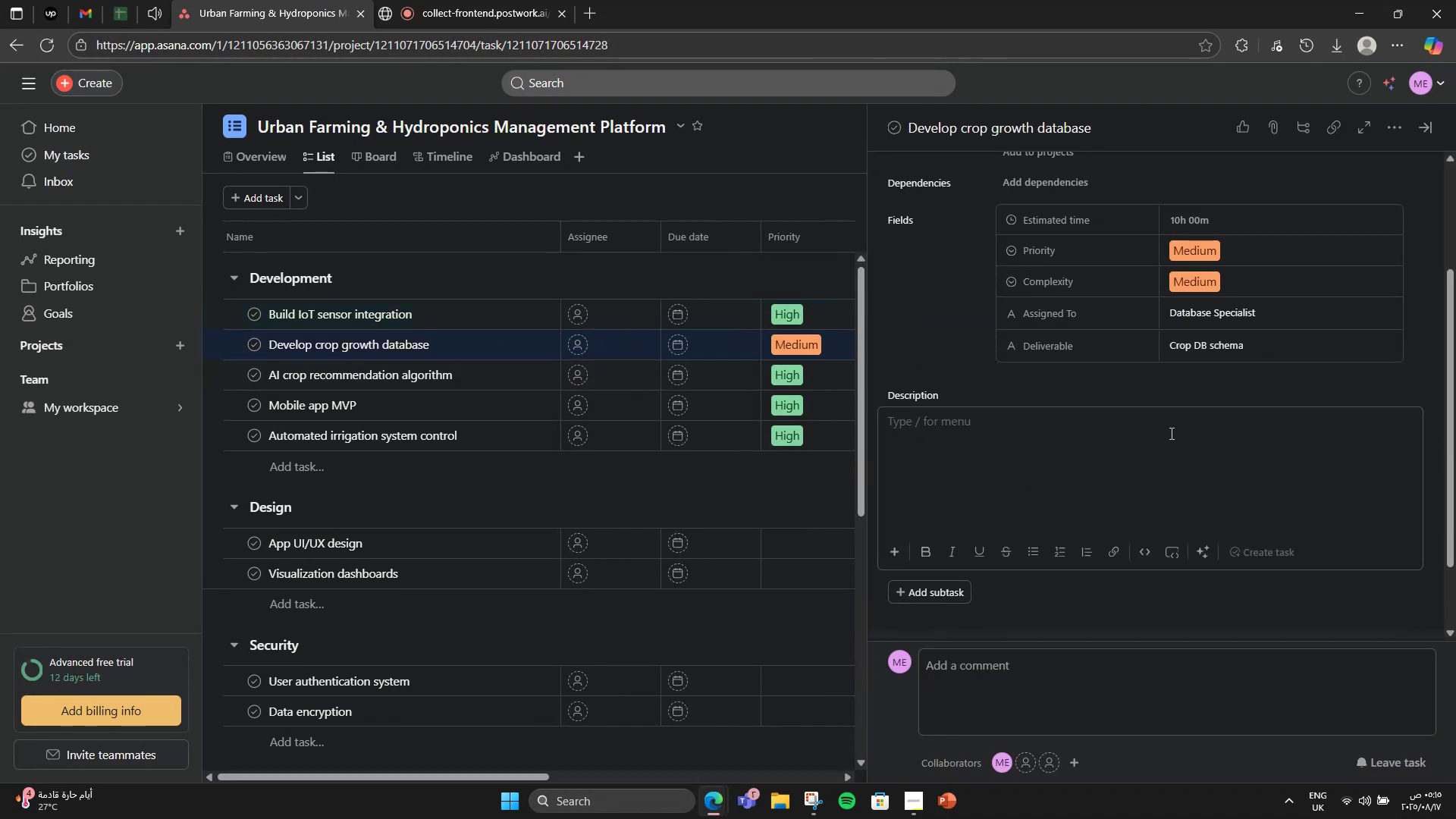 
type(Create database with growth requirements for 50+ cropd)
key(Backspace)
type(s.)
 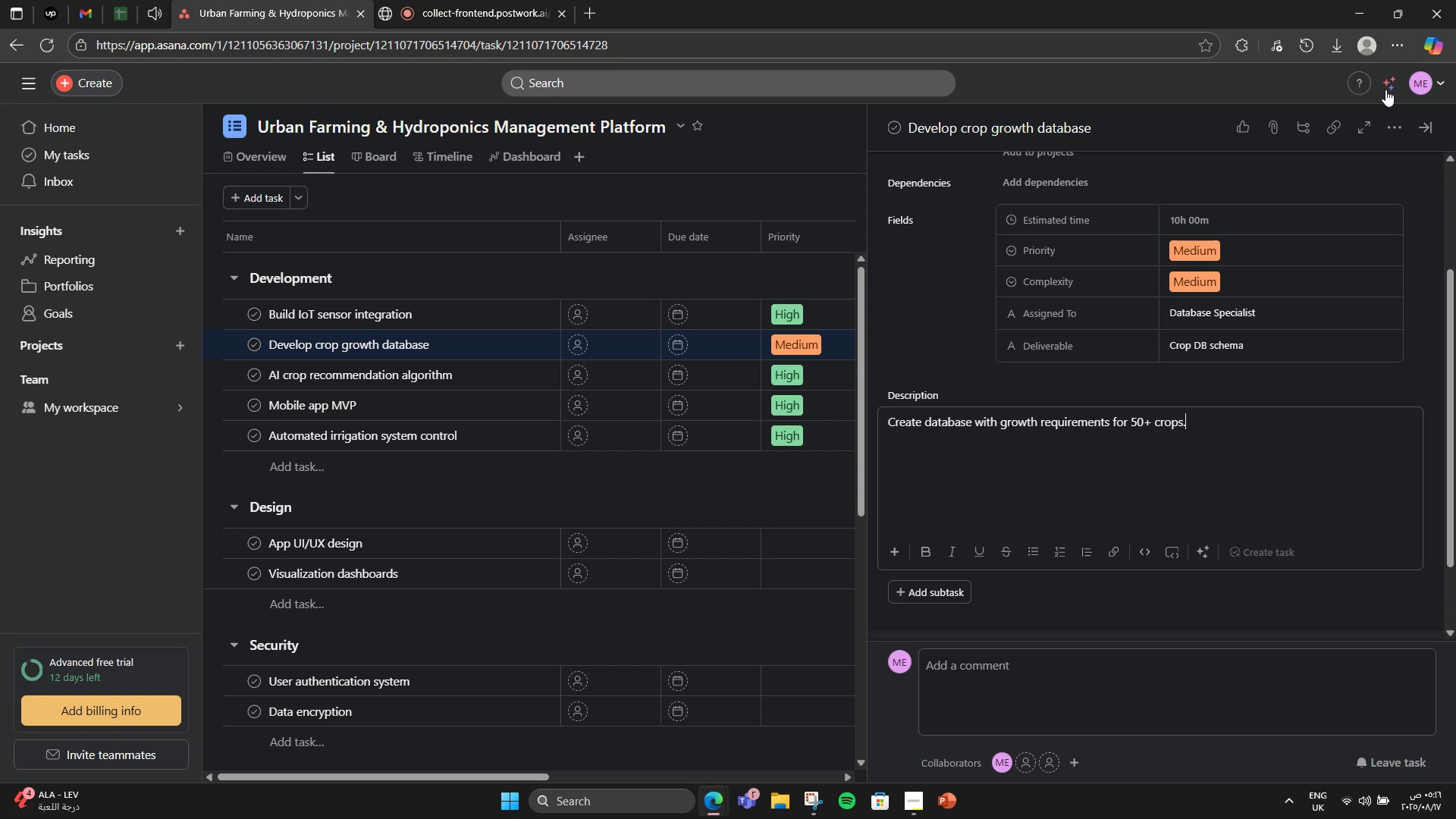 
wait(6.32)
 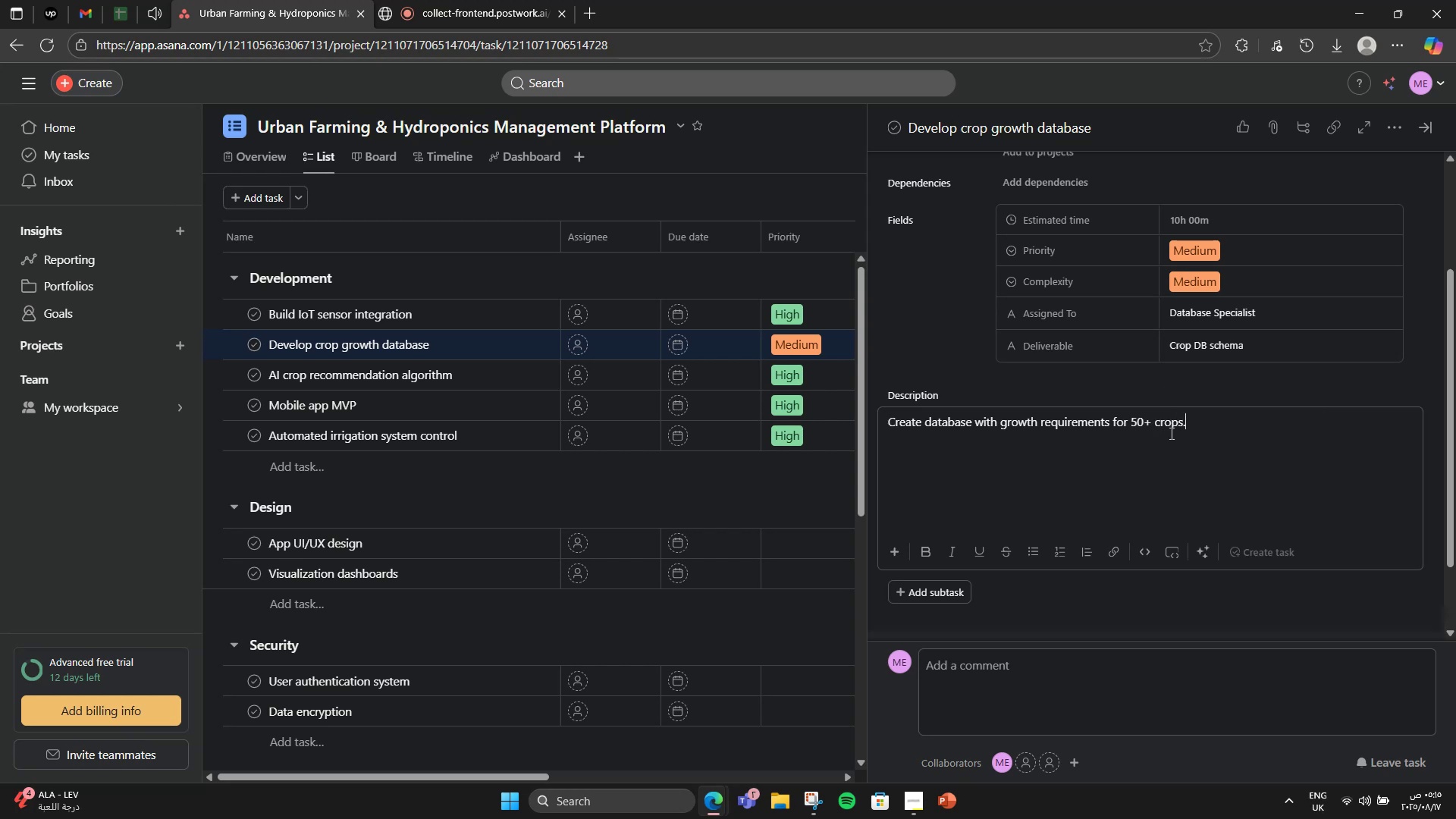 
left_click([1268, 176])
 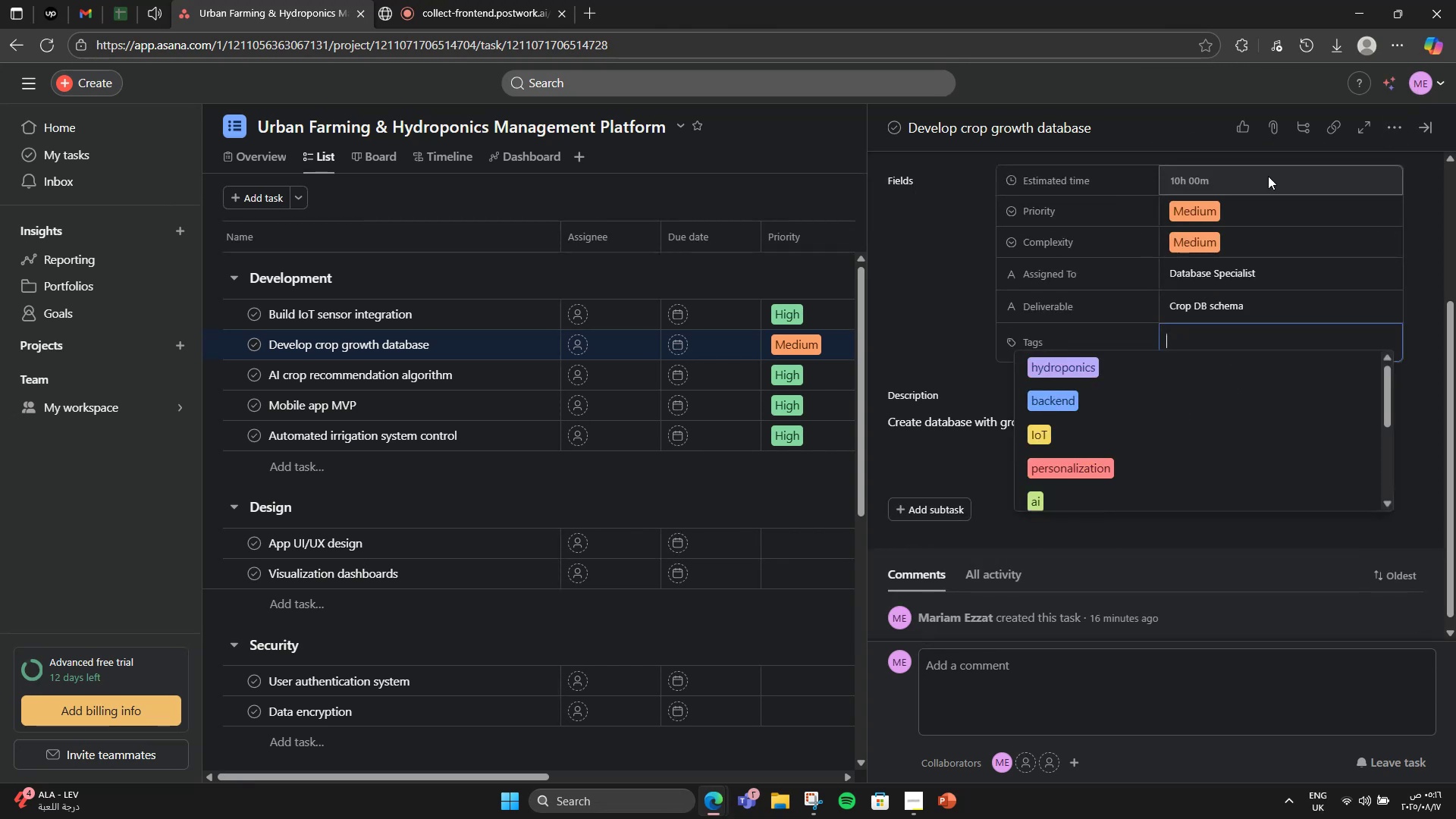 
type(database )
key(Backspace)
 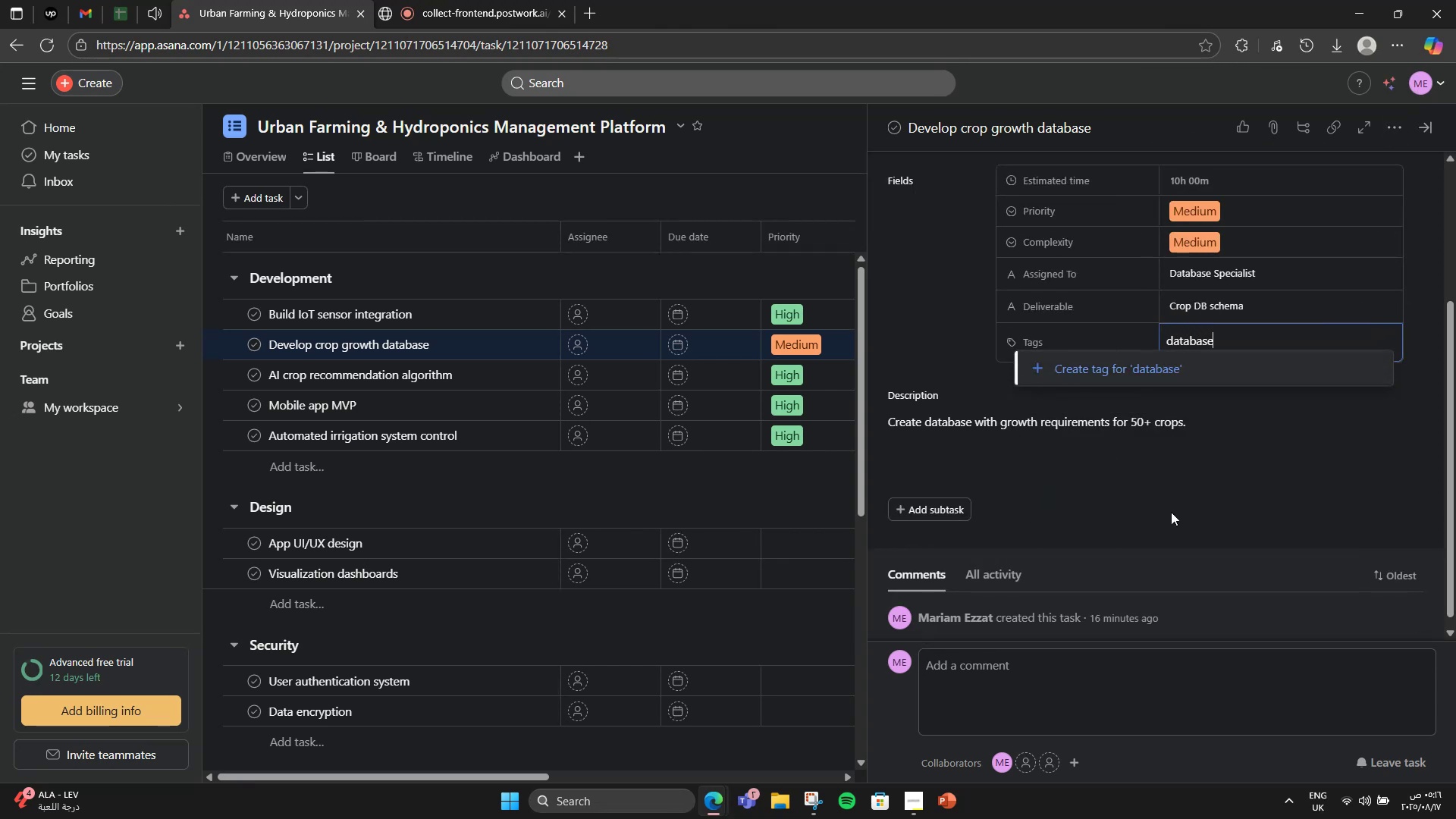 
left_click([1179, 370])
 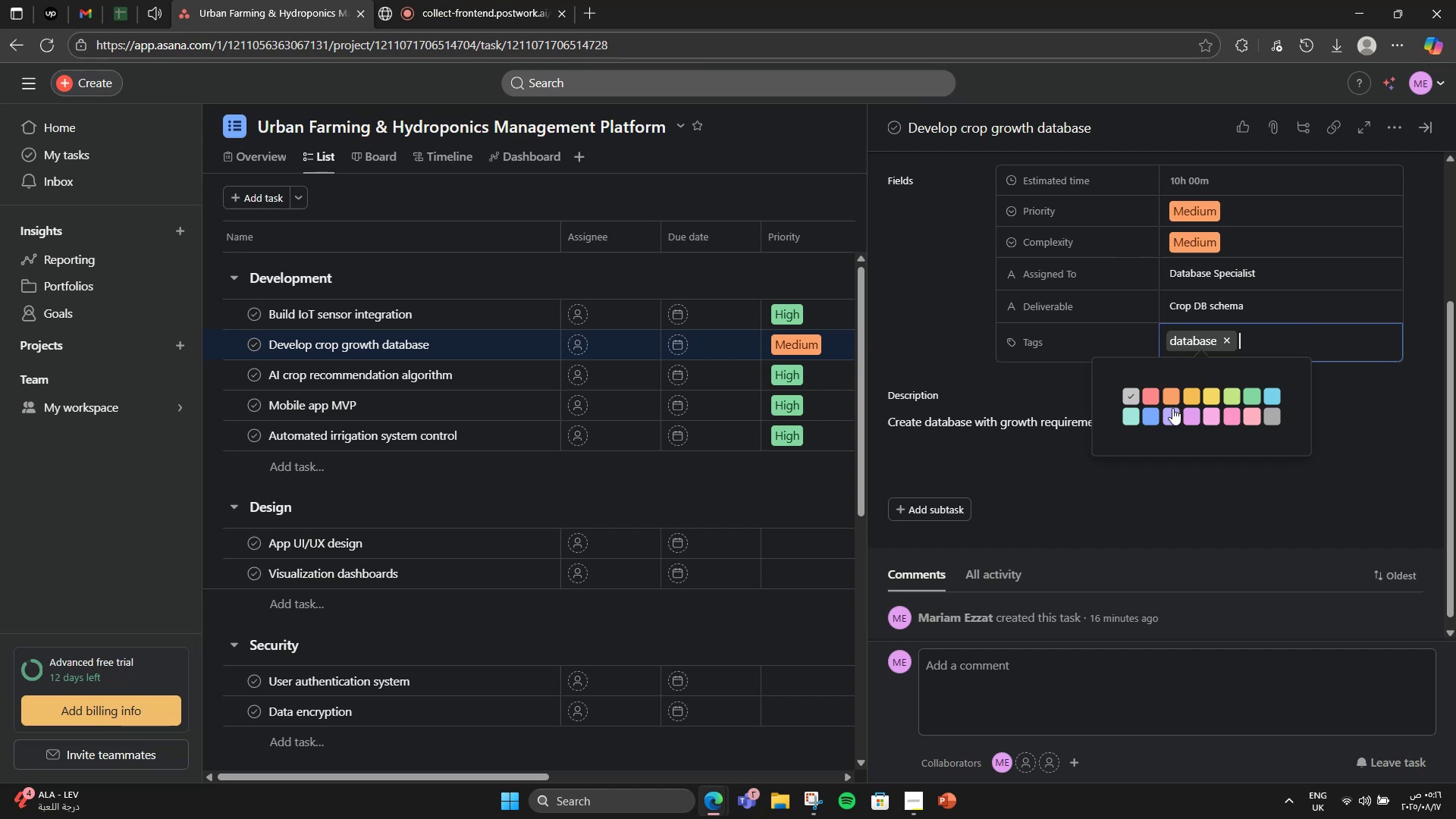 
left_click([1169, 410])
 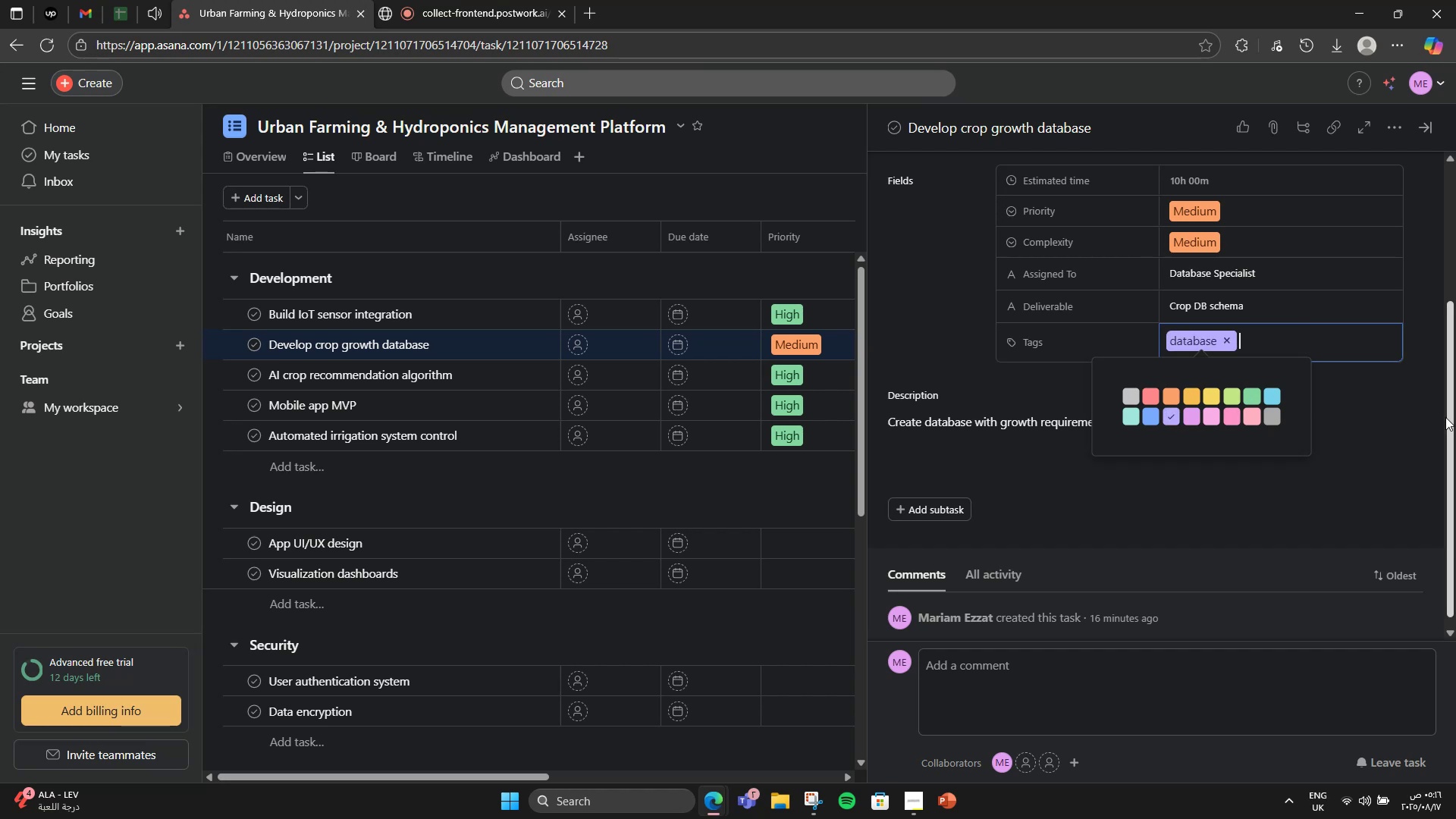 
type(adri)
key(Backspace)
key(Backspace)
key(Backspace)
type(griculture)
 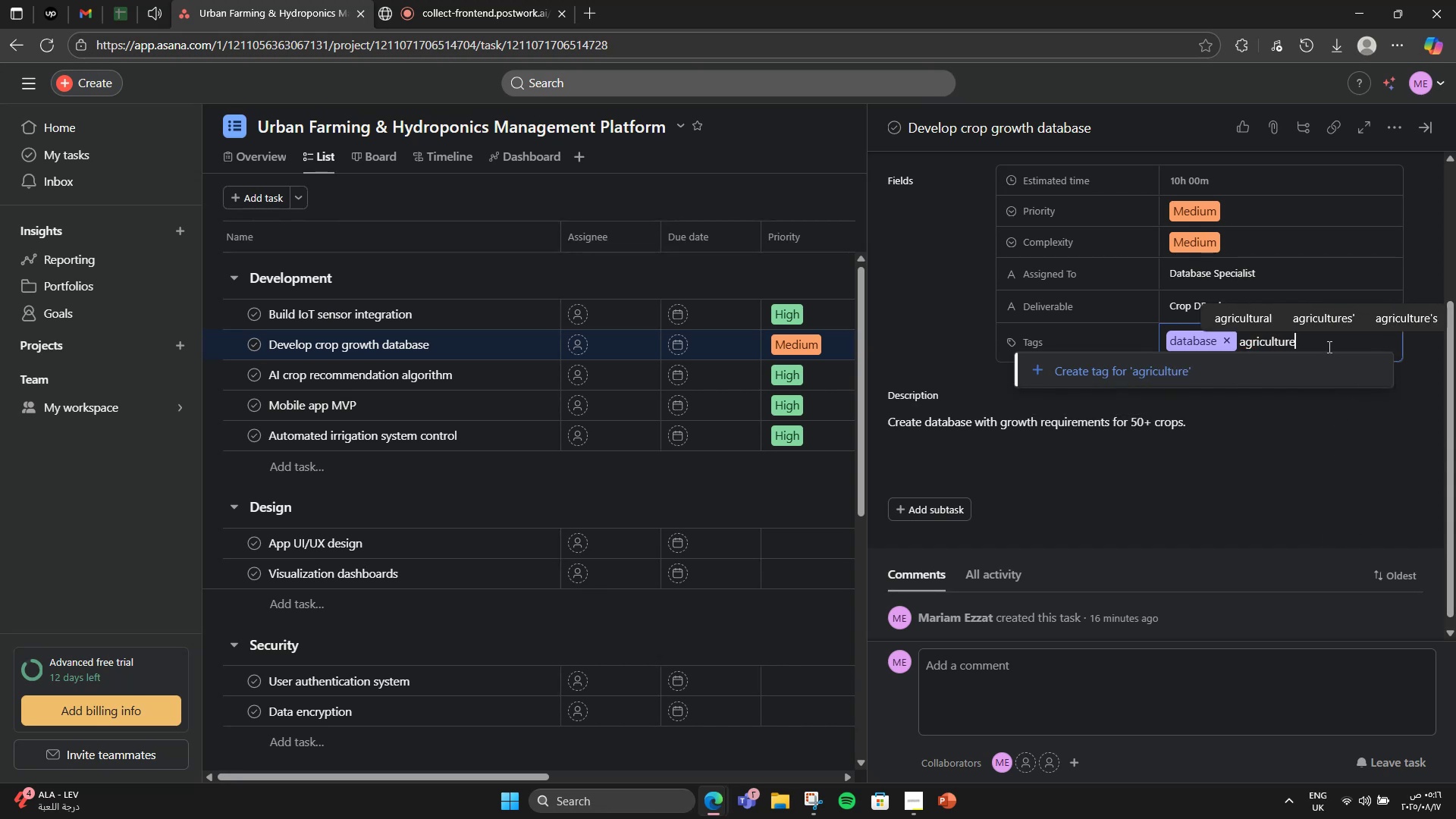 
left_click([1313, 369])
 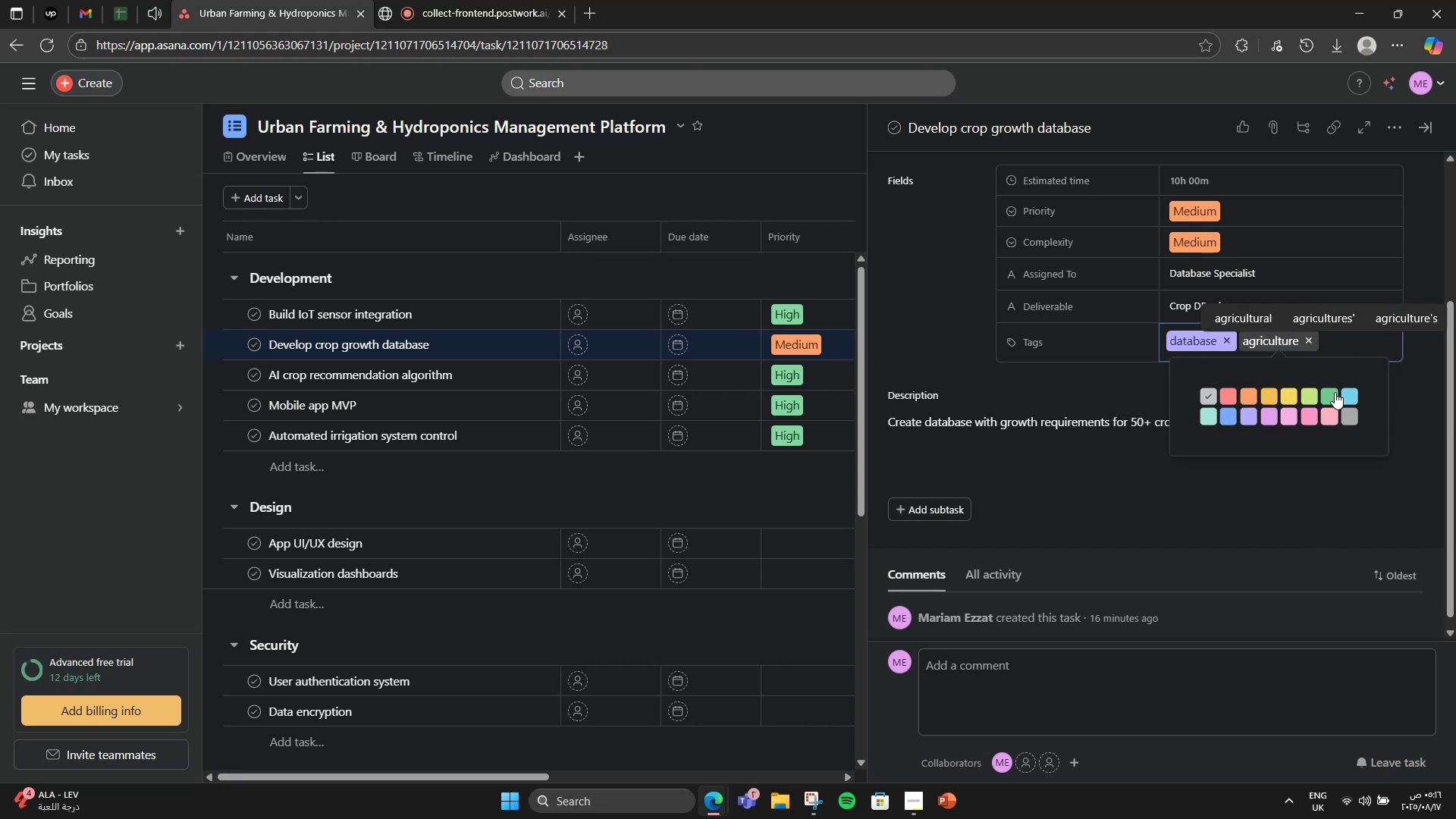 
left_click([1338, 395])
 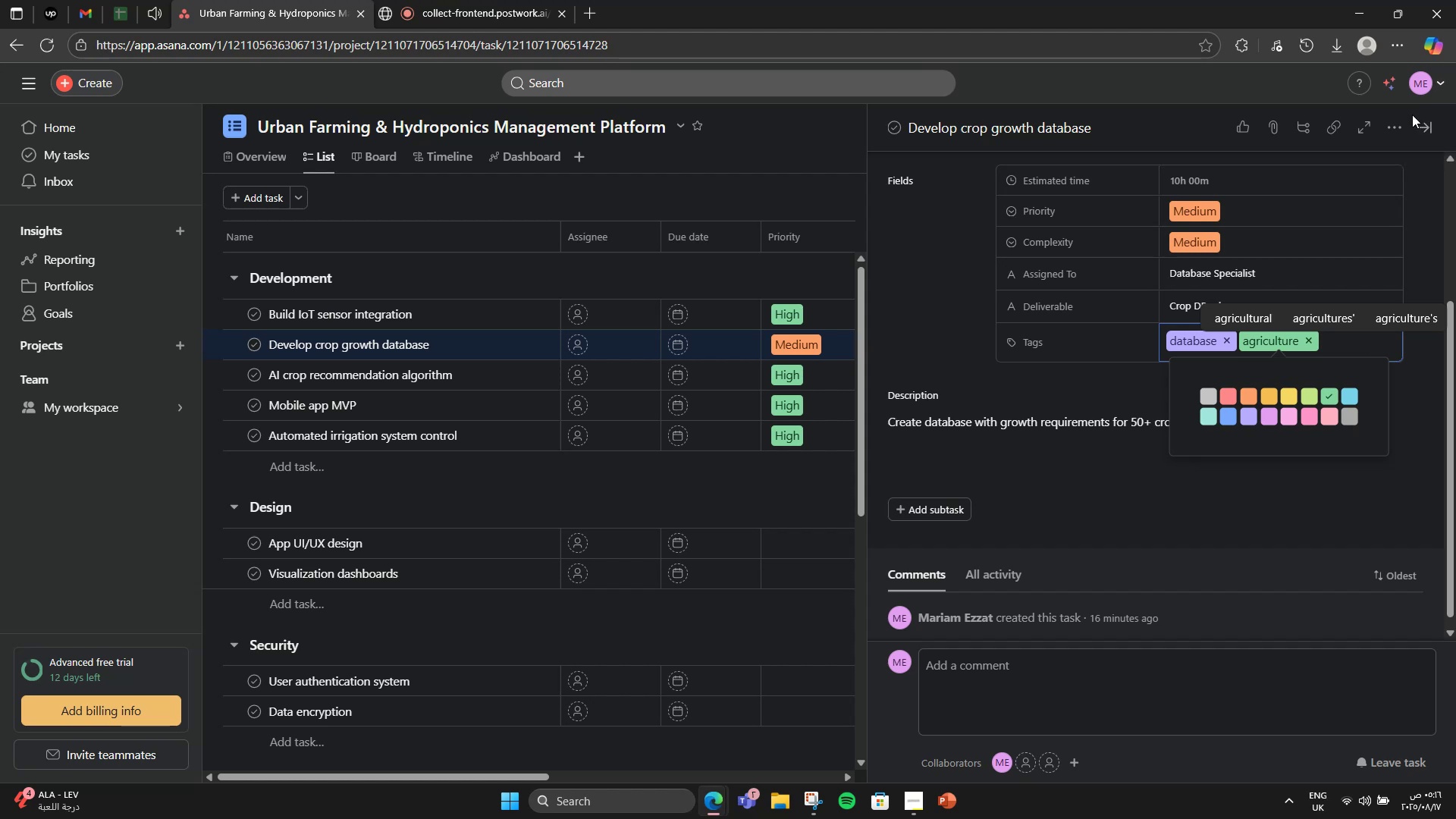 
left_click([1417, 141])
 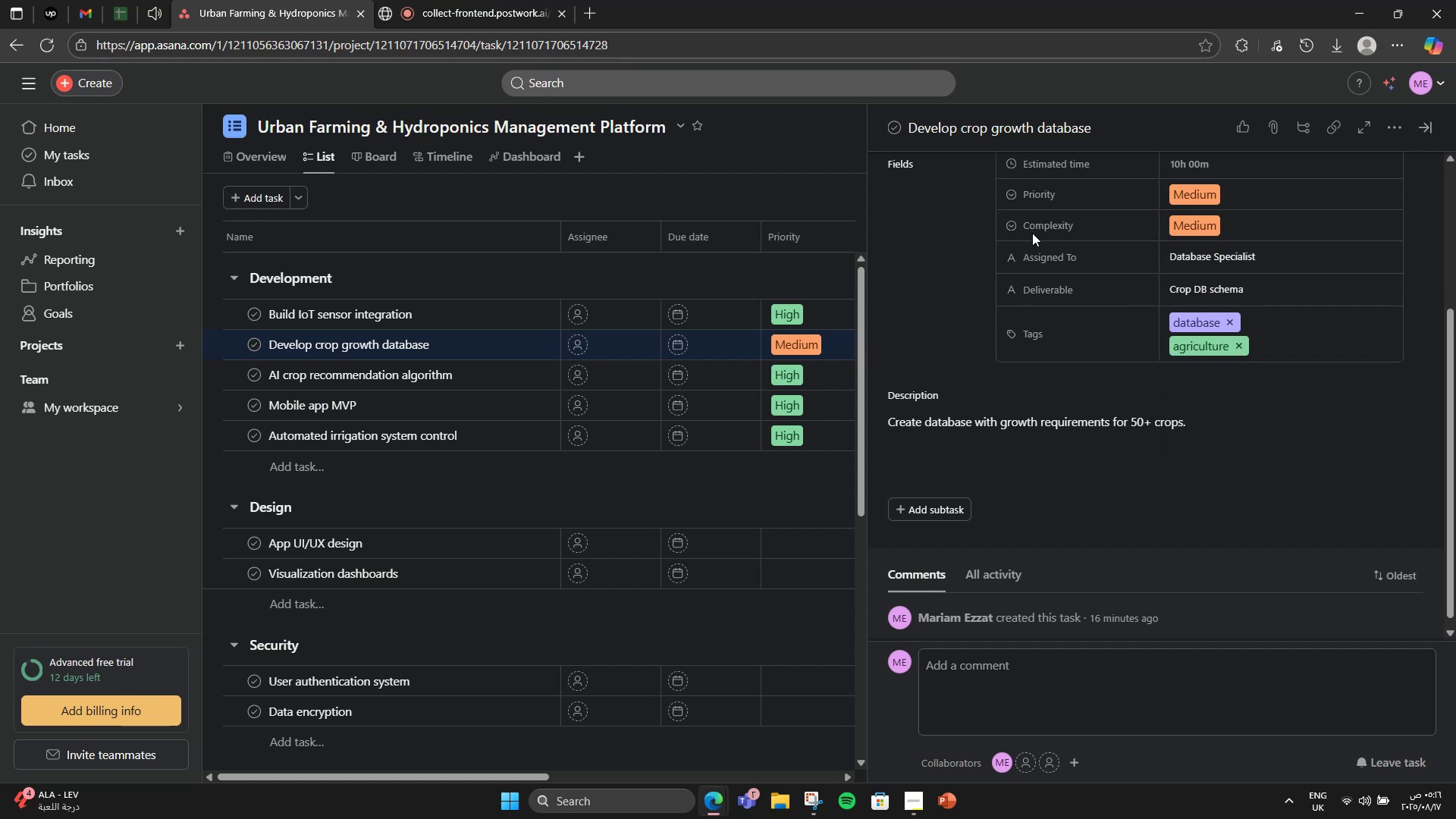 
left_click([493, 366])
 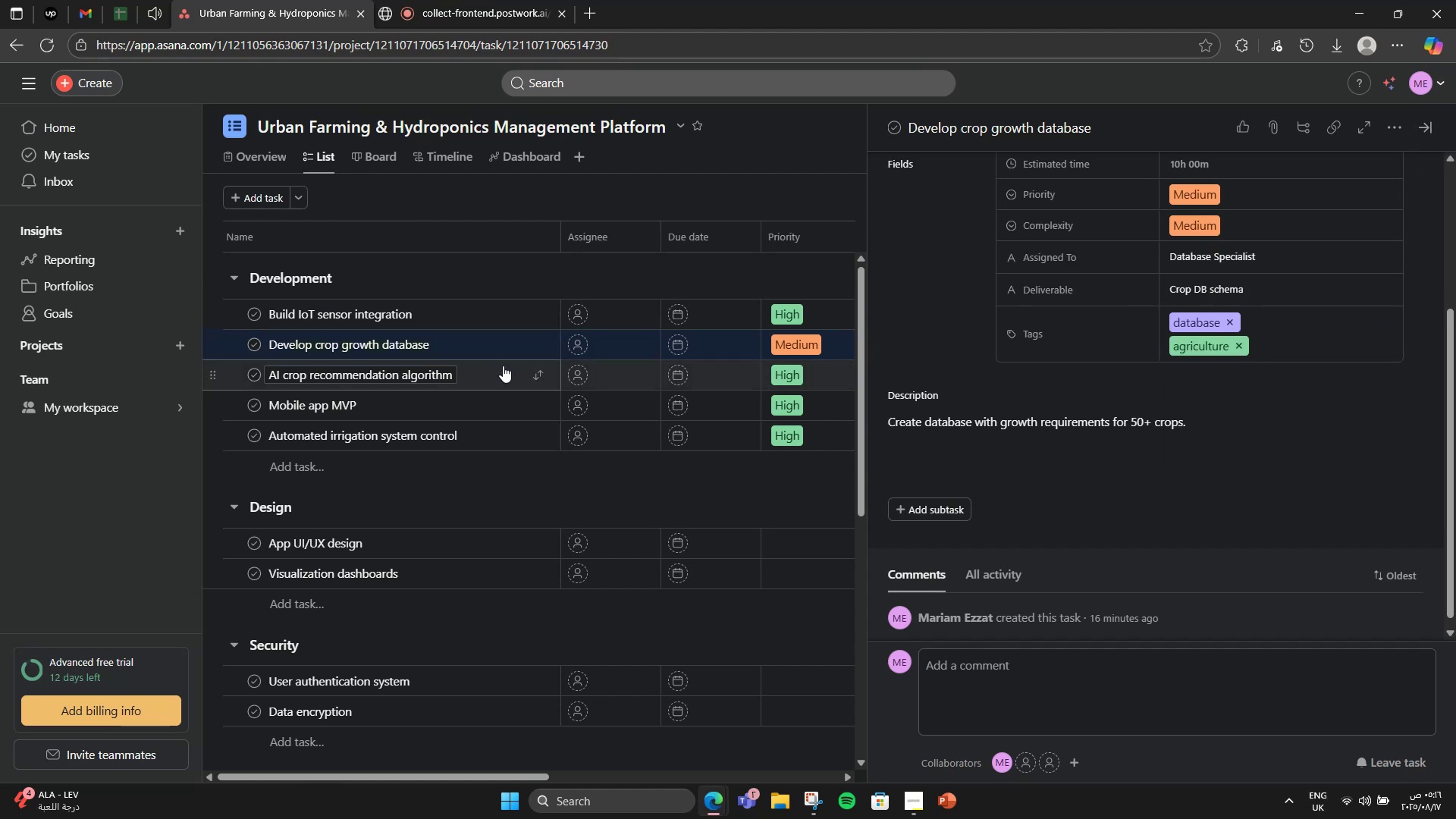 
mouse_move([922, 416])
 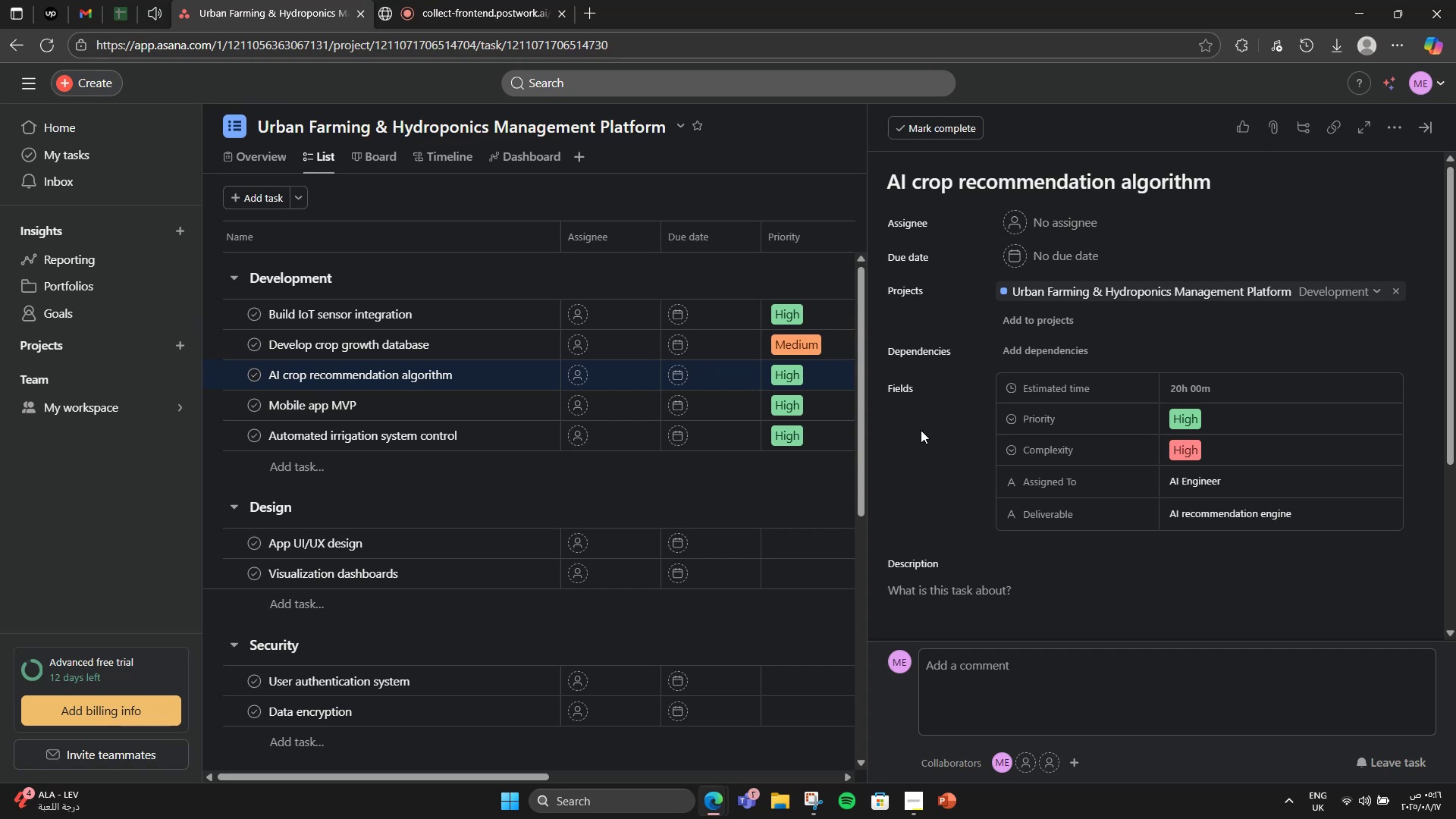 
scroll: coordinate [987, 449], scroll_direction: down, amount: 4.0
 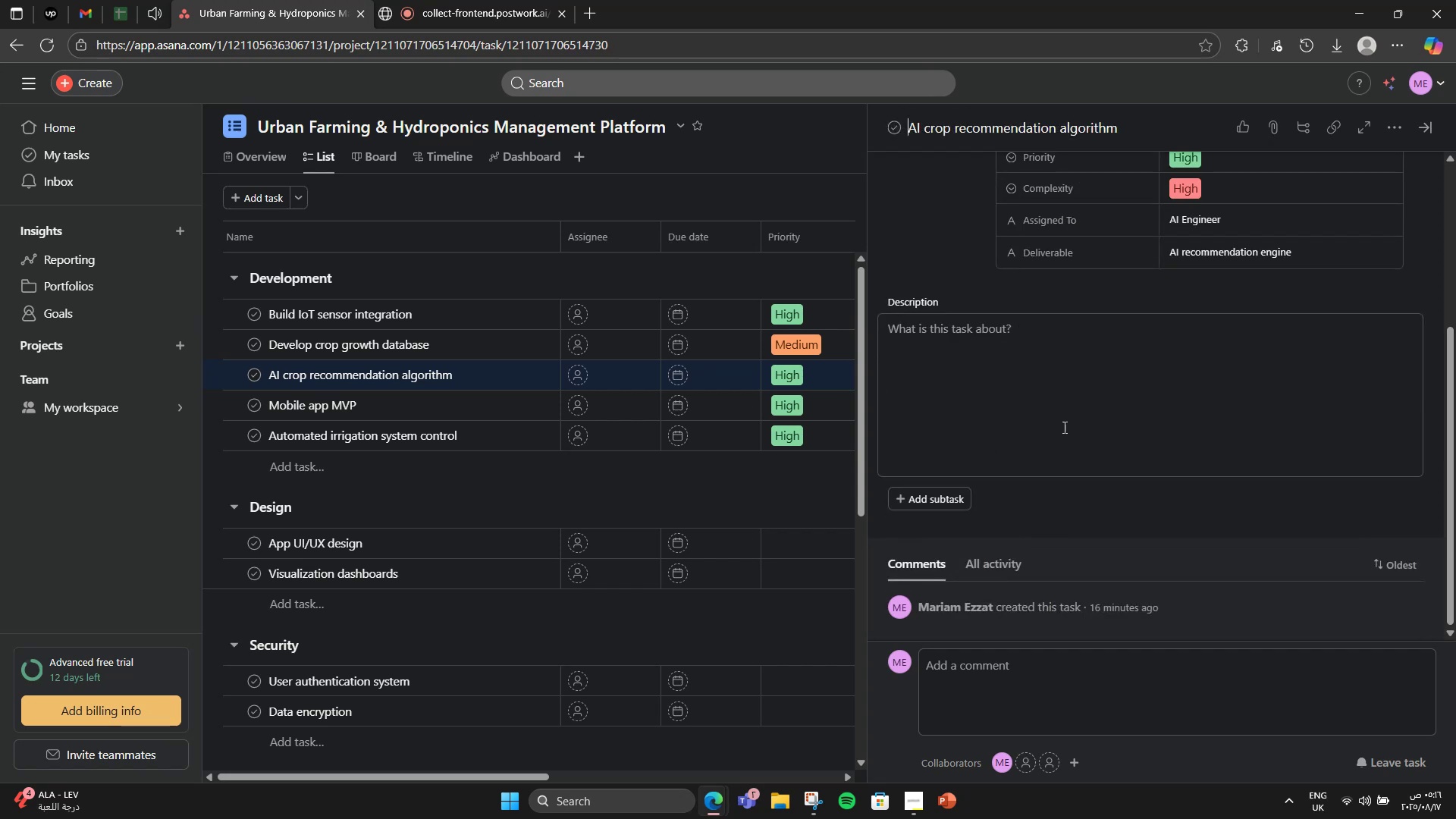 
left_click([1075, 421])
 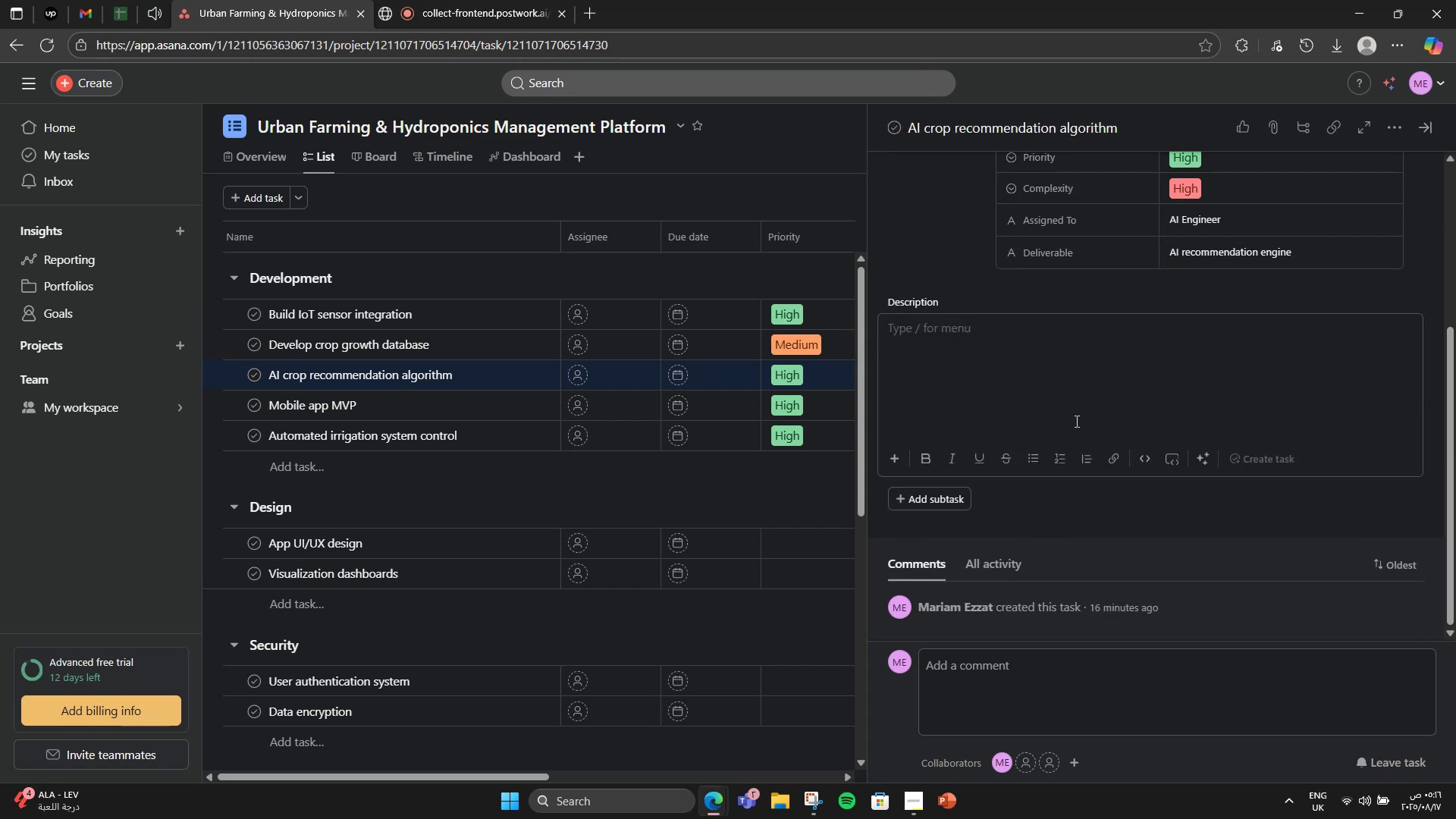 
type(Train AI model to recommend optimal crop choices based on environent.)
key(Backspace)
type(nment)
 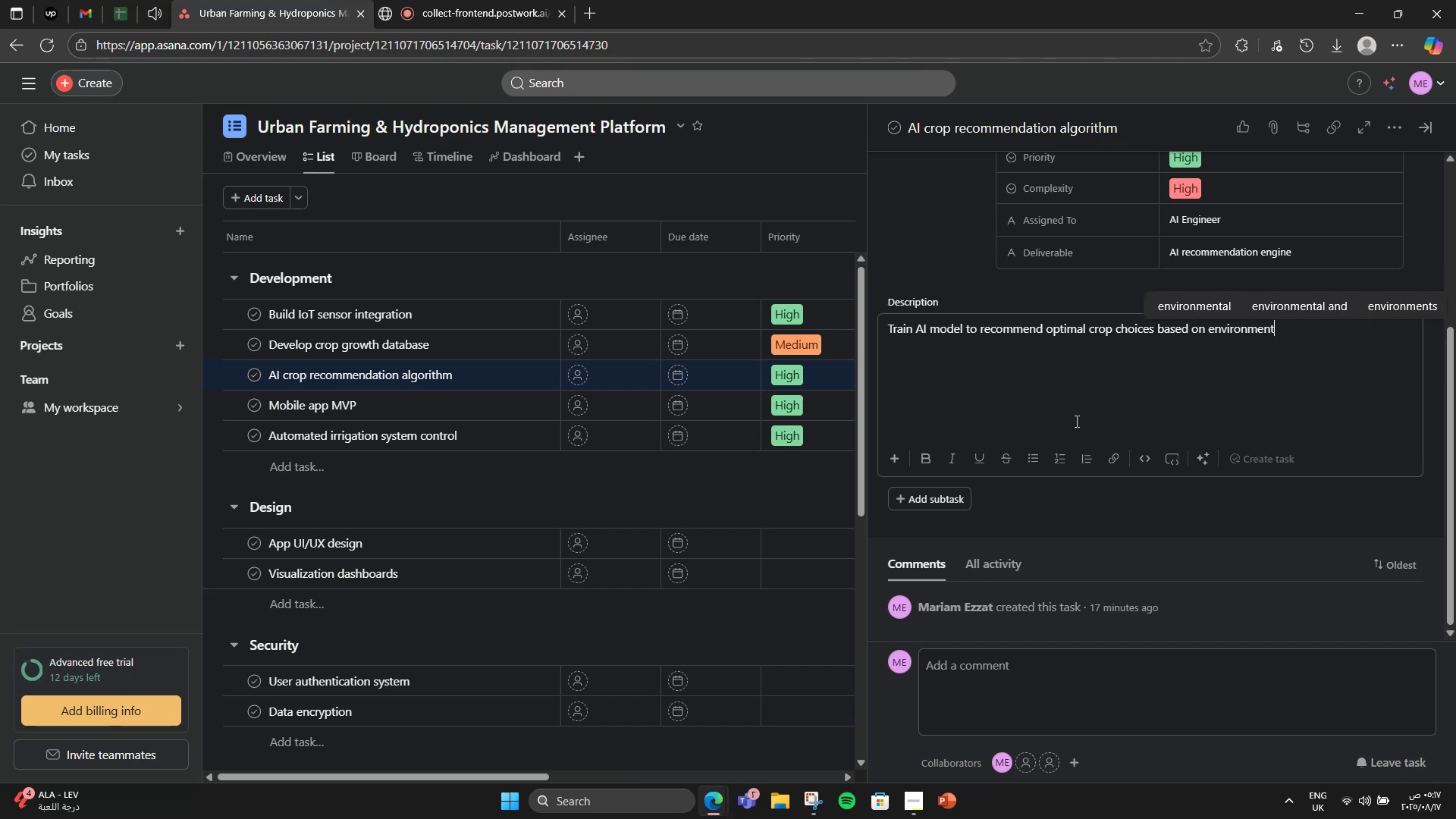 
key(Period)
 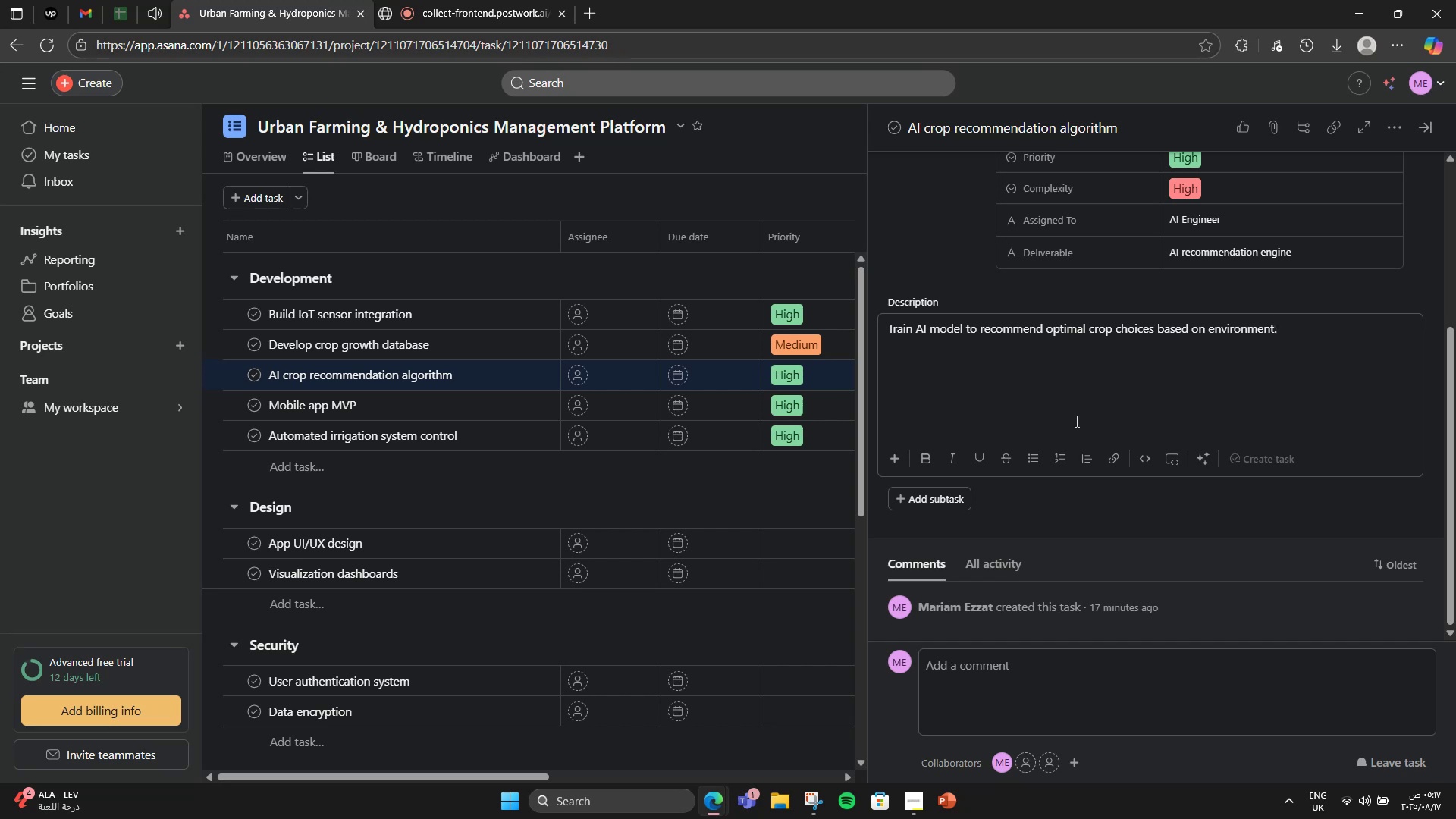 
wait(5.36)
 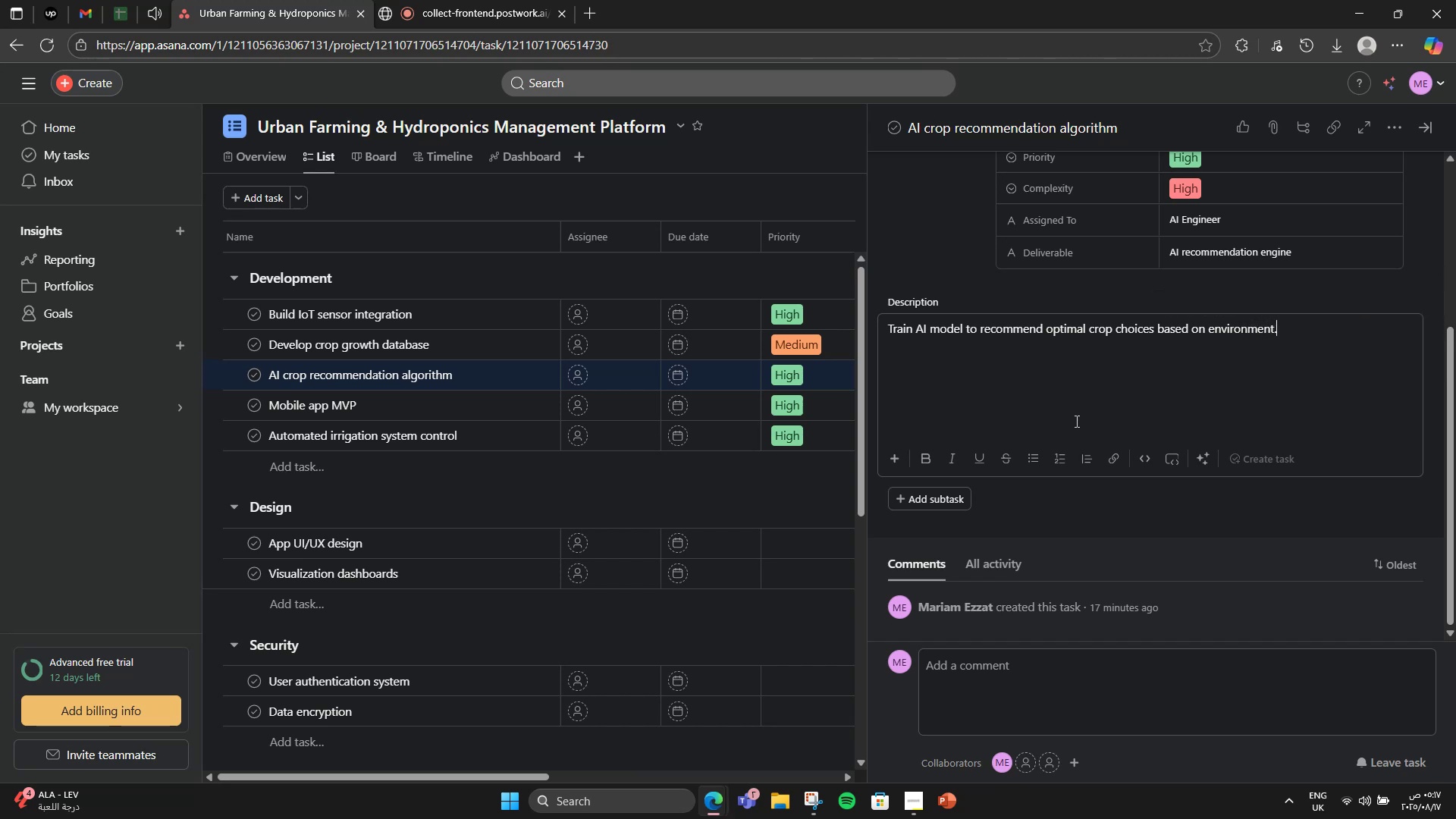 
left_click([1396, 128])
 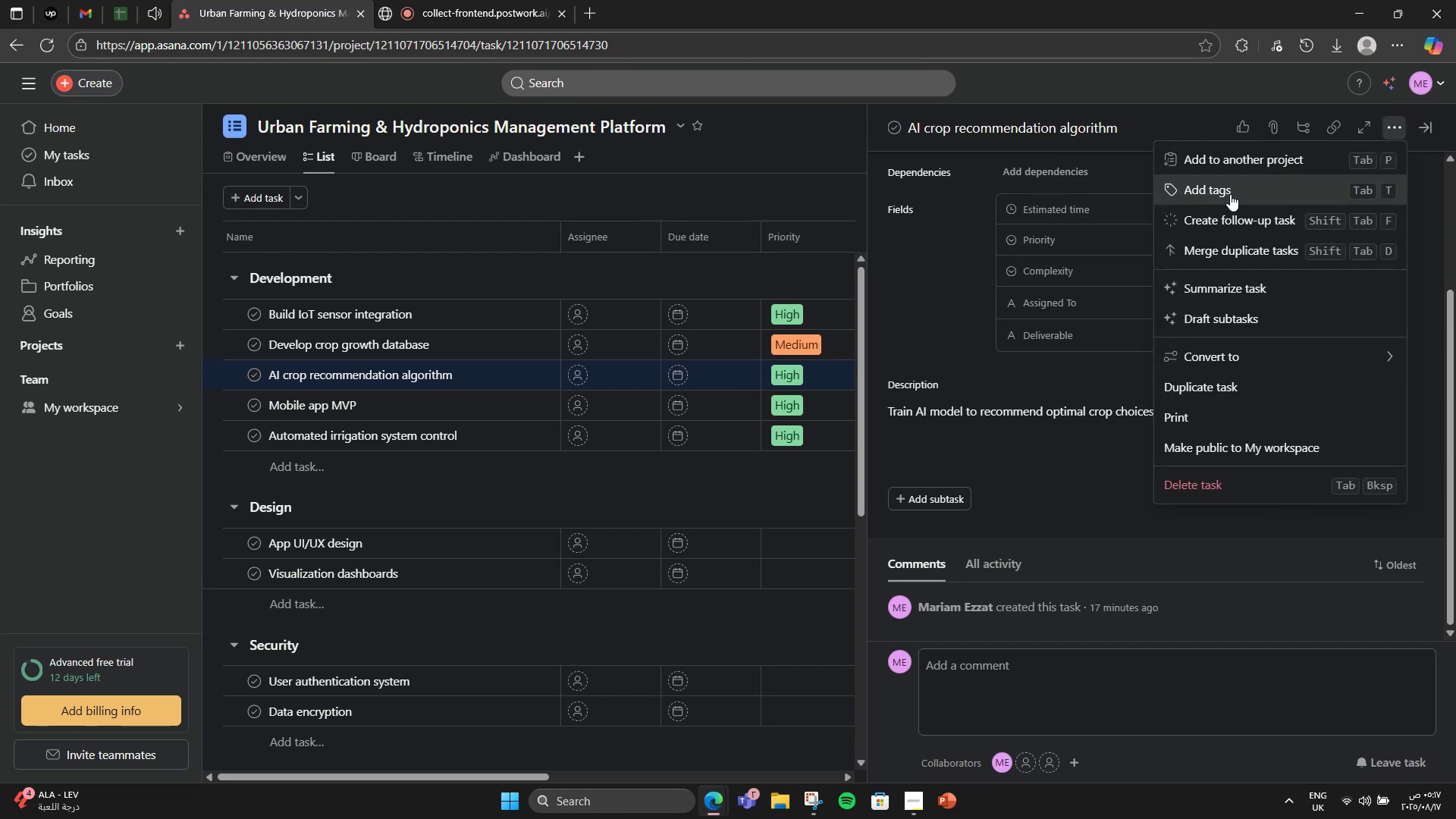 
left_click([1232, 194])
 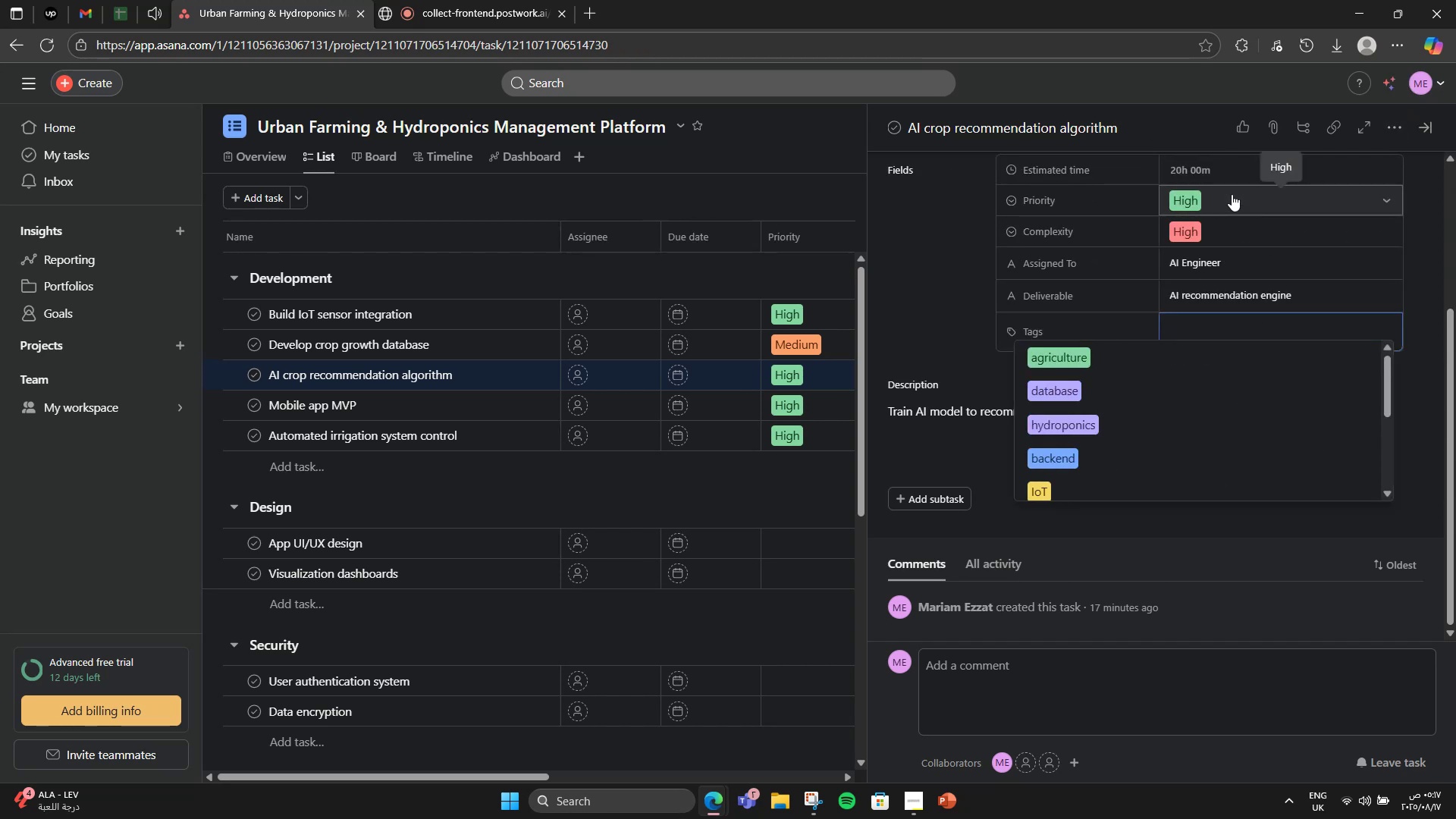 
type(ai)
 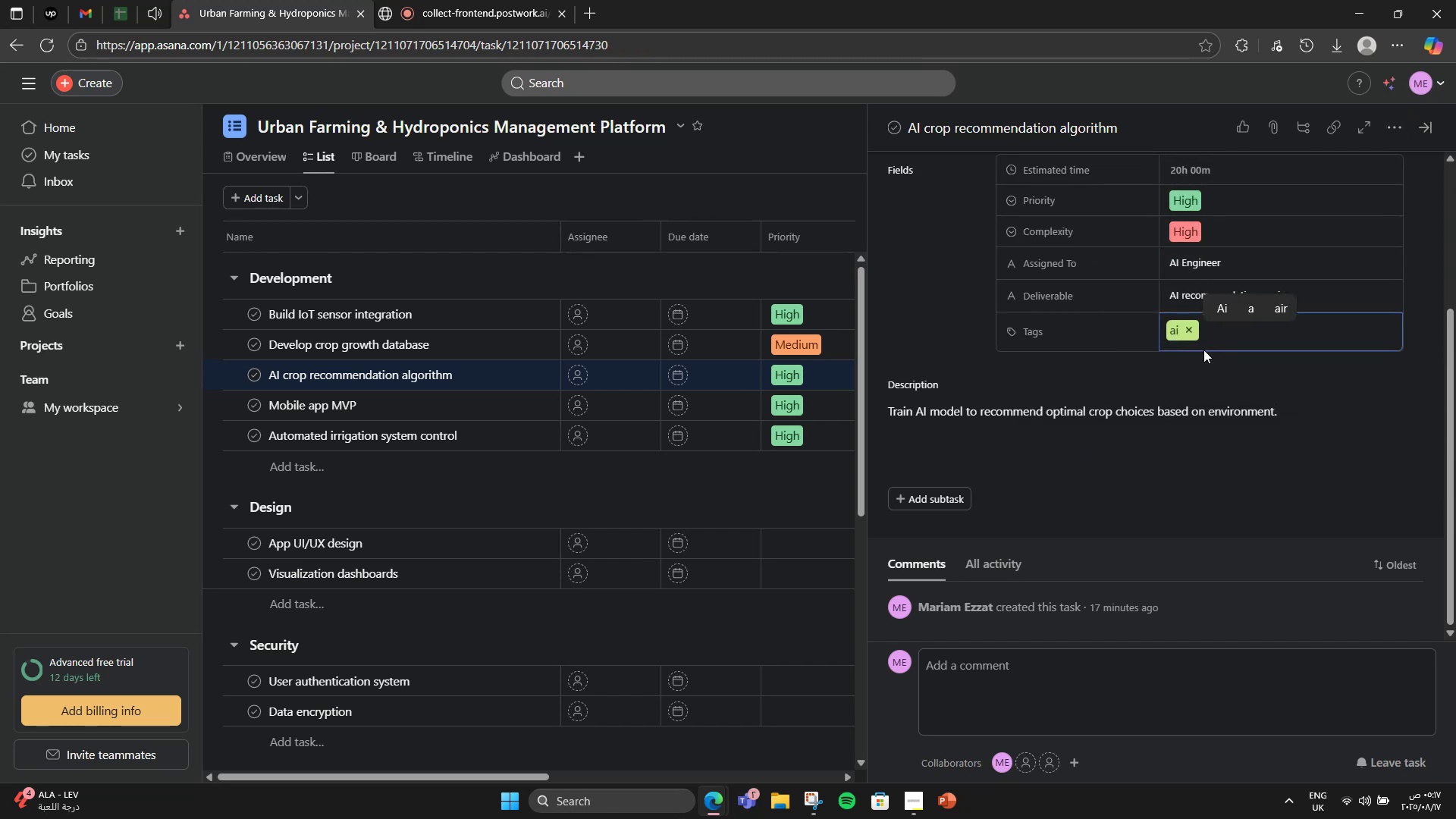 
type(agr)
 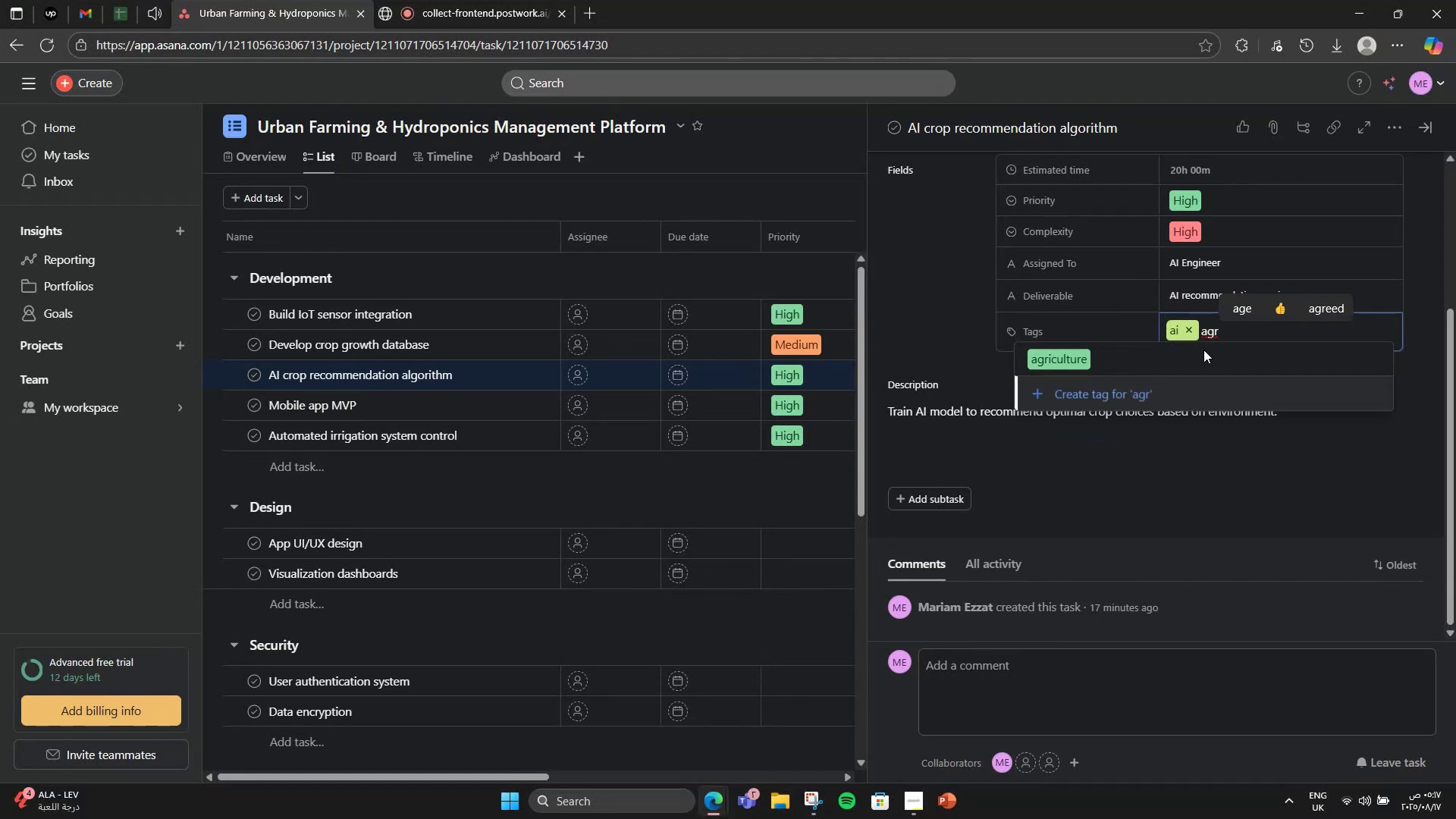 
left_click([1200, 350])
 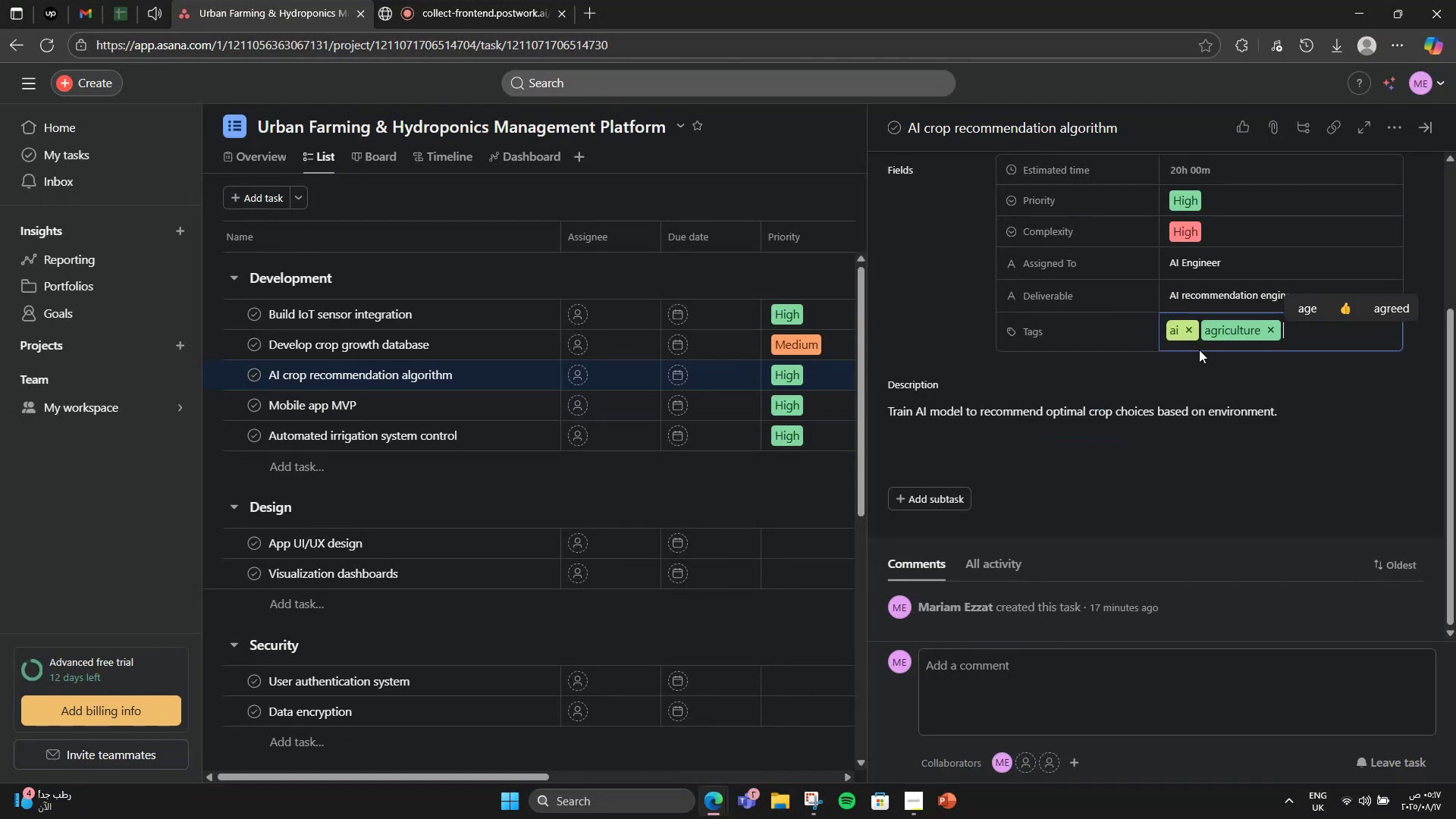 
type(automation)
 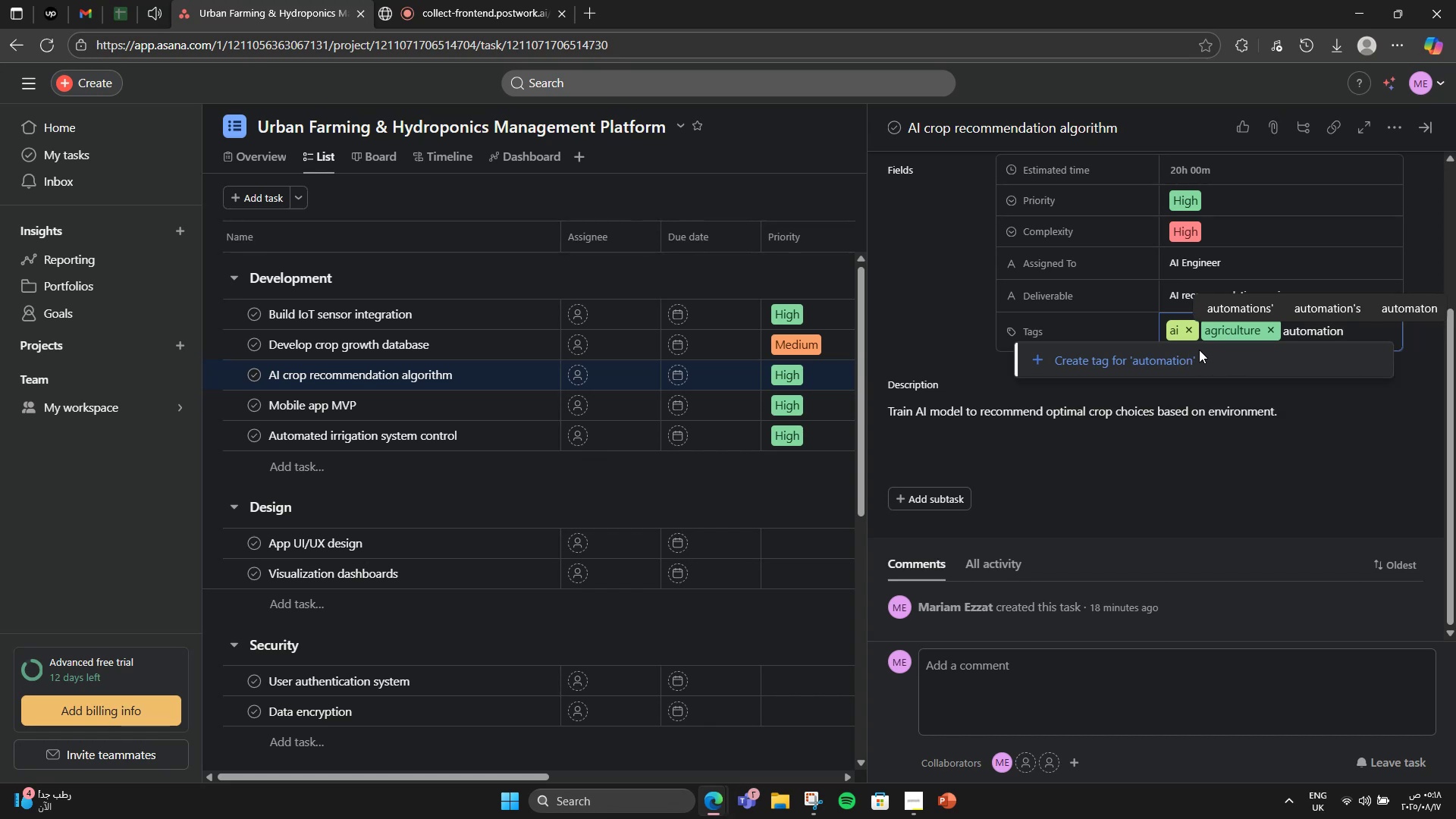 
left_click([1188, 358])
 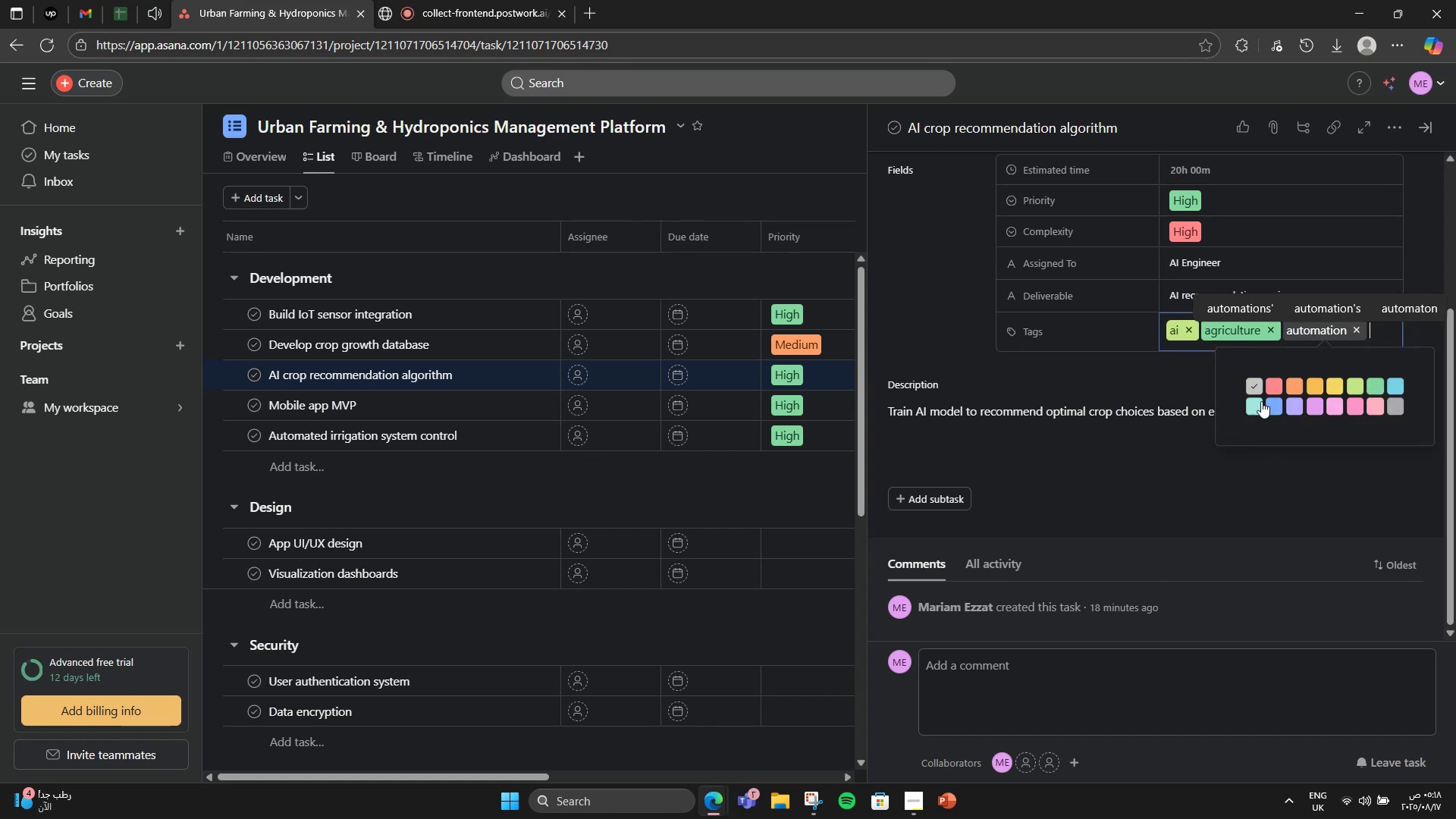 
left_click([1272, 408])
 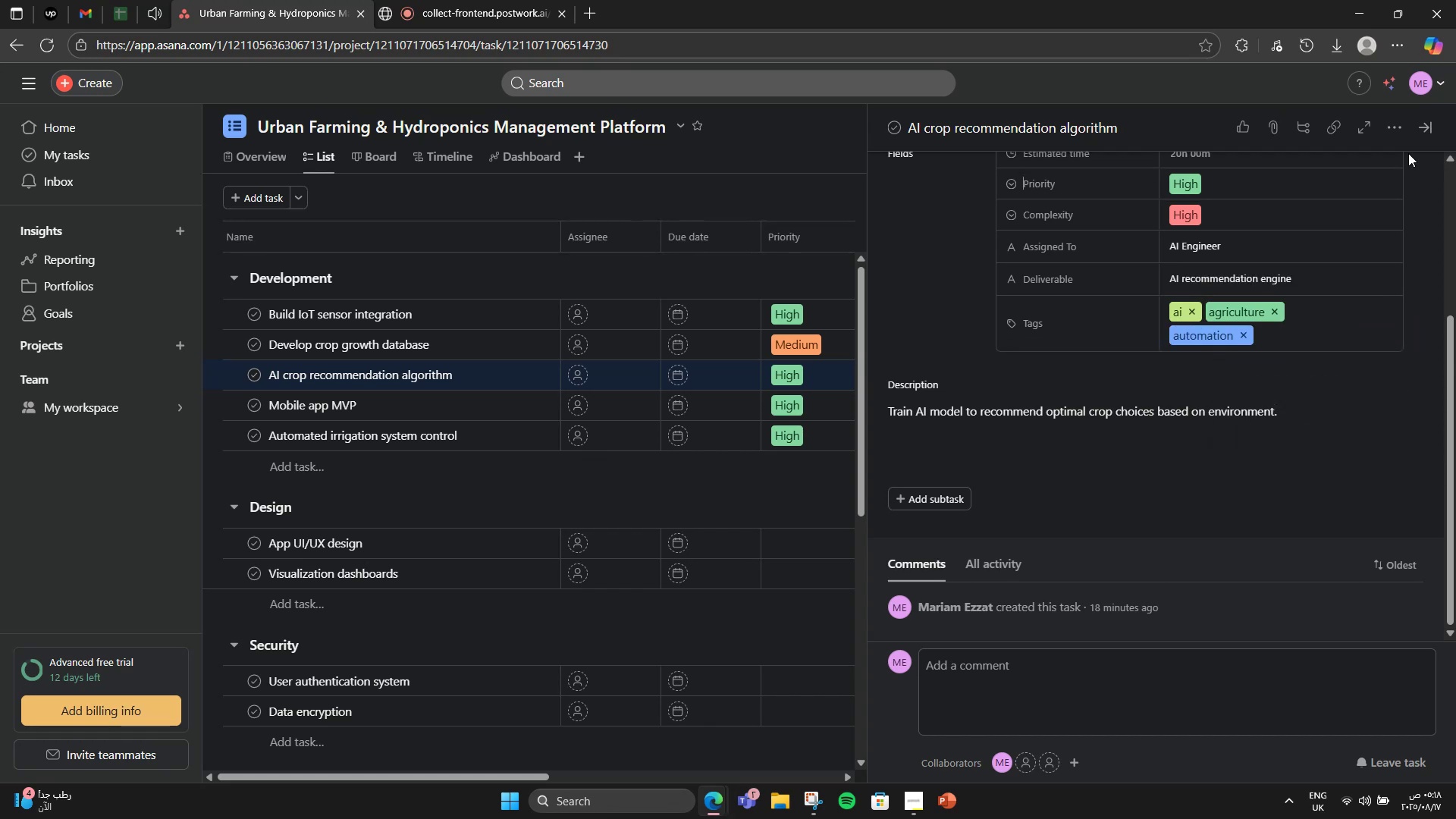 
scroll: coordinate [1219, 469], scroll_direction: down, amount: 2.0
 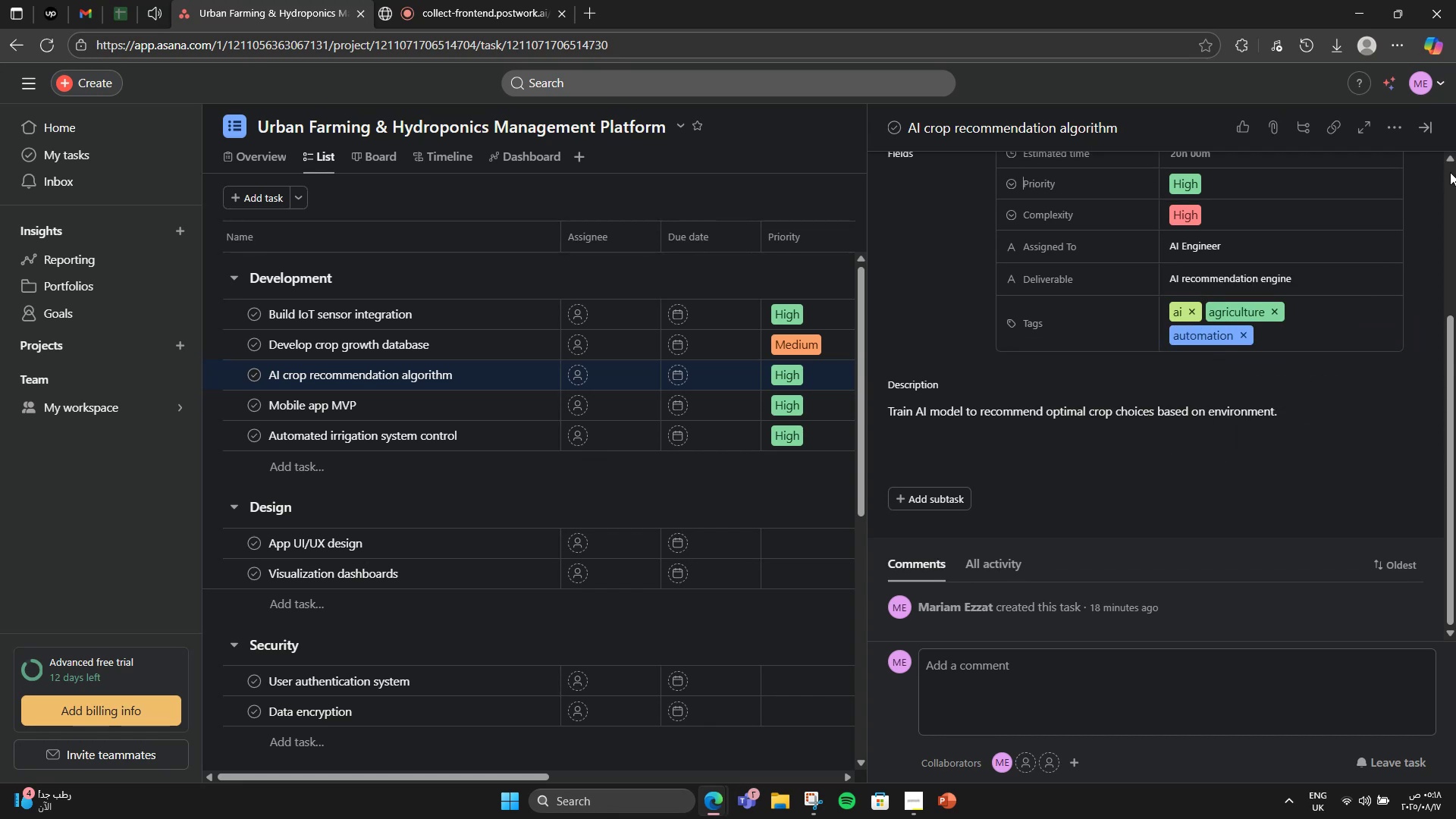 
left_click([1427, 130])
 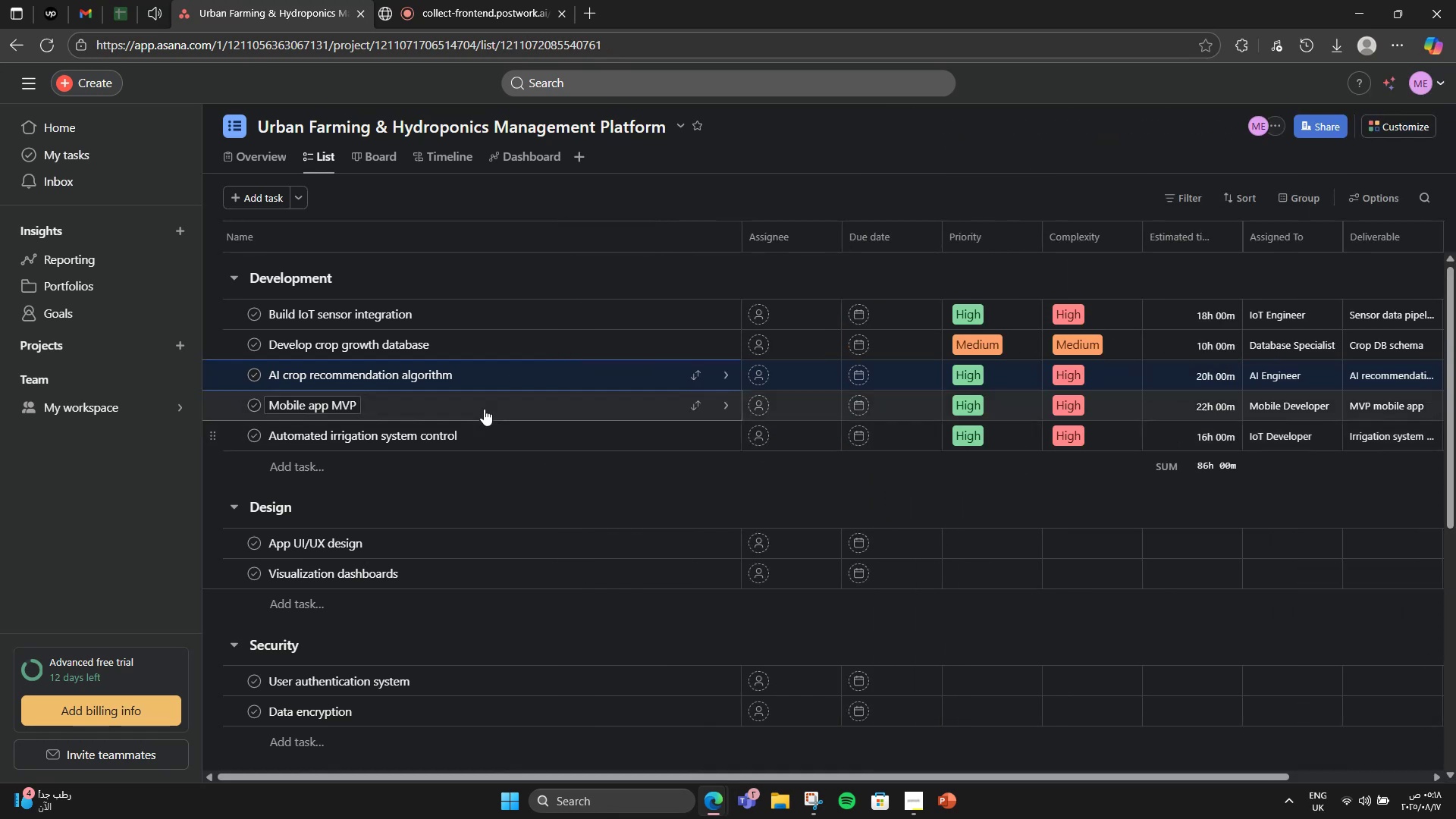 
left_click([478, 403])
 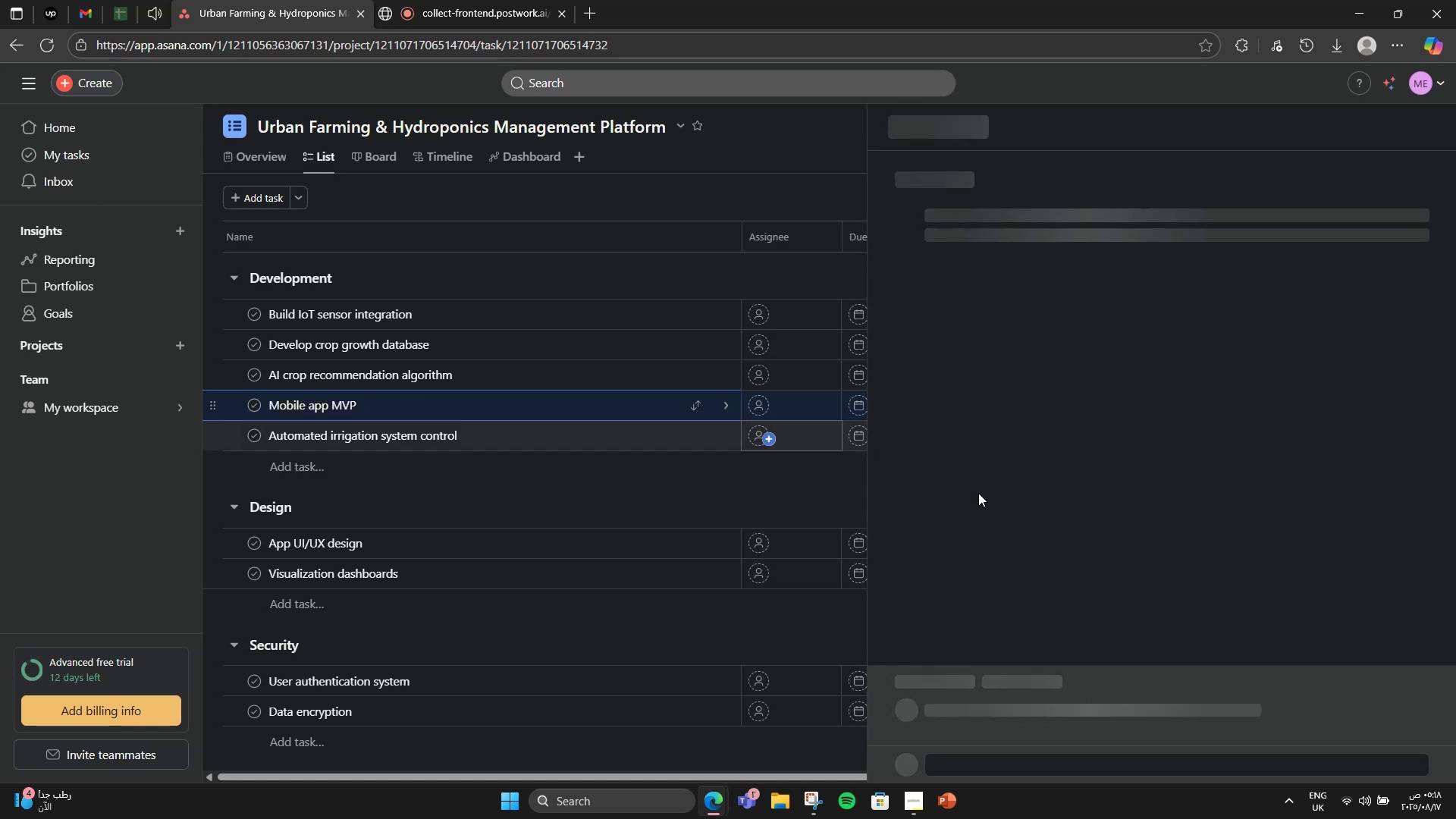 
scroll: coordinate [1130, 541], scroll_direction: down, amount: 3.0
 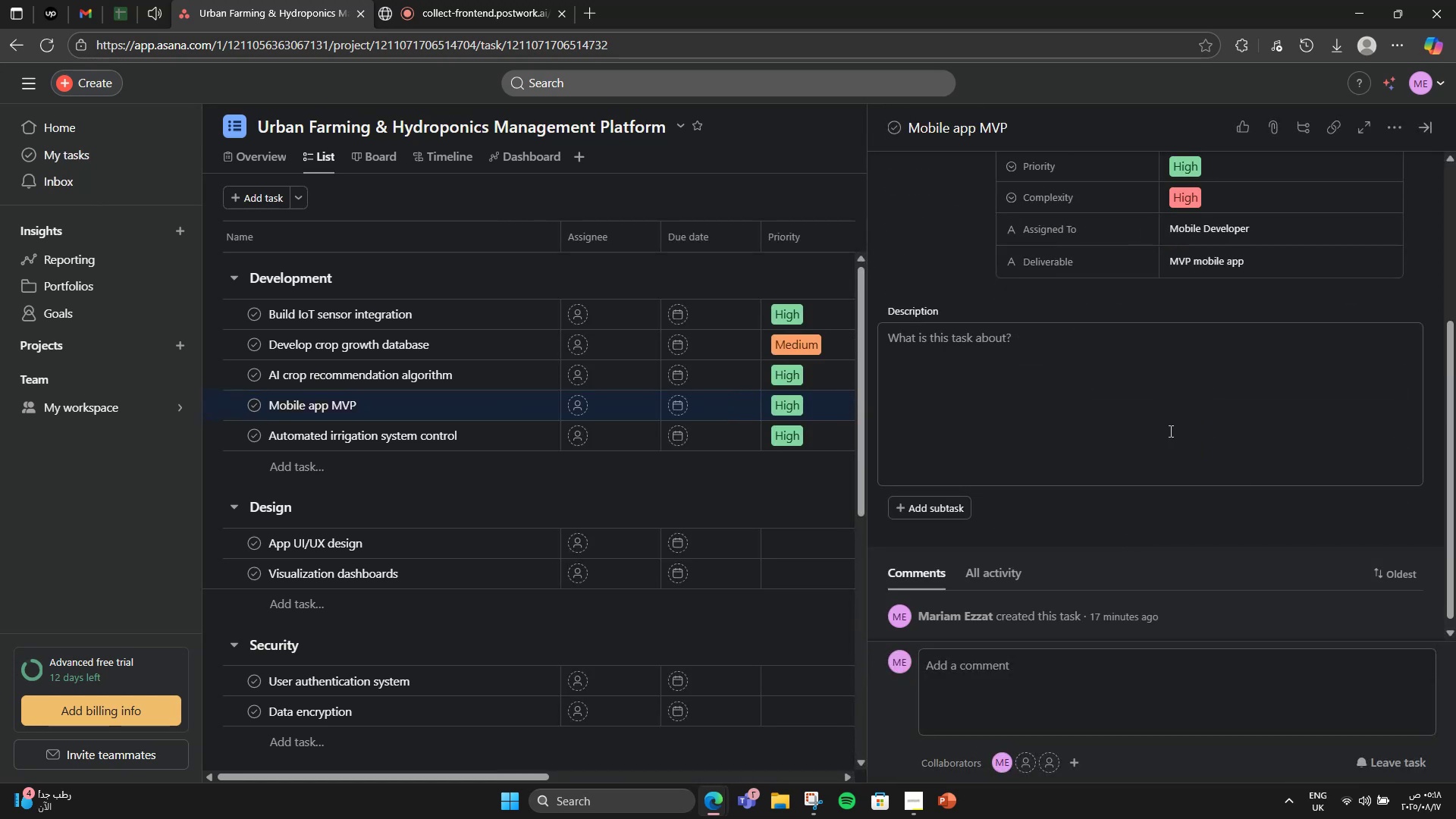 
left_click([1169, 426])
 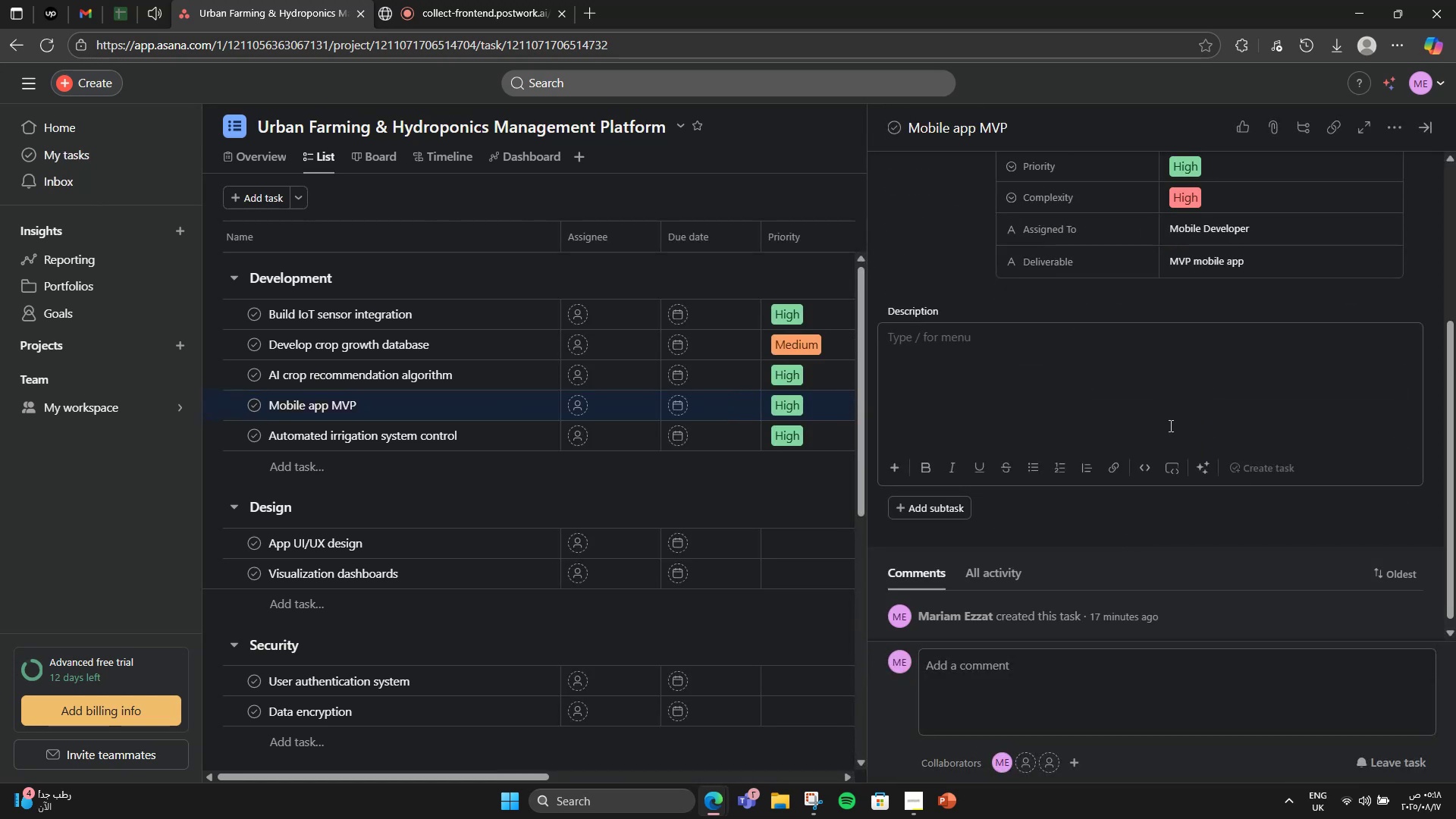 
wait(5.01)
 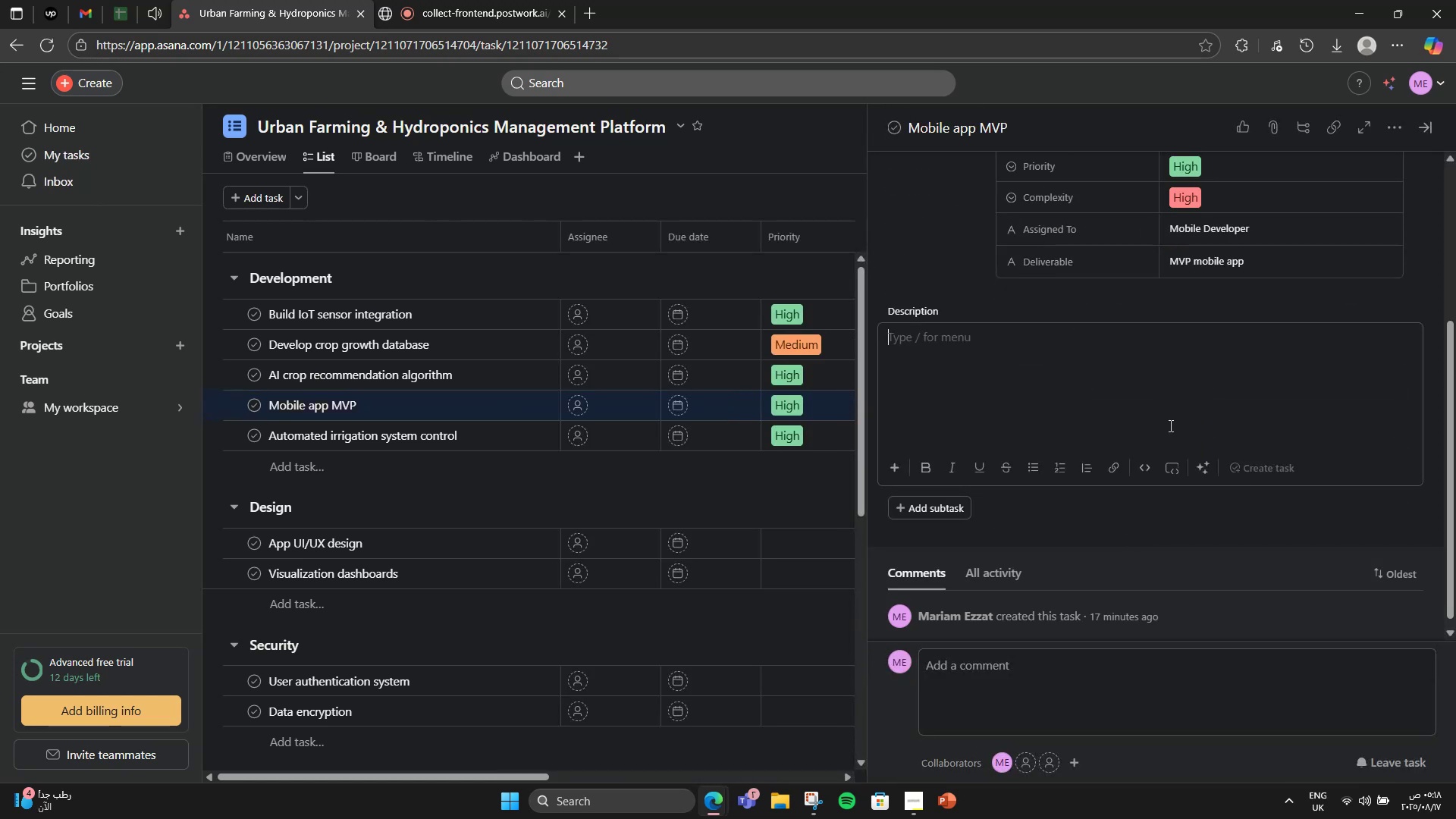 
type(Devek)
key(Backspace)
type(lop Android & iOS app wir)
key(Backspace)
type(th dashboard, alerts, and crop tracker.)
 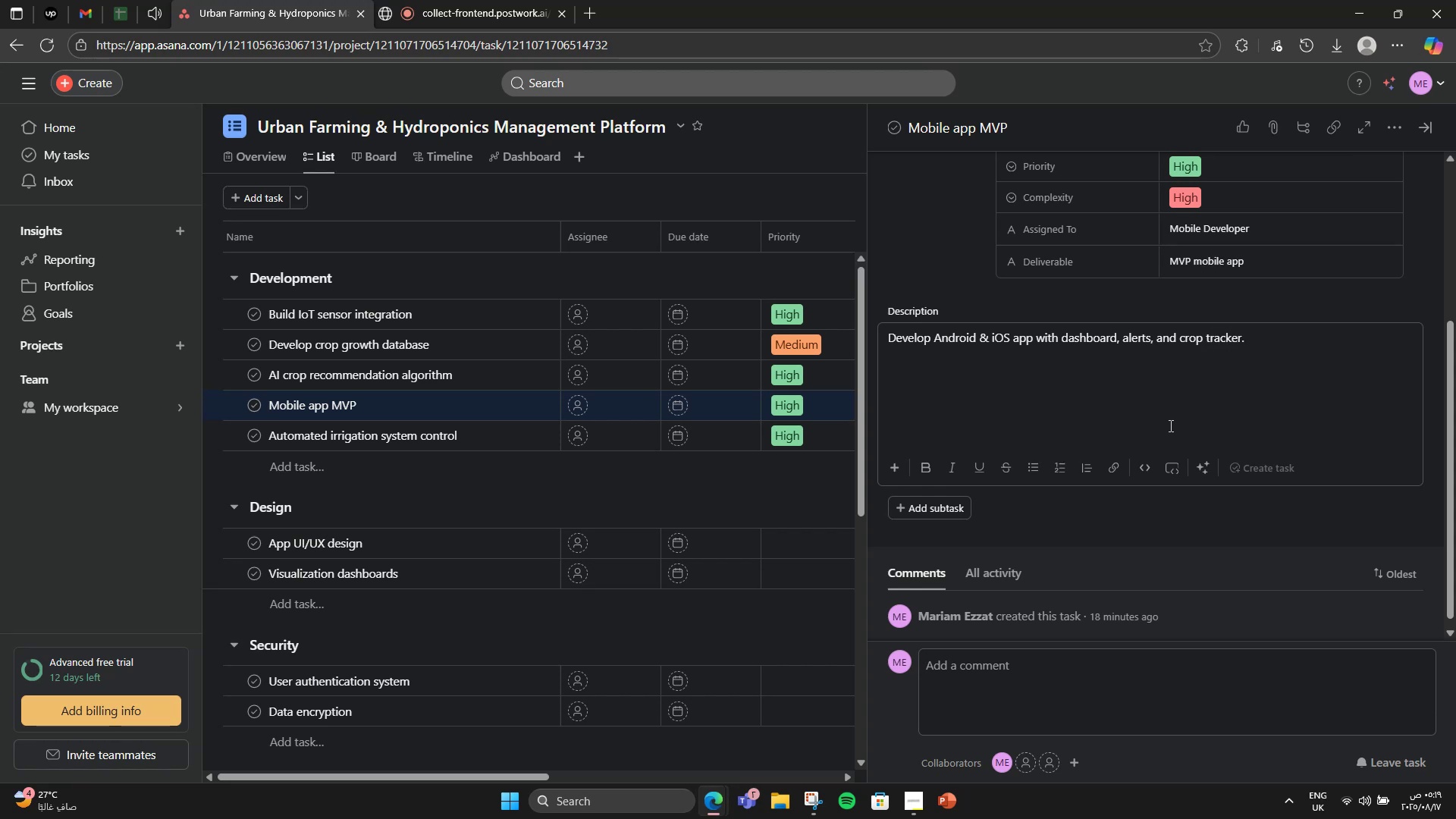 
wait(8.78)
 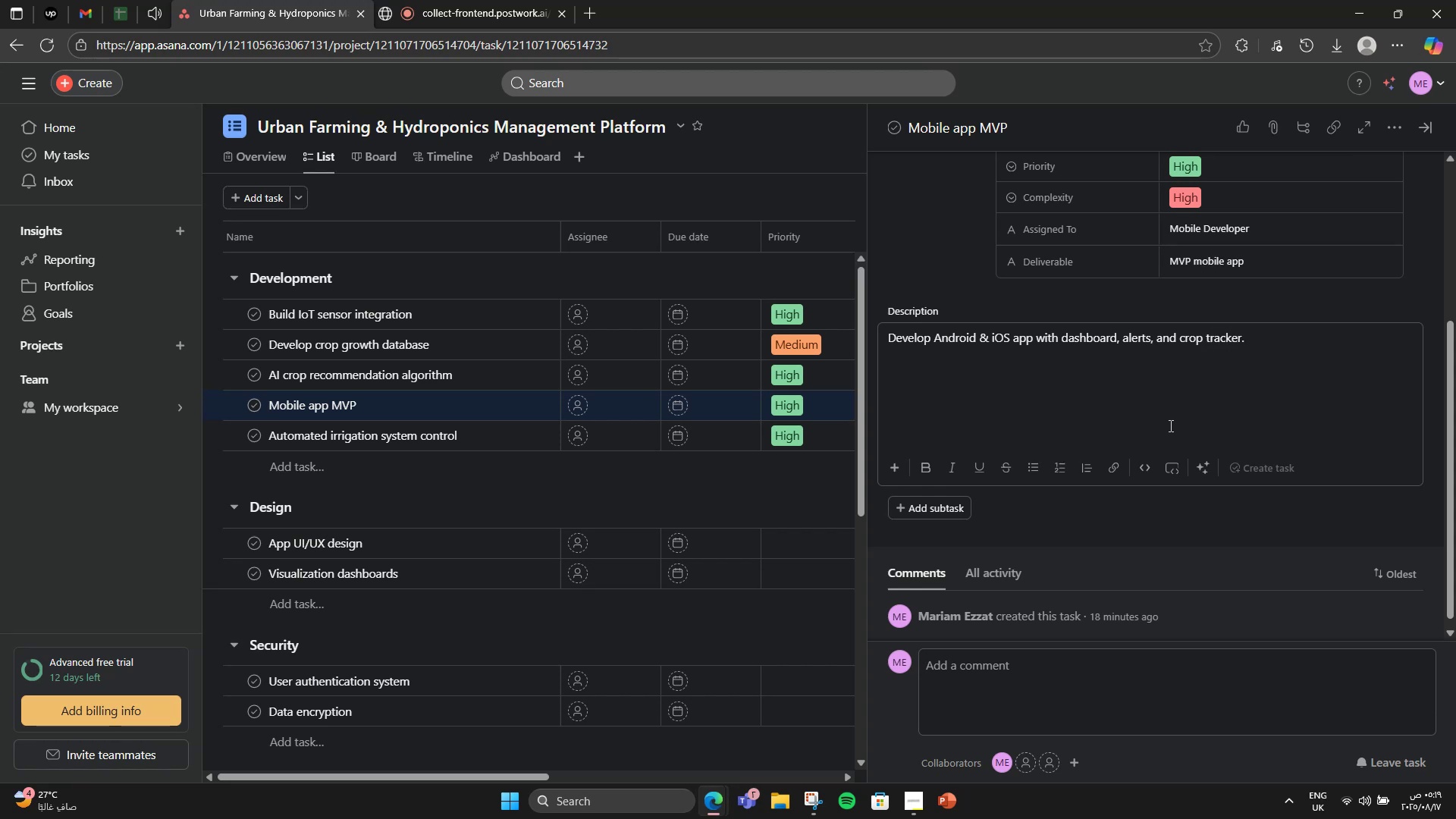 
left_click([1397, 118])
 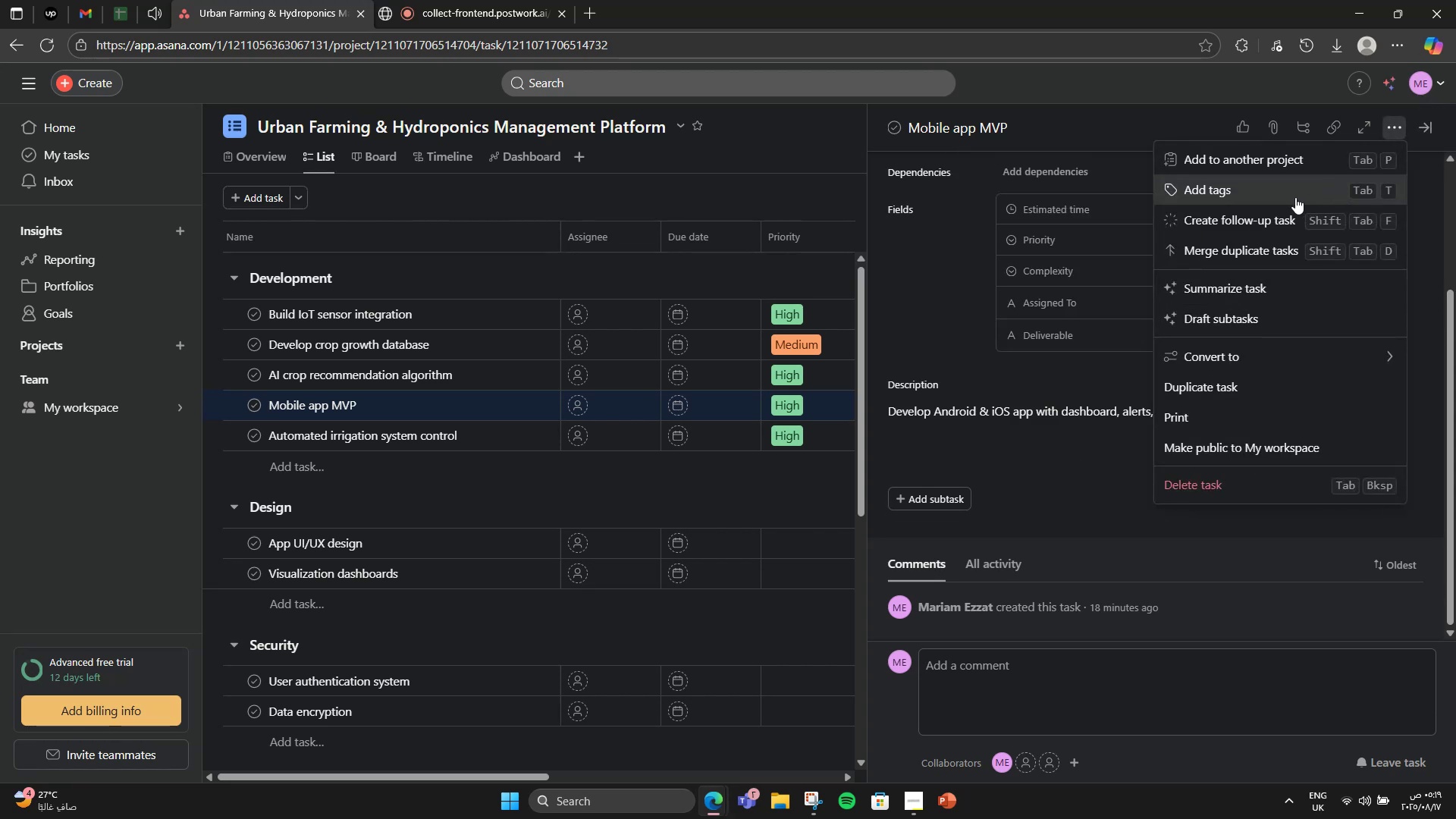 
left_click([1295, 197])
 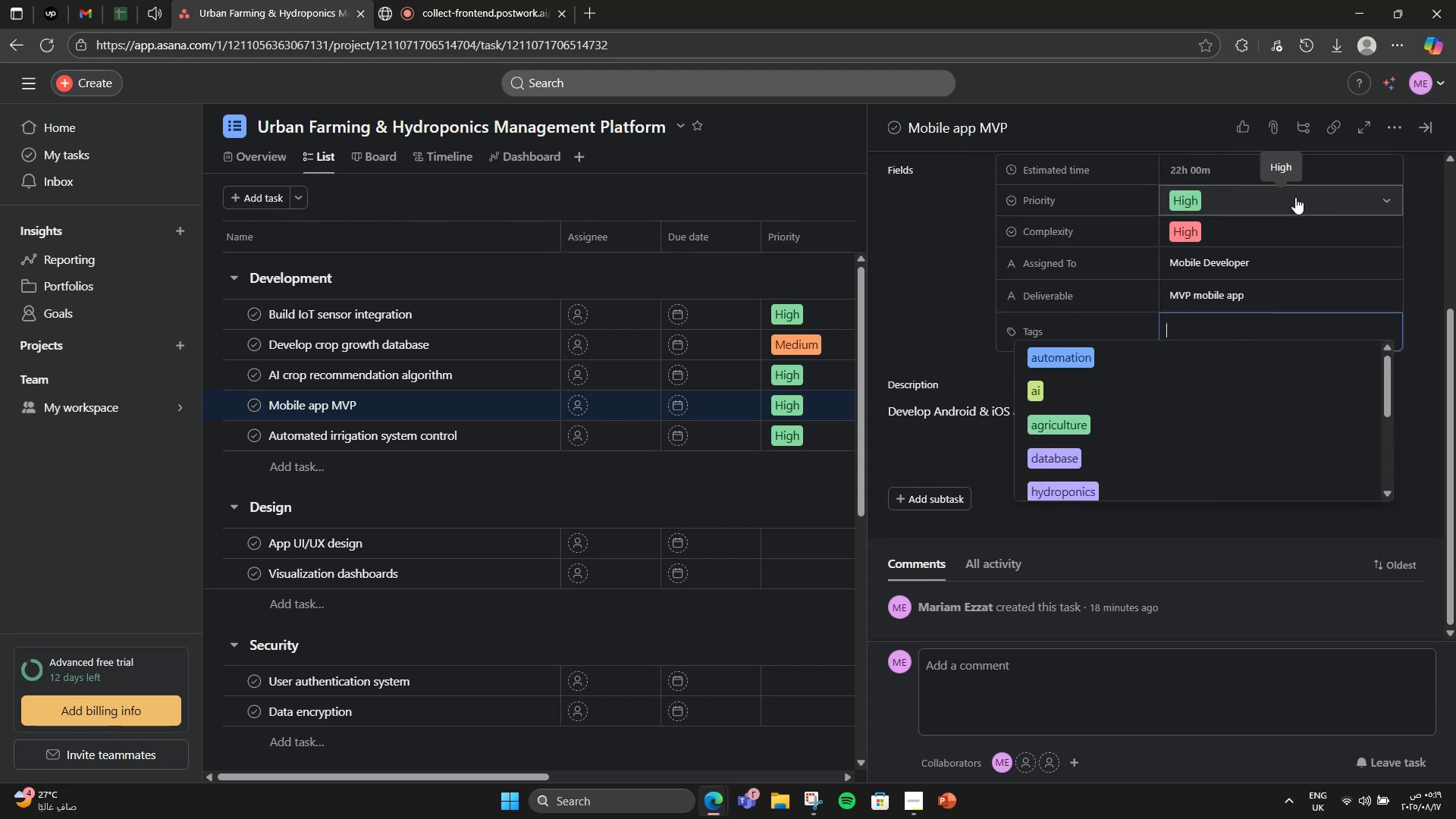 
type(mobile)
 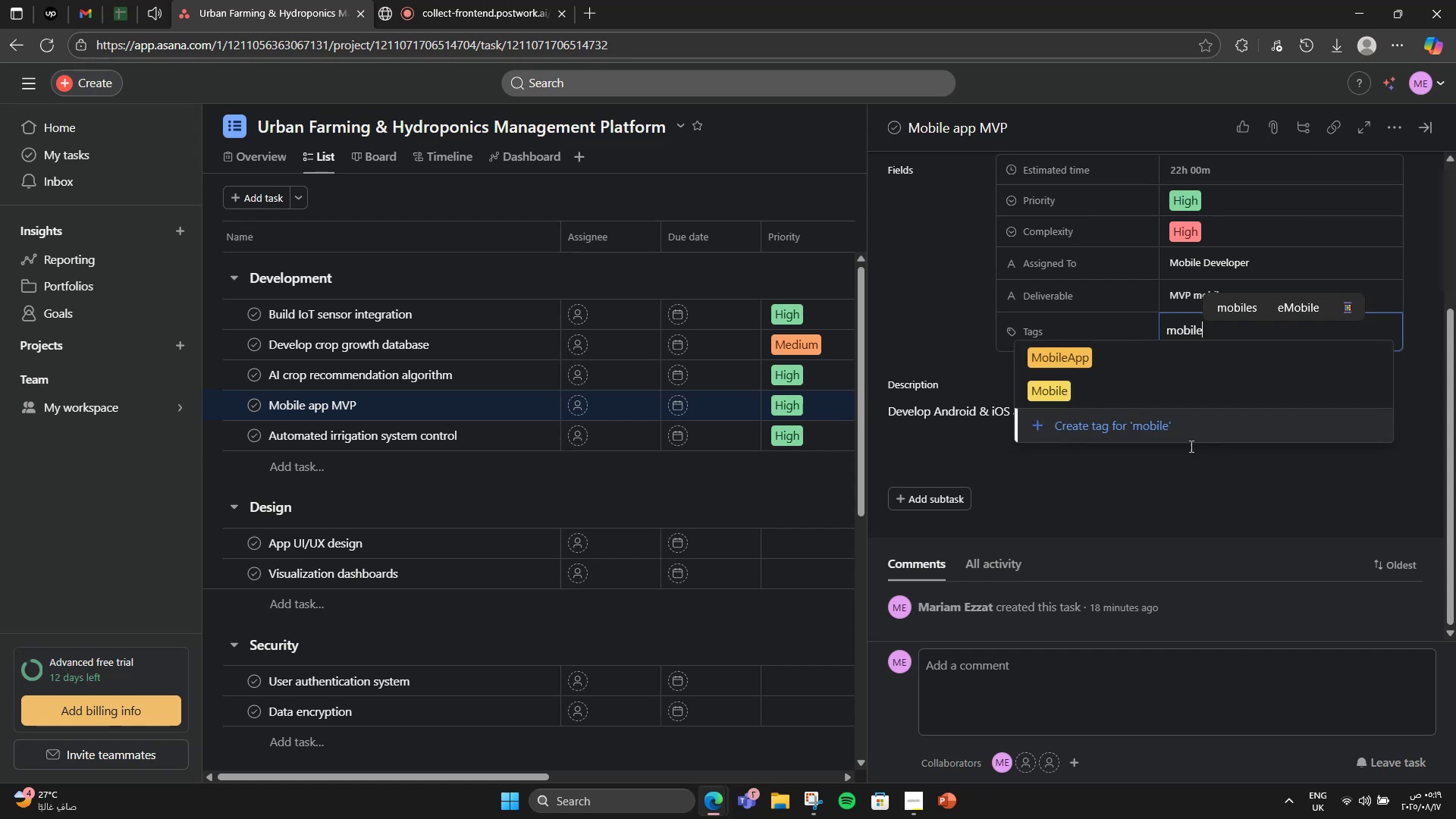 
left_click([1163, 387])
 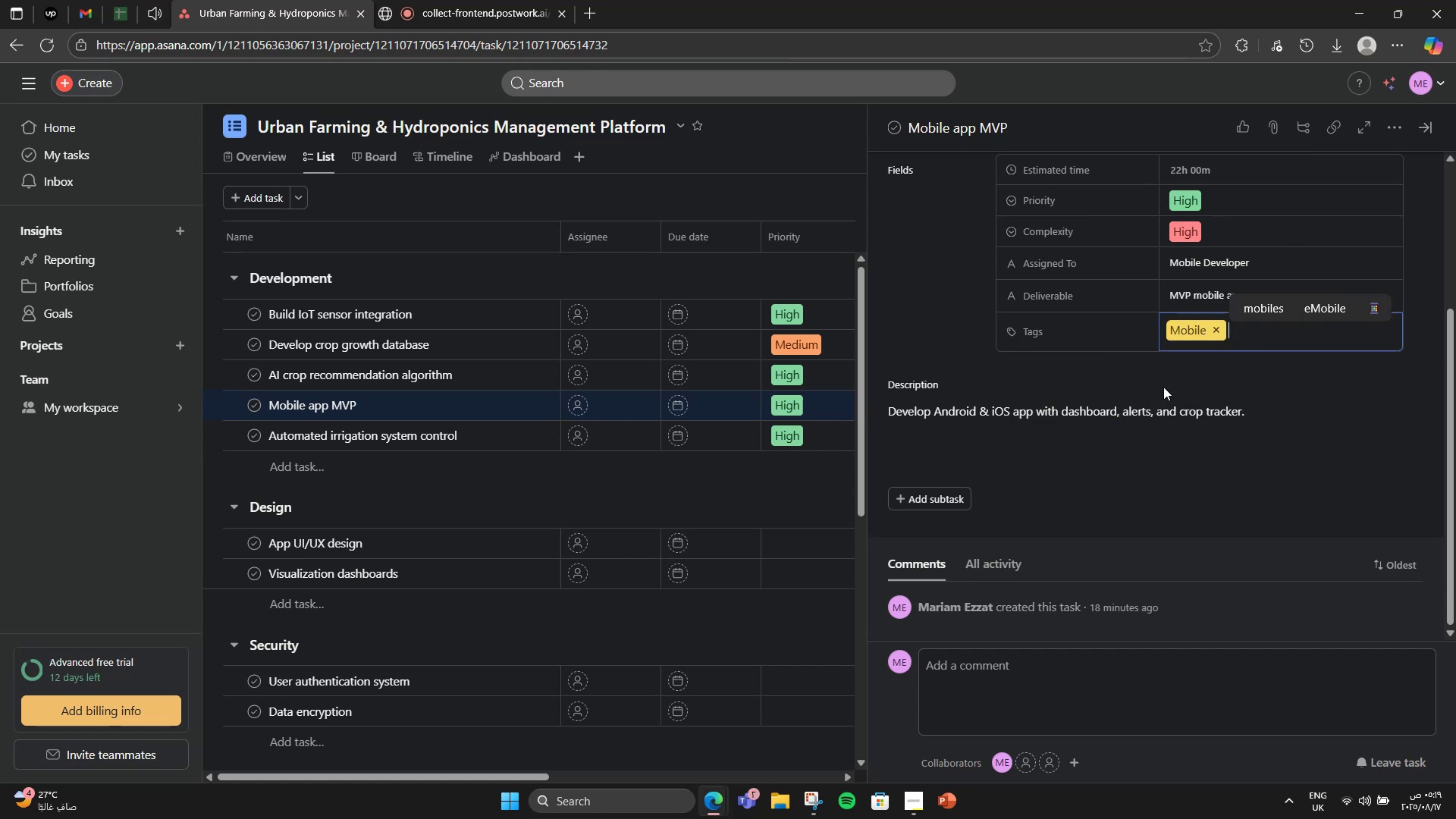 
type(app)
 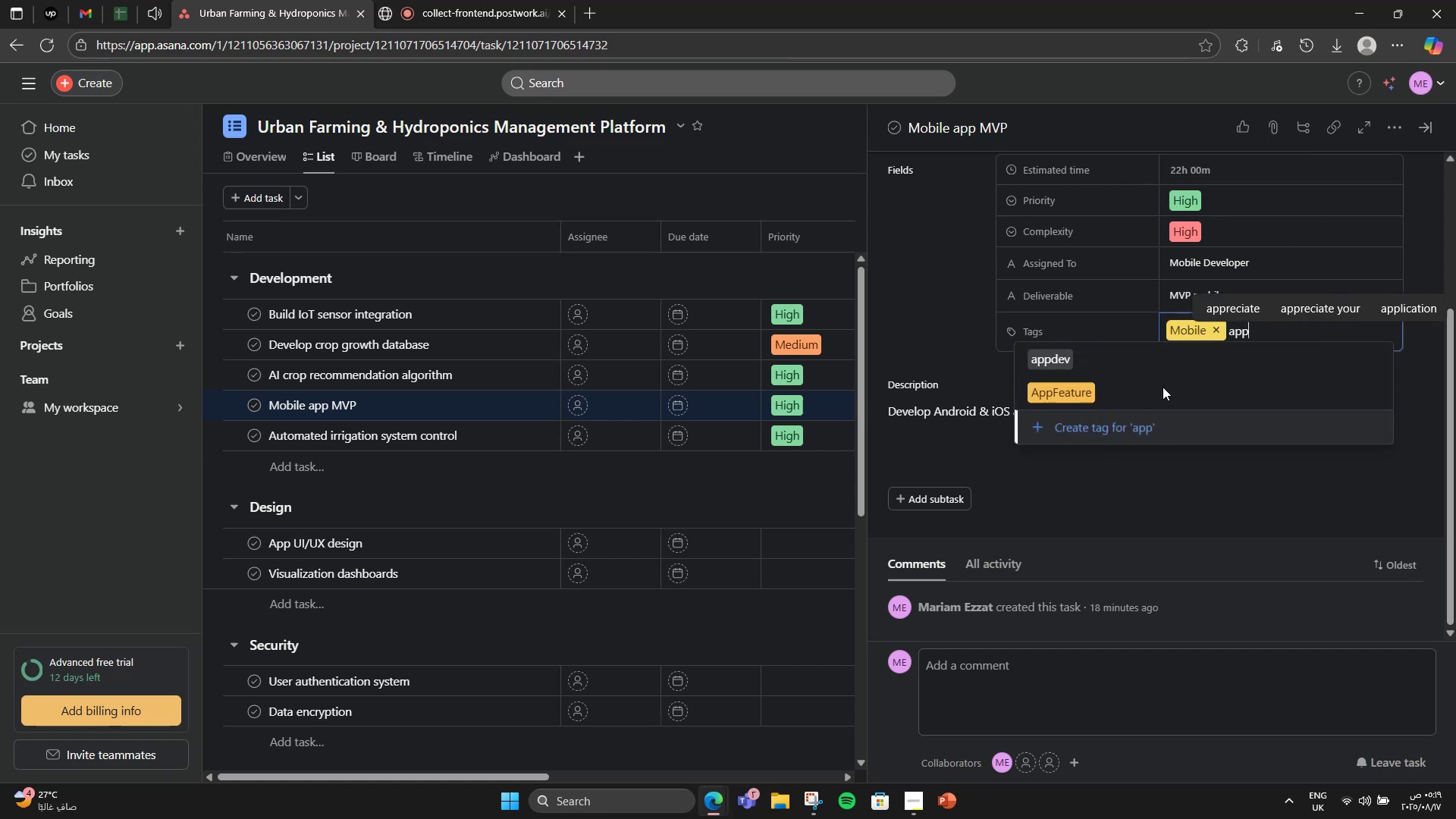 
left_click([1133, 433])
 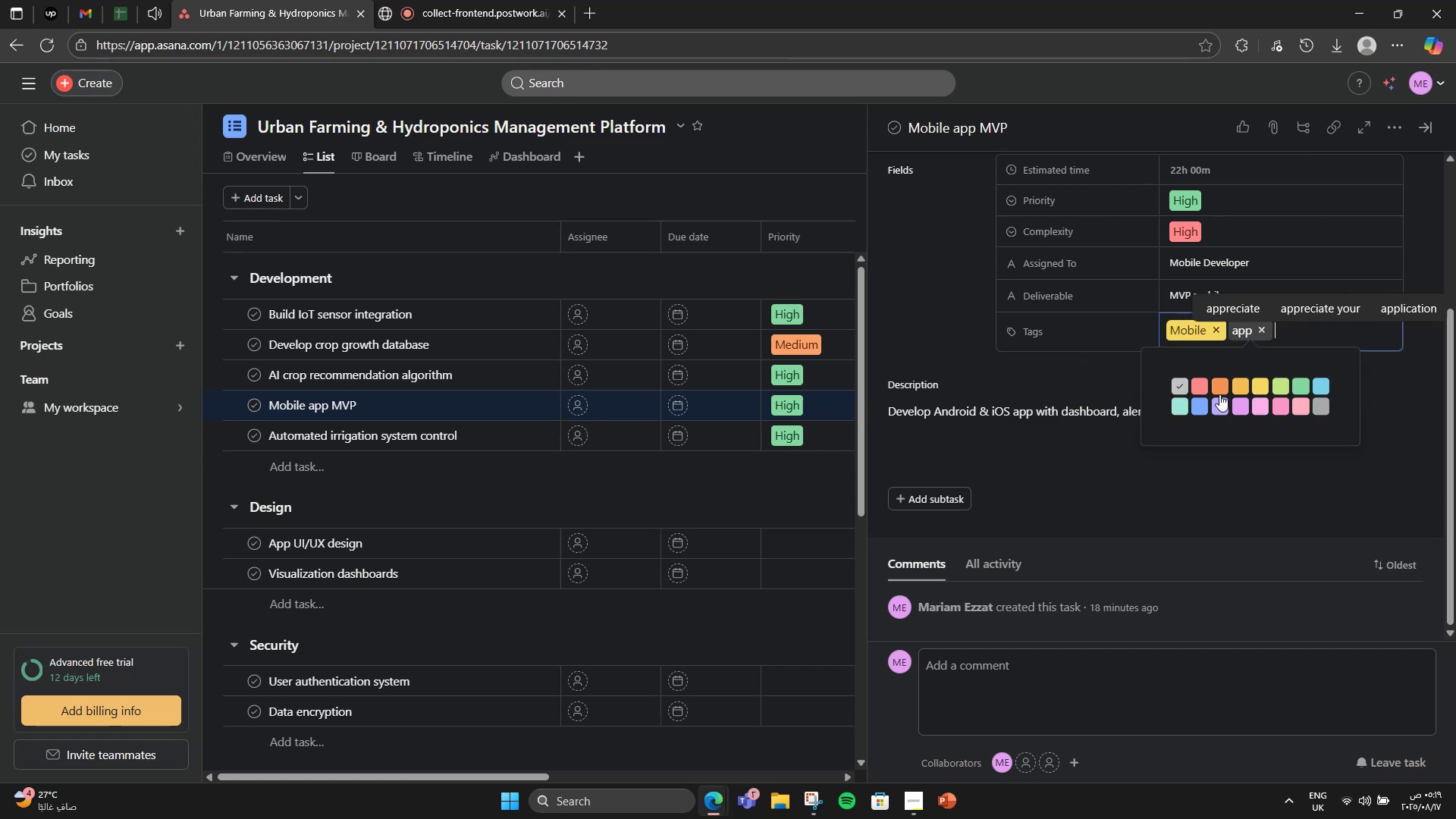 
left_click([1203, 384])
 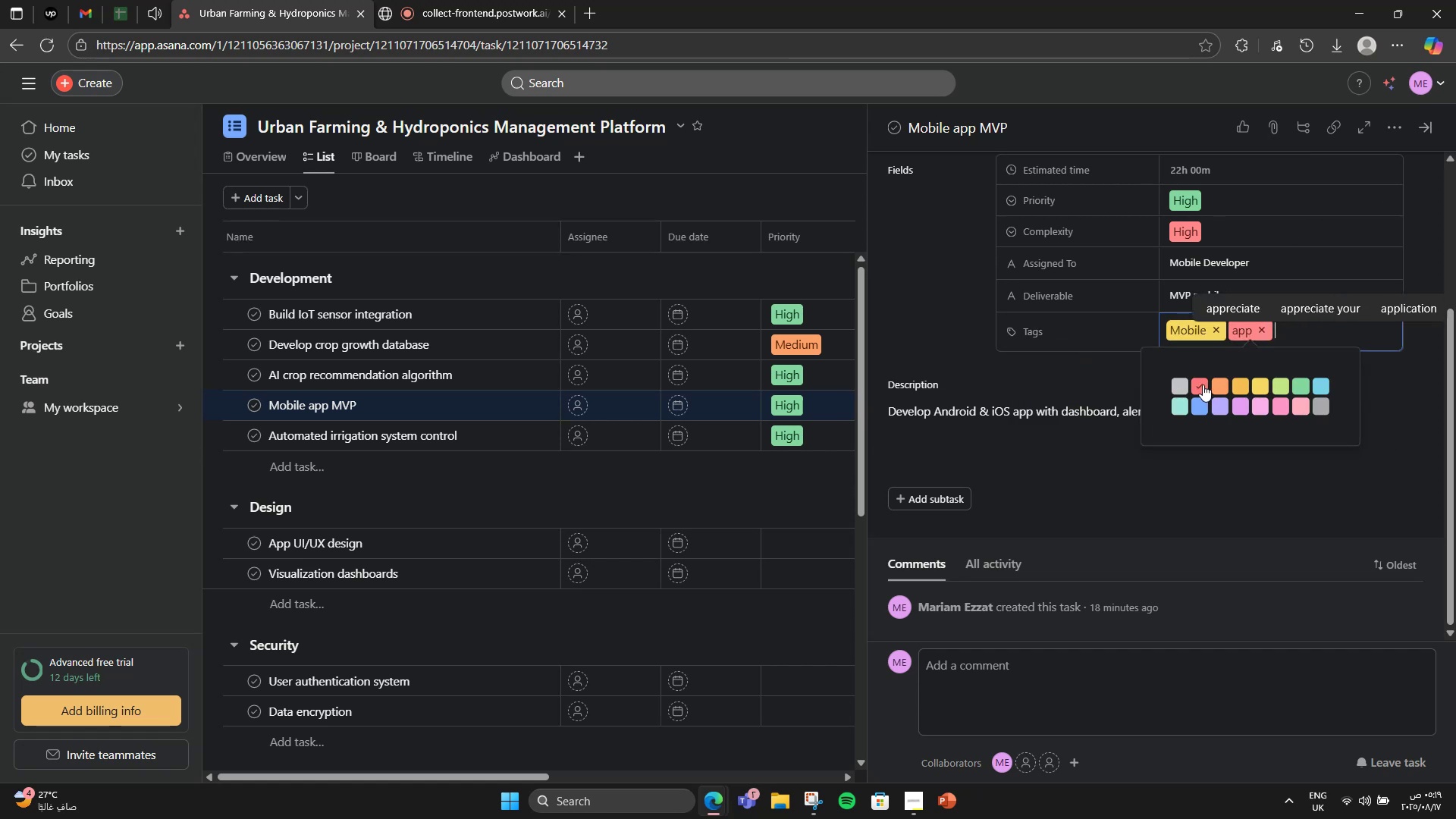 
type(front)
 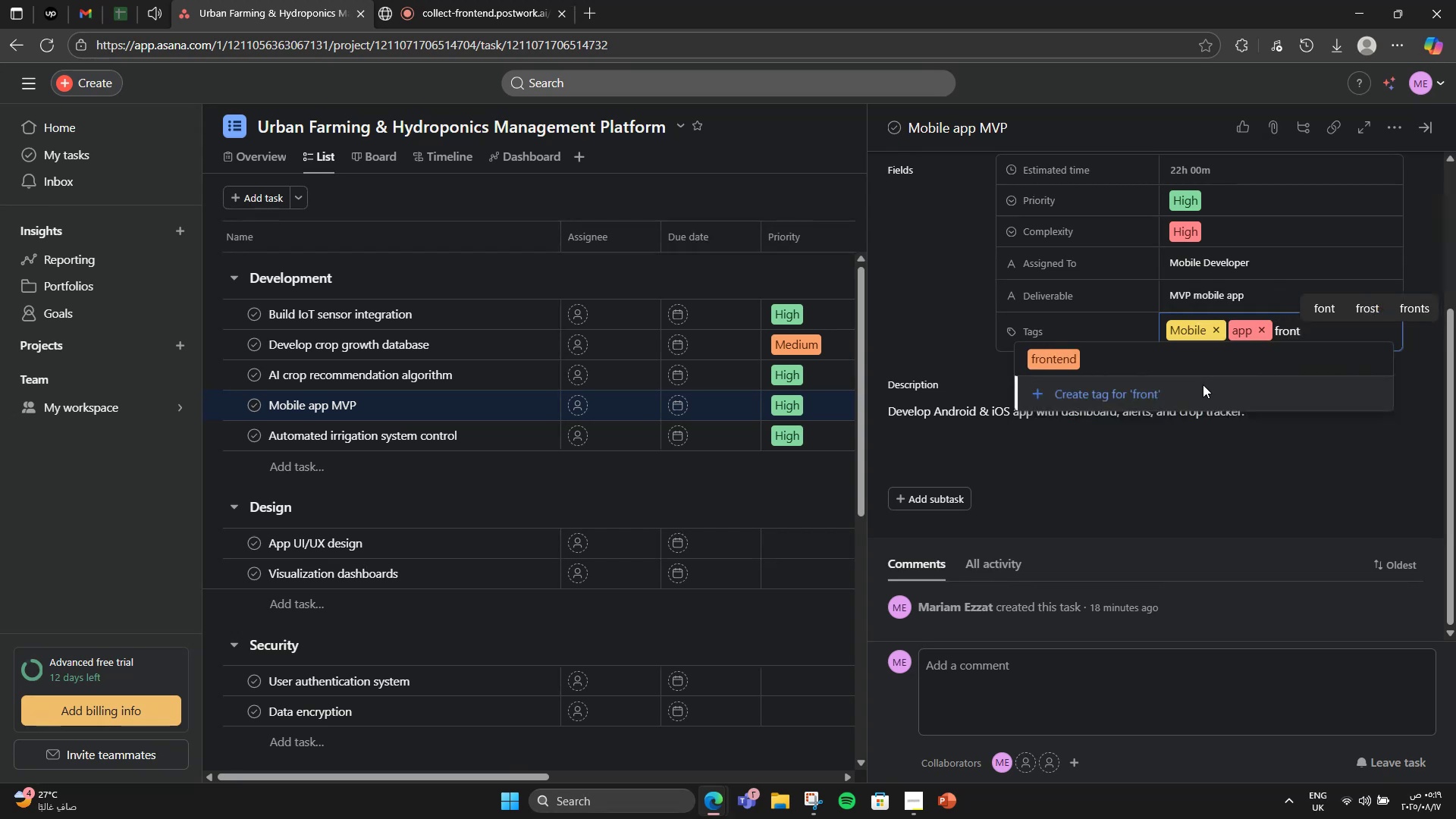 
left_click([1205, 362])
 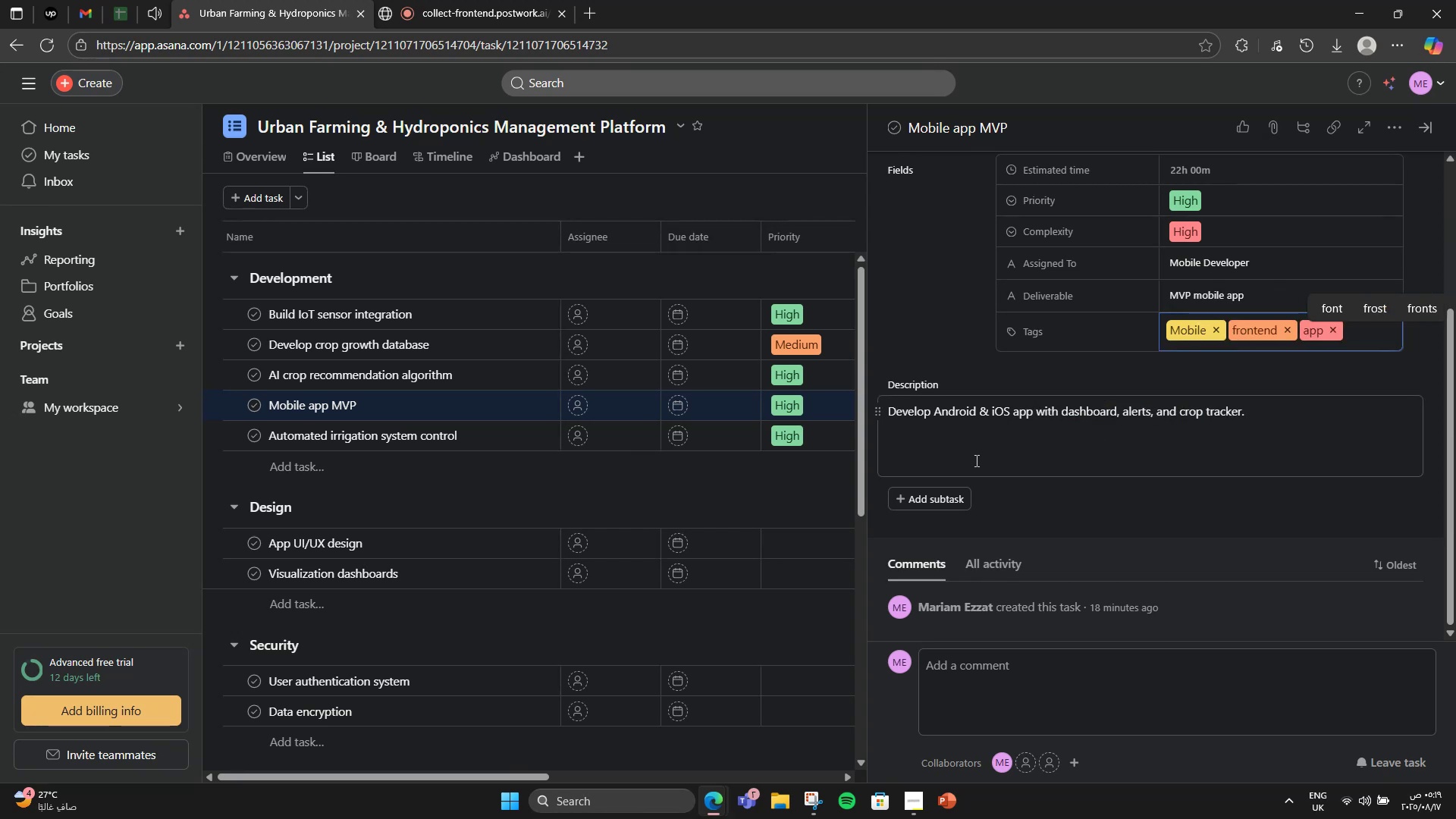 
wait(8.09)
 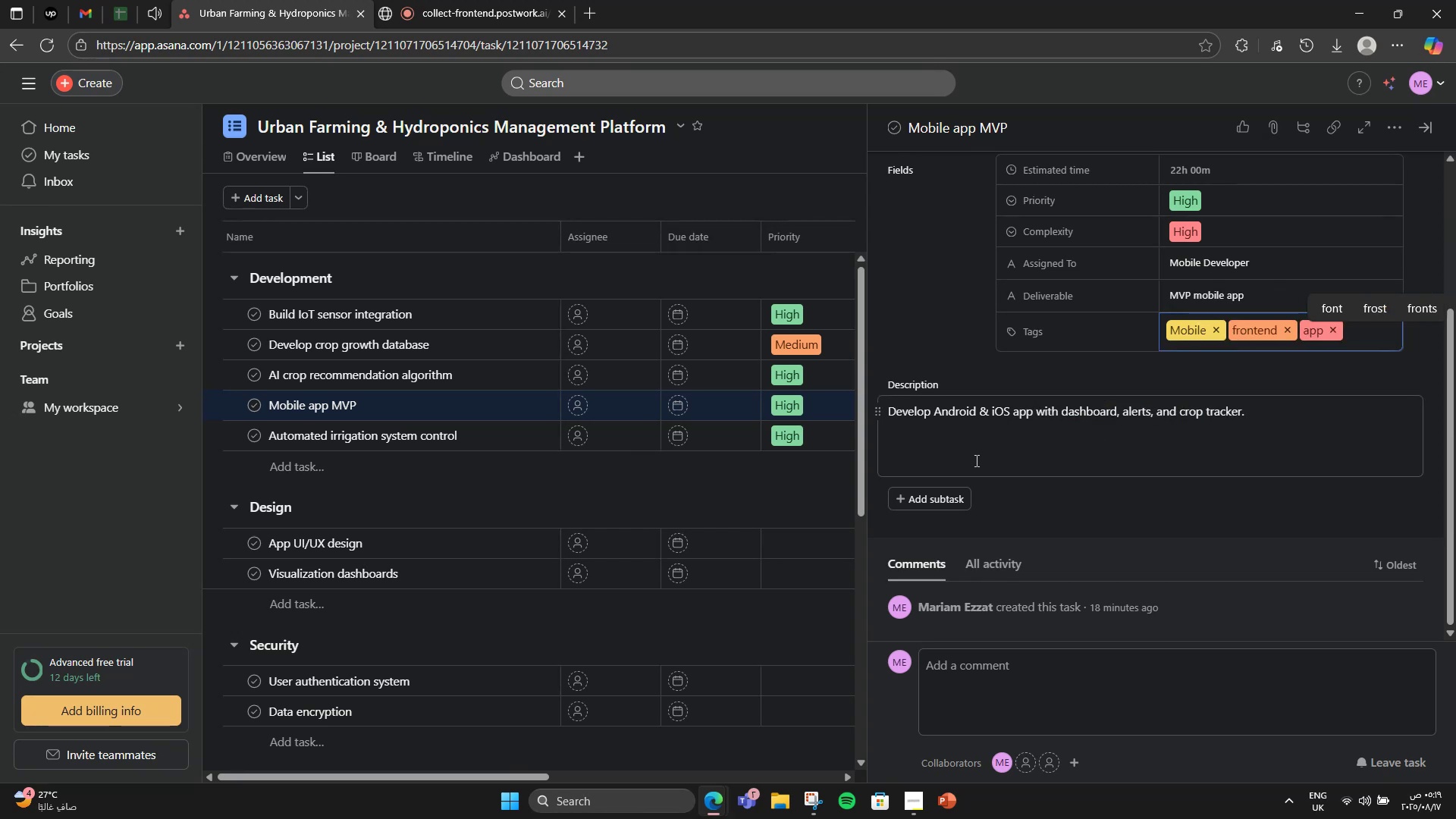 
left_click([491, 425])
 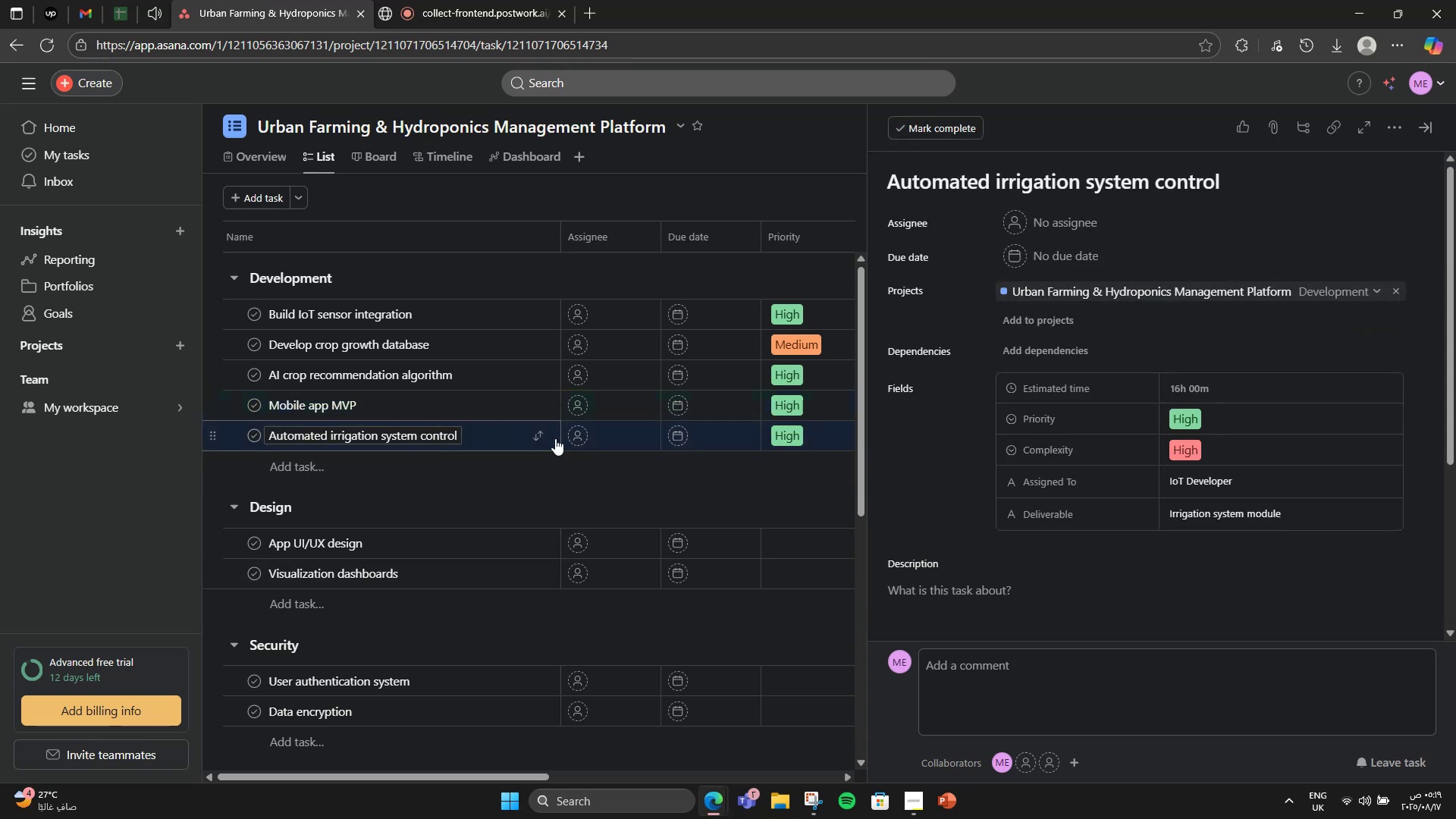 
scroll: coordinate [1068, 555], scroll_direction: down, amount: 4.0
 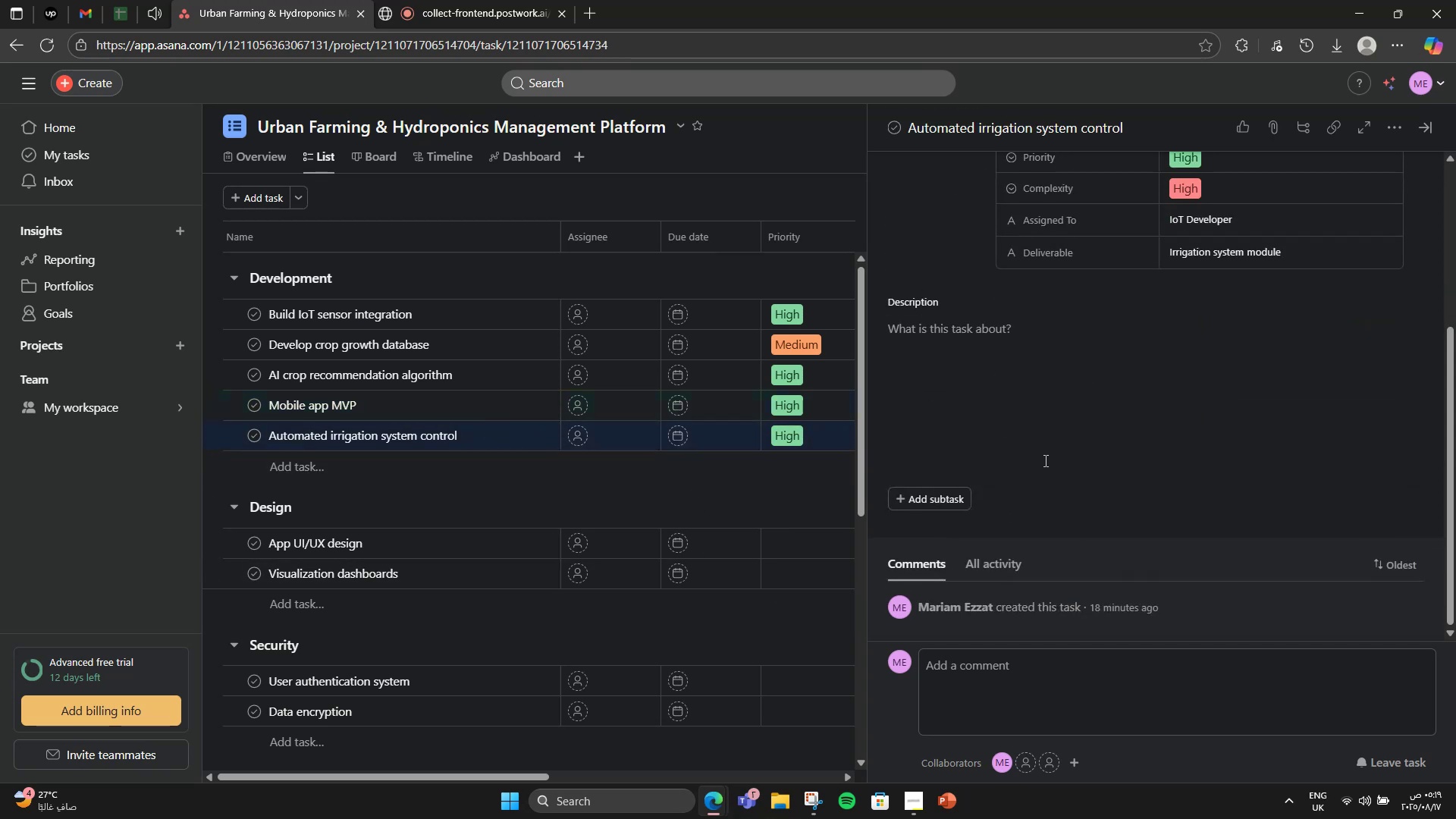 
left_click([1039, 442])
 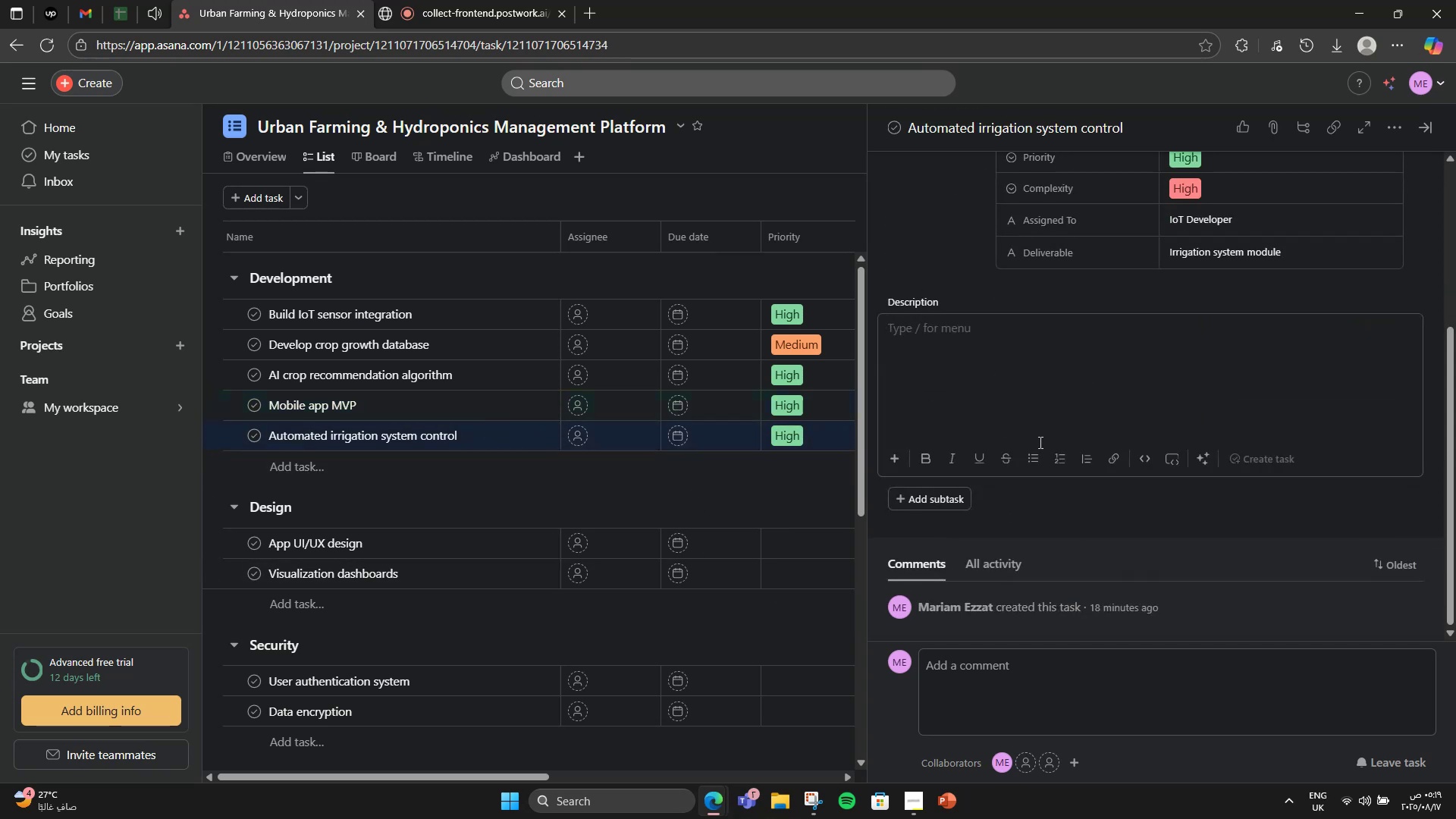 
type(Integray)
key(Backspace)
type(te IoT sensors with auto-watering control features.)
 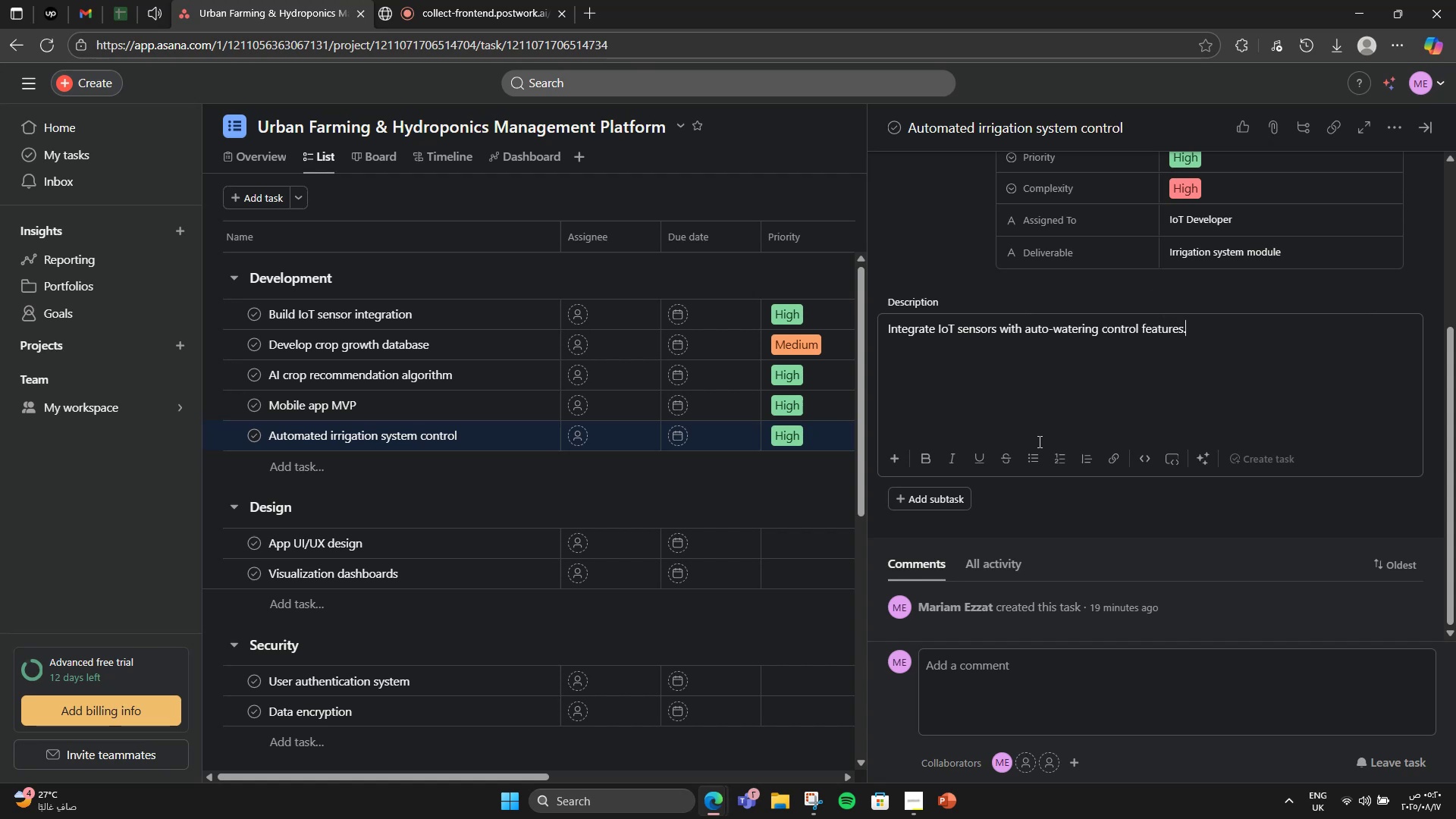 
wait(9.81)
 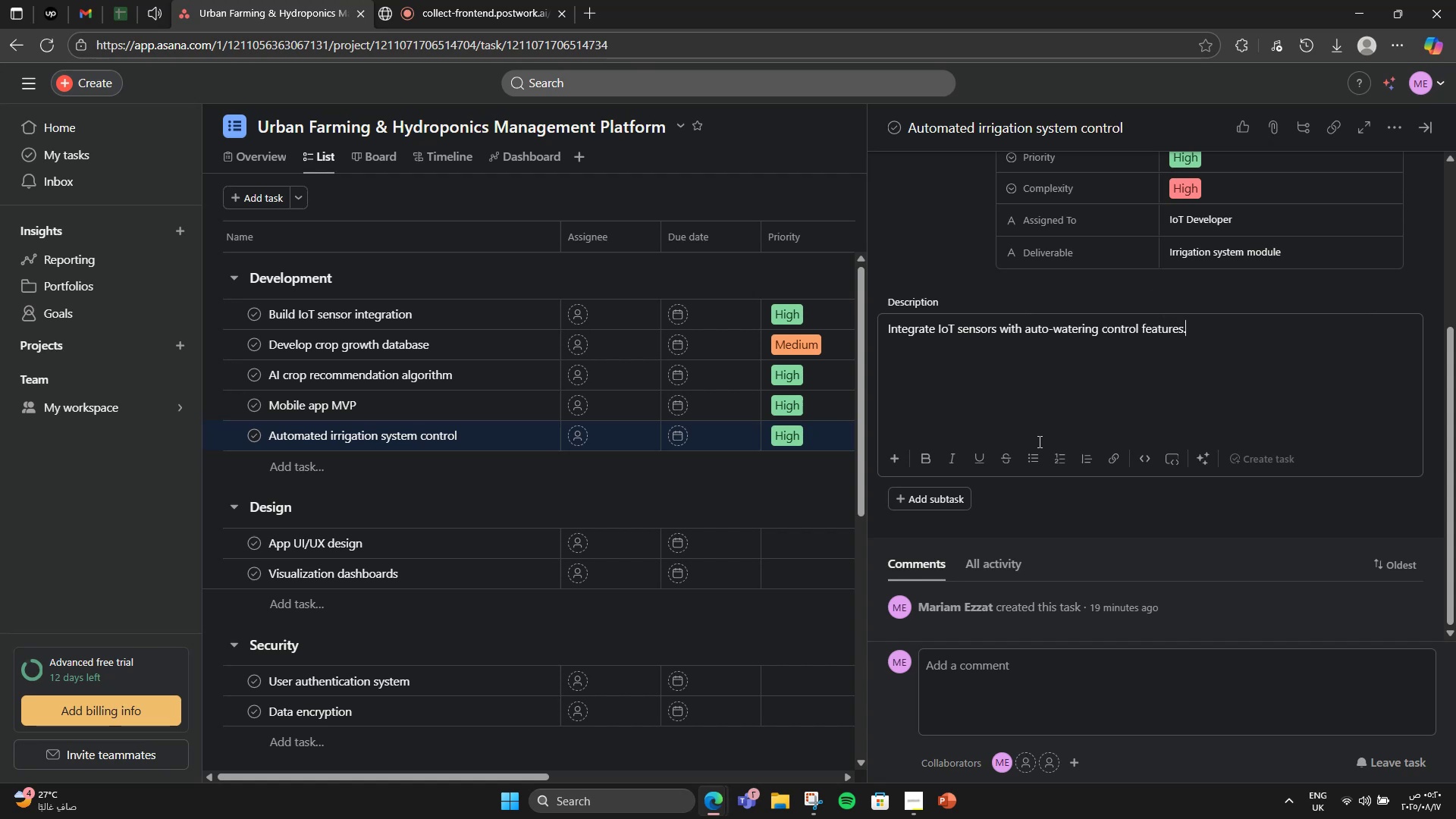 
left_click([1395, 127])
 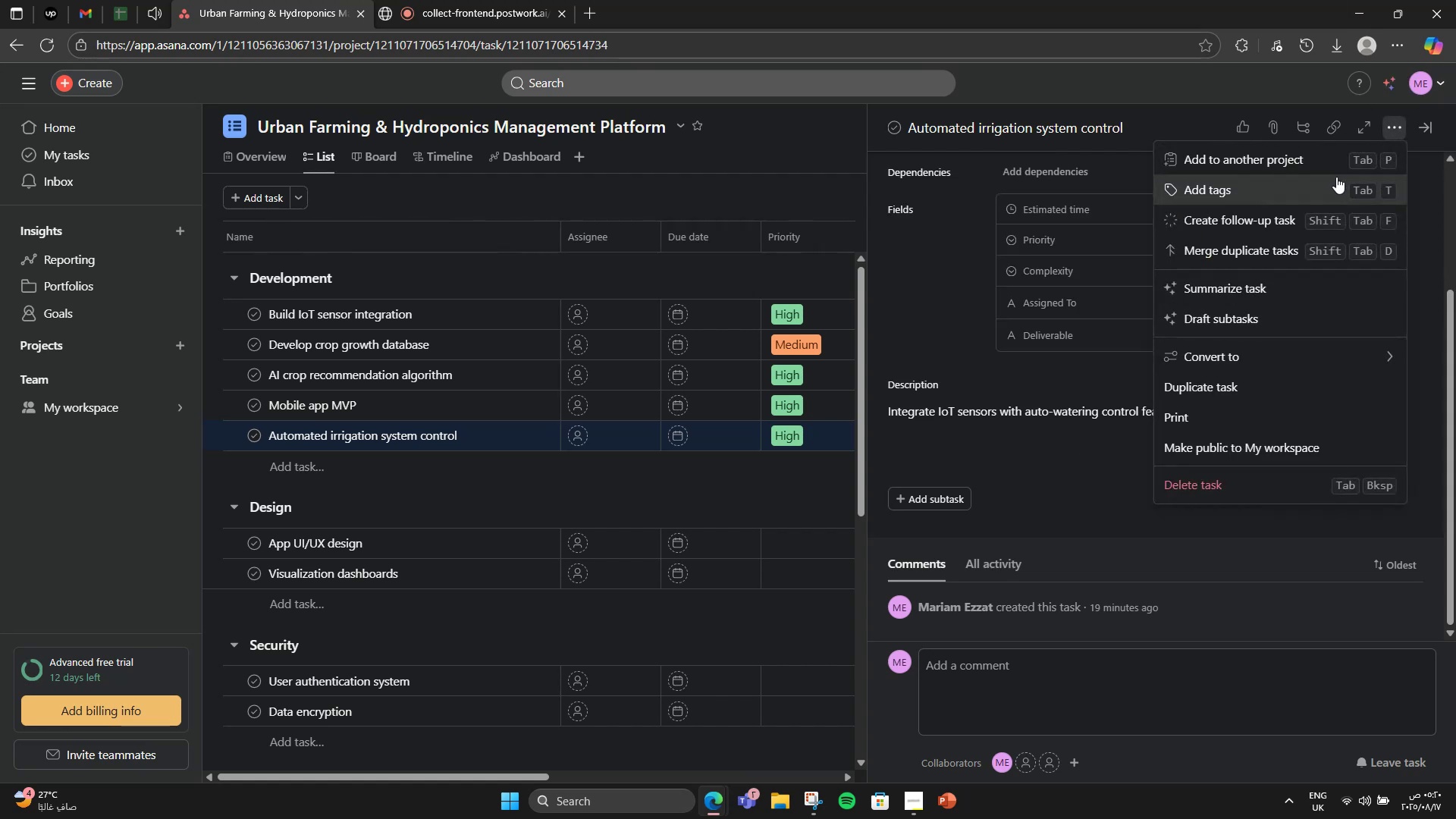 
left_click([1336, 177])
 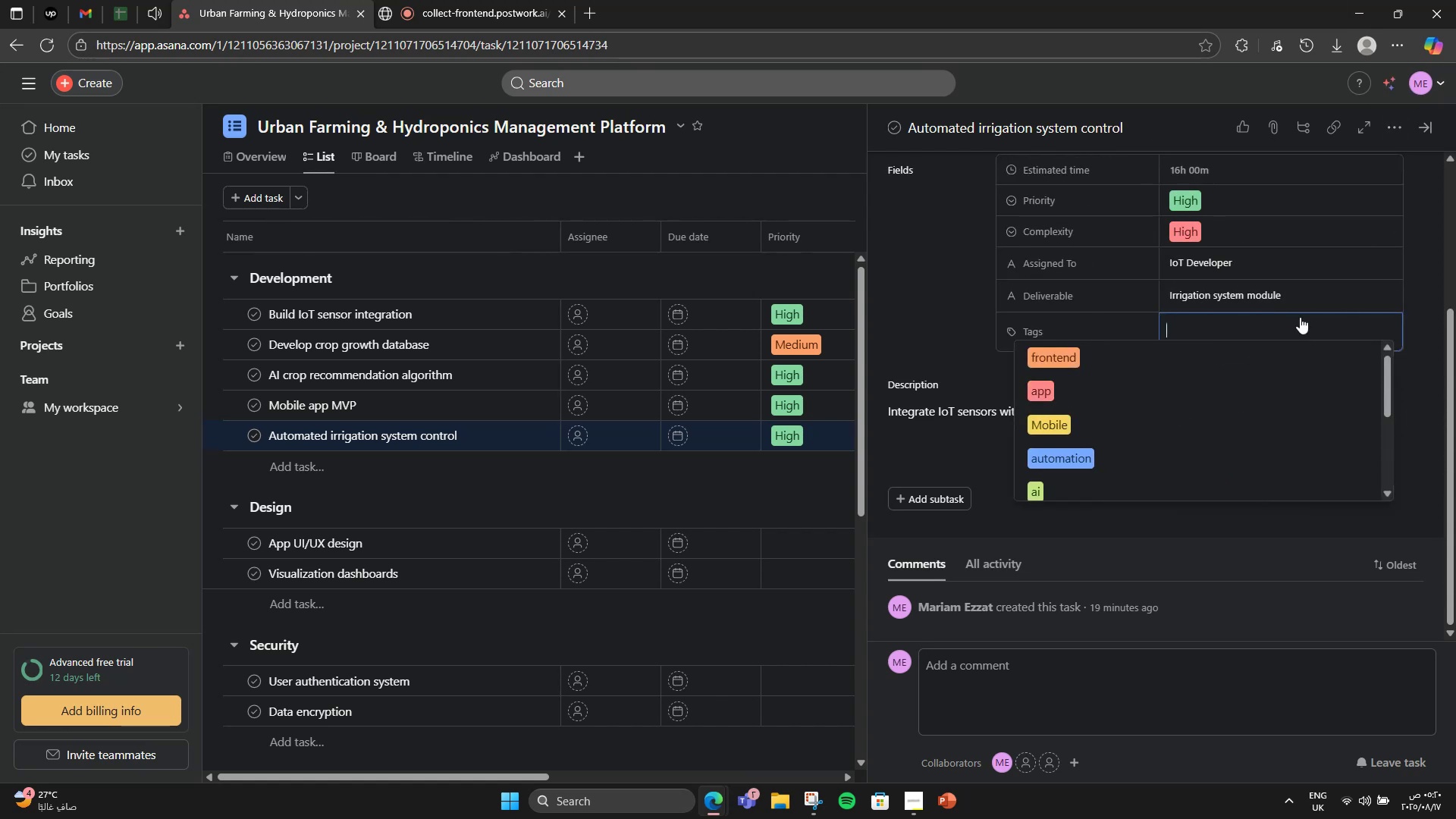 
key(I)
 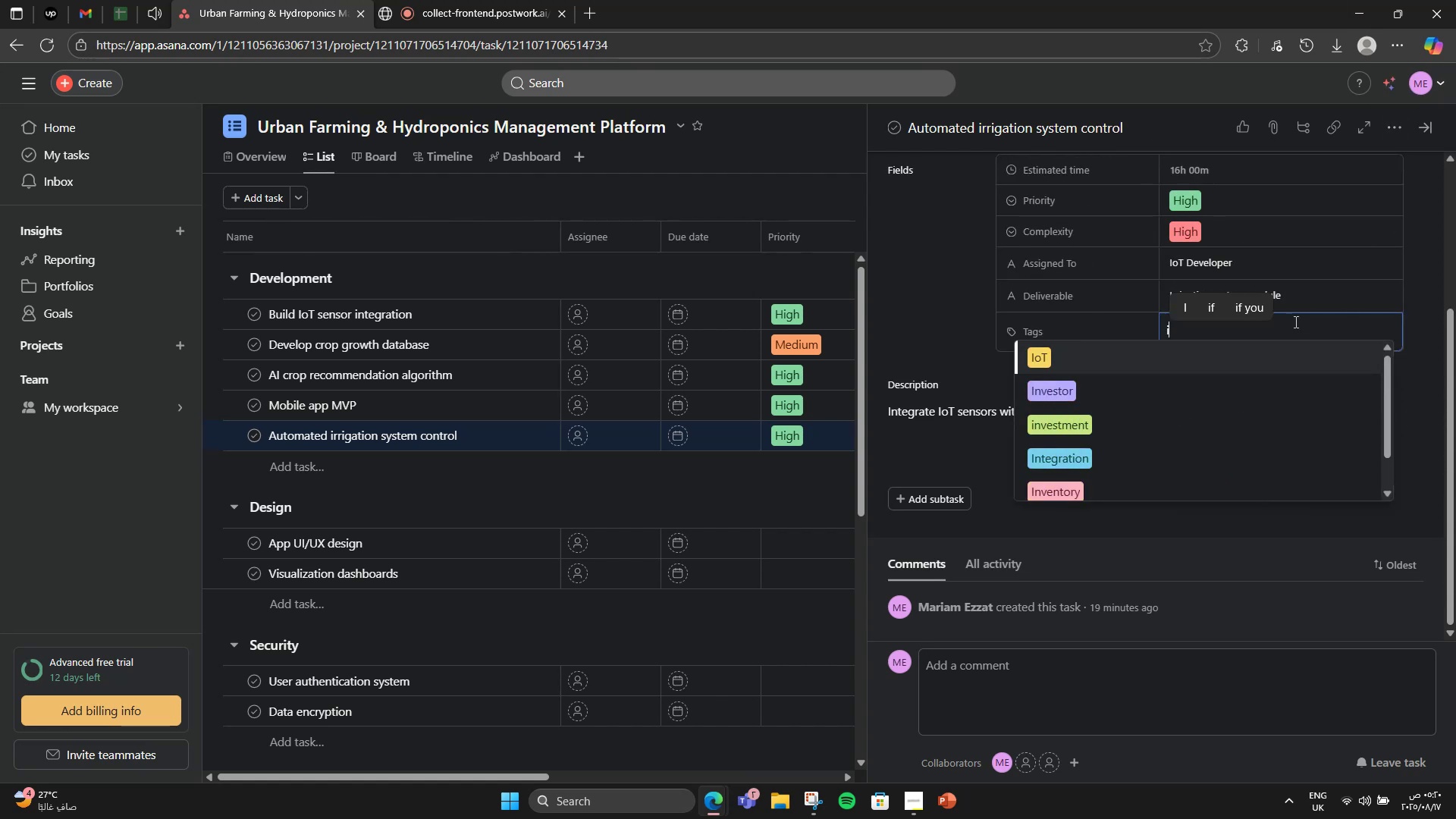 
left_click([1257, 365])
 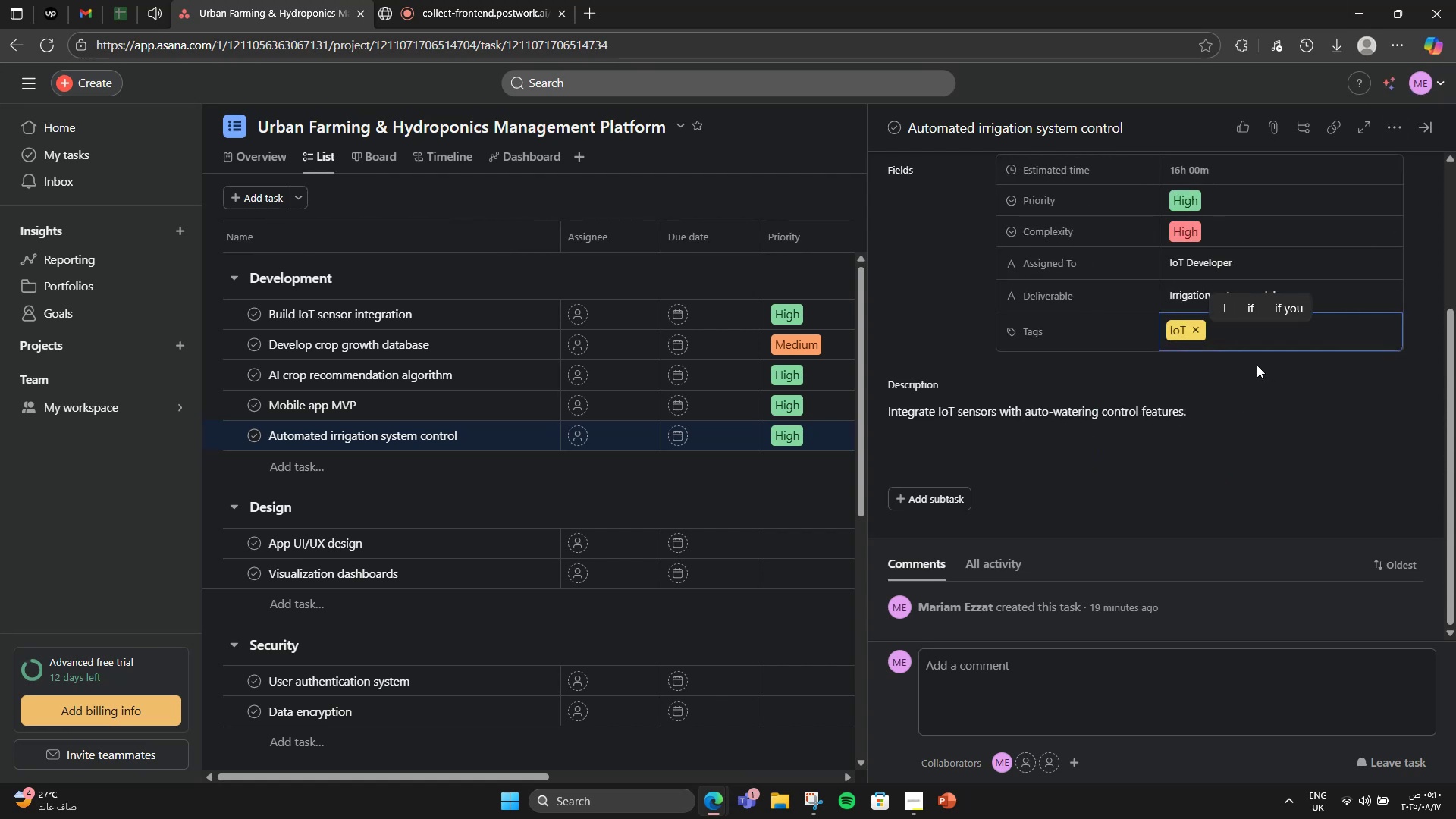 
type(autii)
key(Backspace)
key(Backspace)
type(o)
 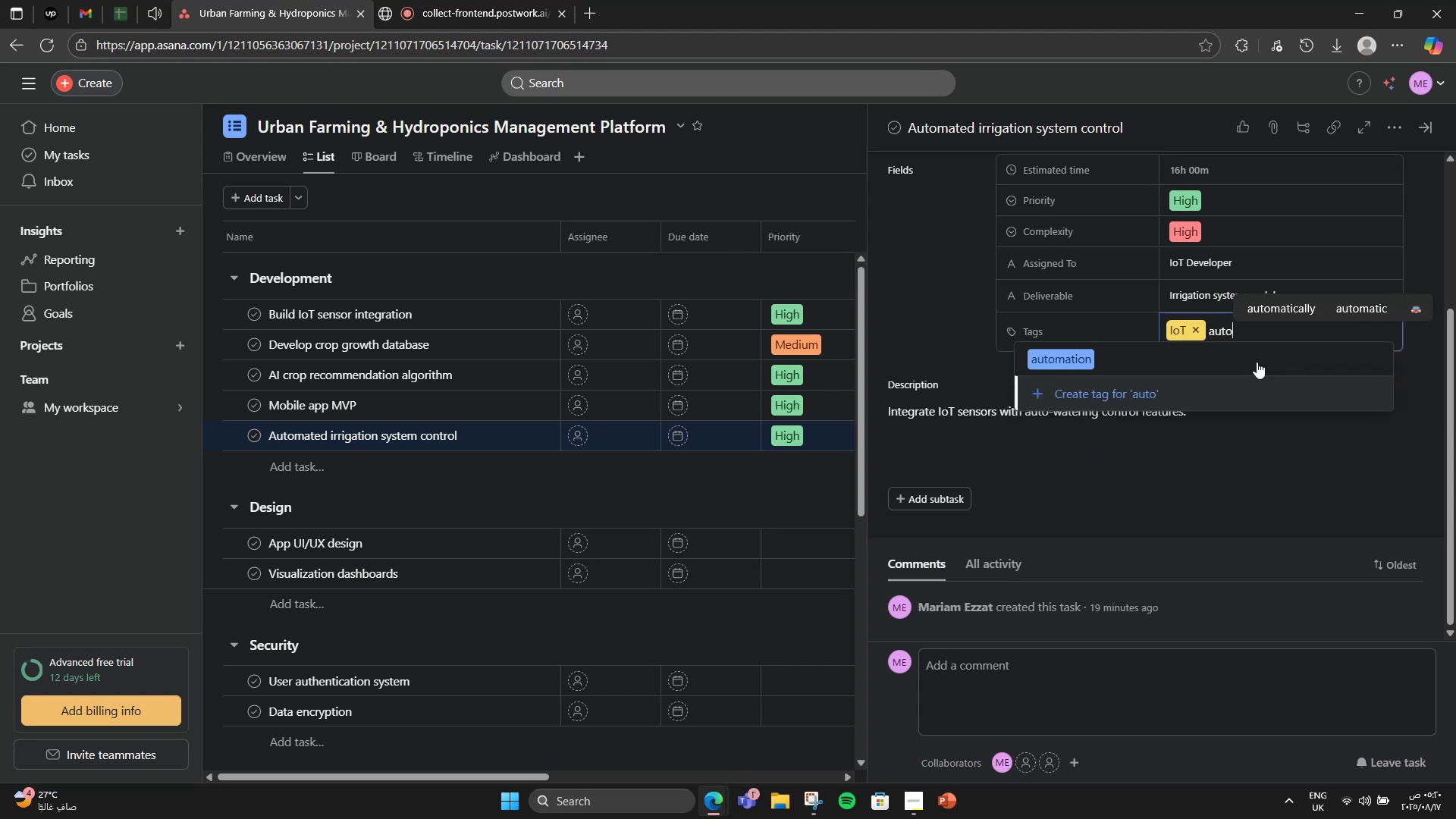 
left_click([1257, 360])
 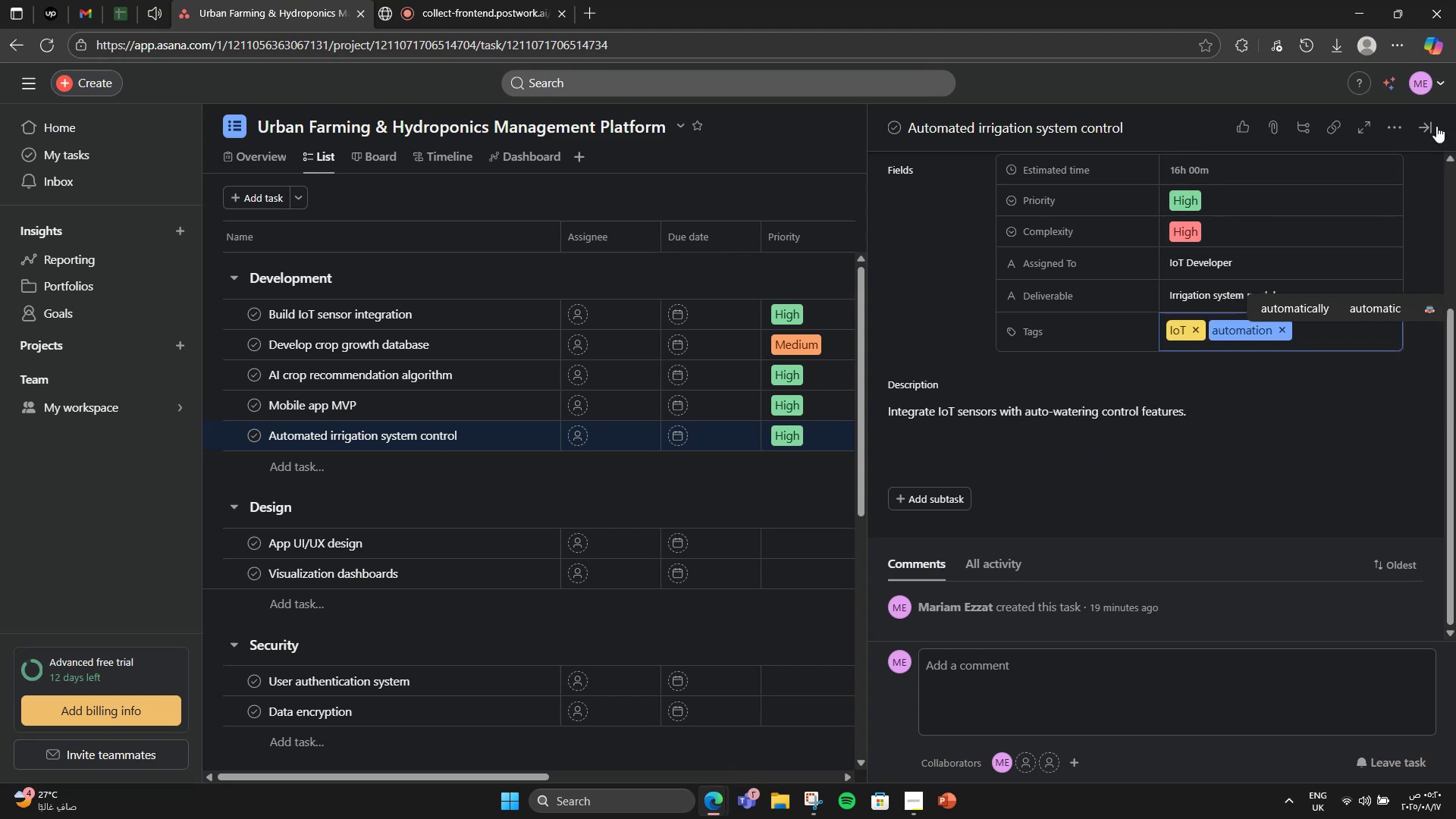 
left_click([1435, 127])
 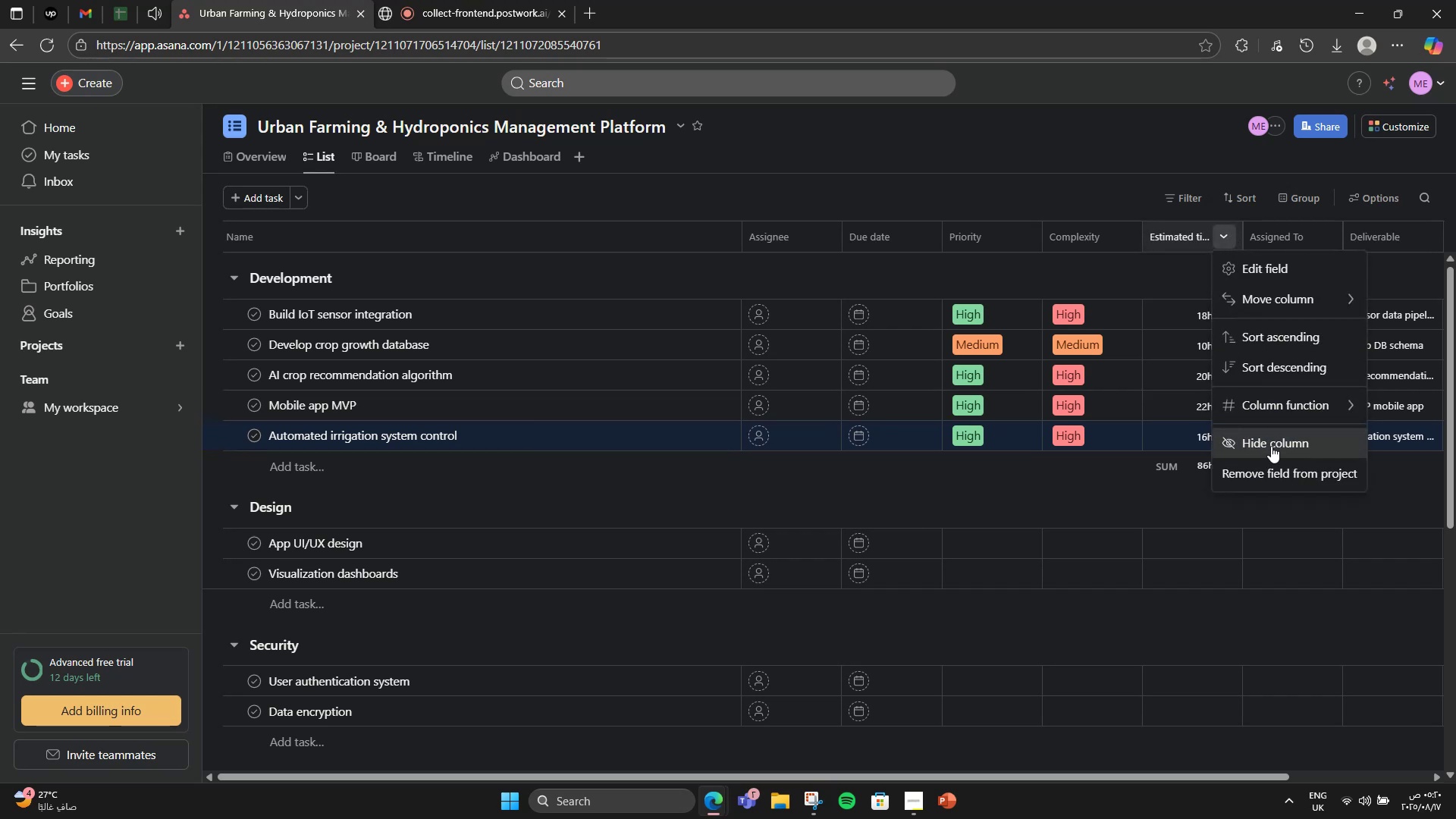 
left_click([1138, 466])
 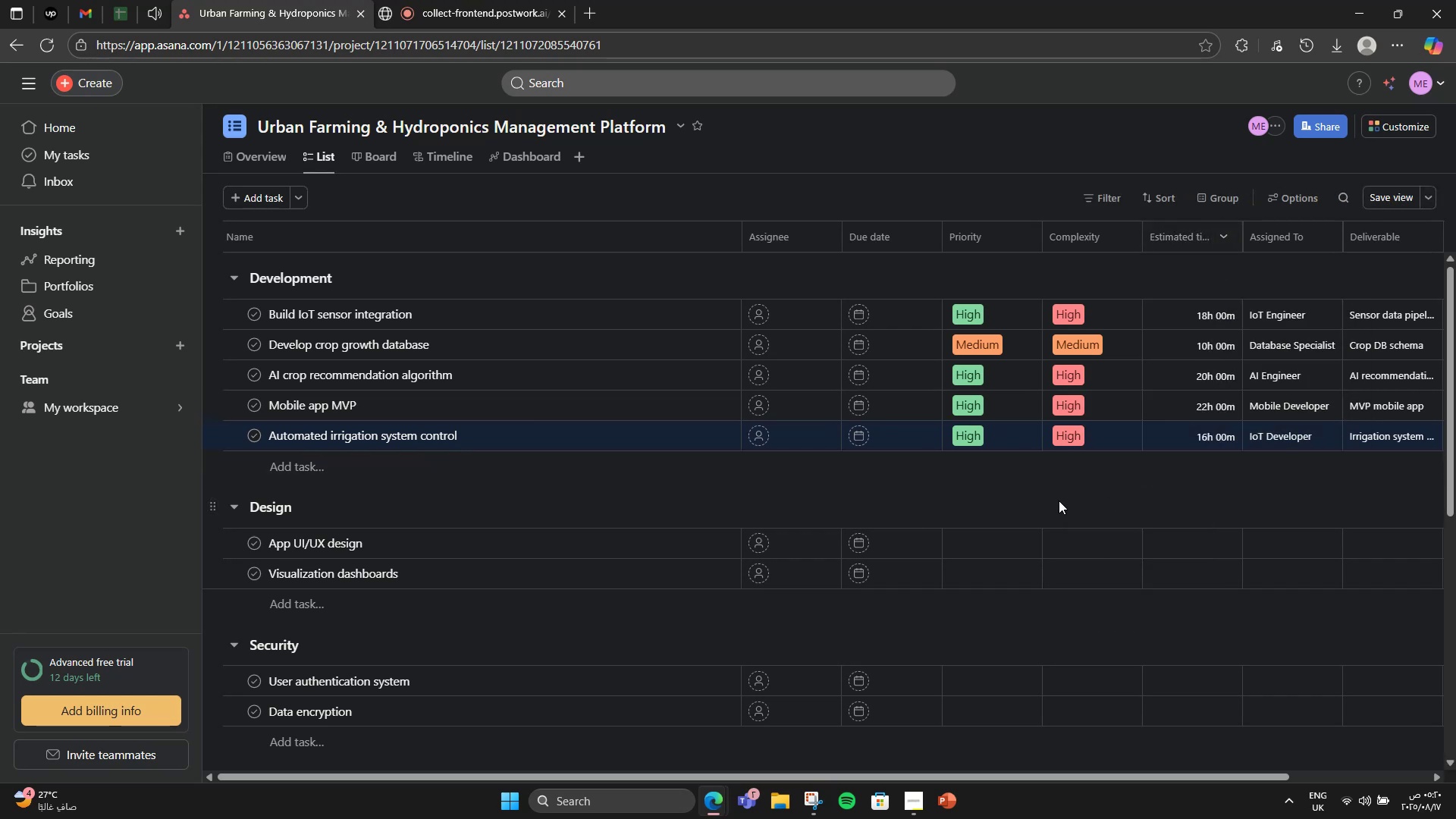 
left_click([1046, 510])
 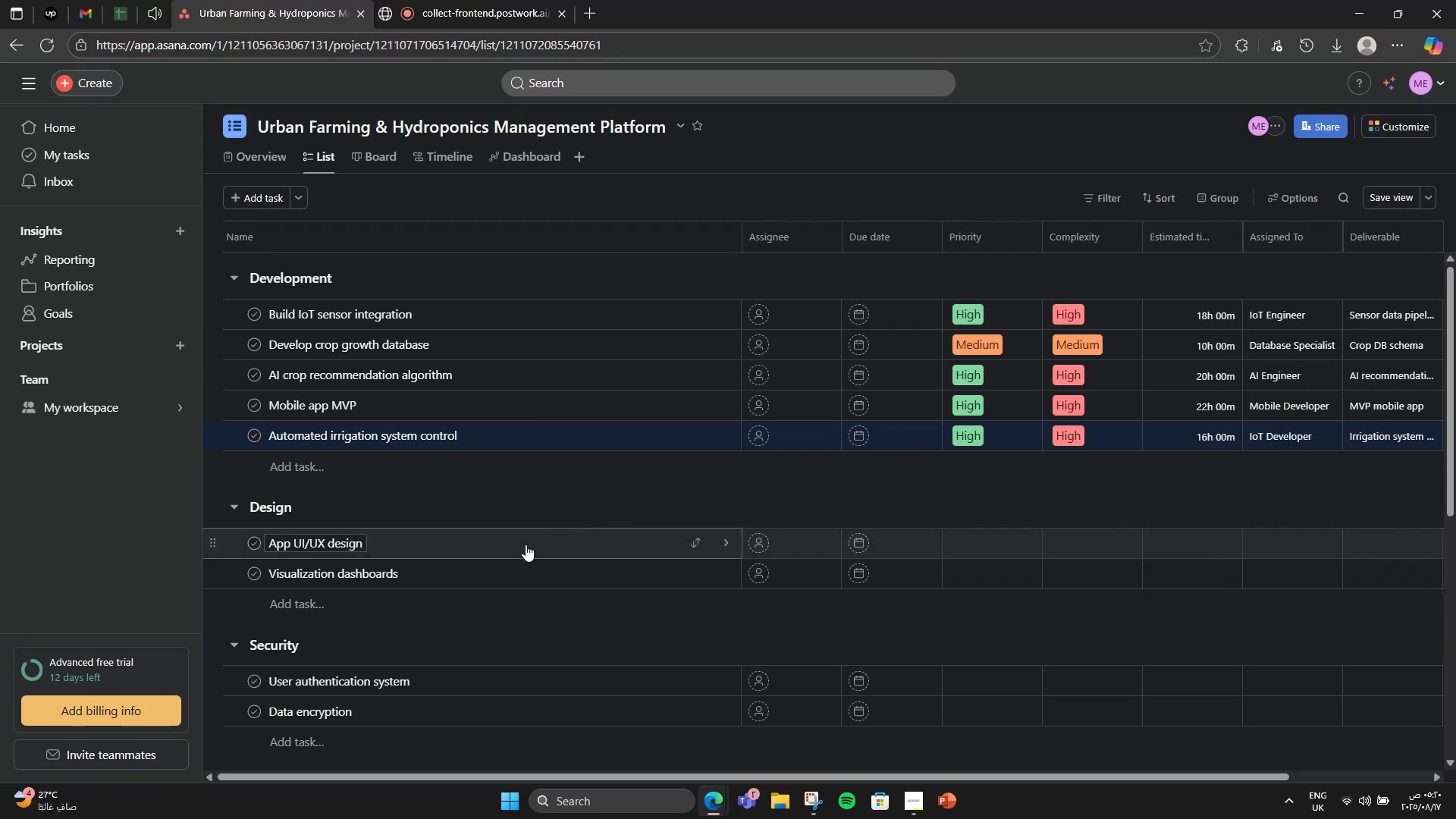 
left_click([526, 544])
 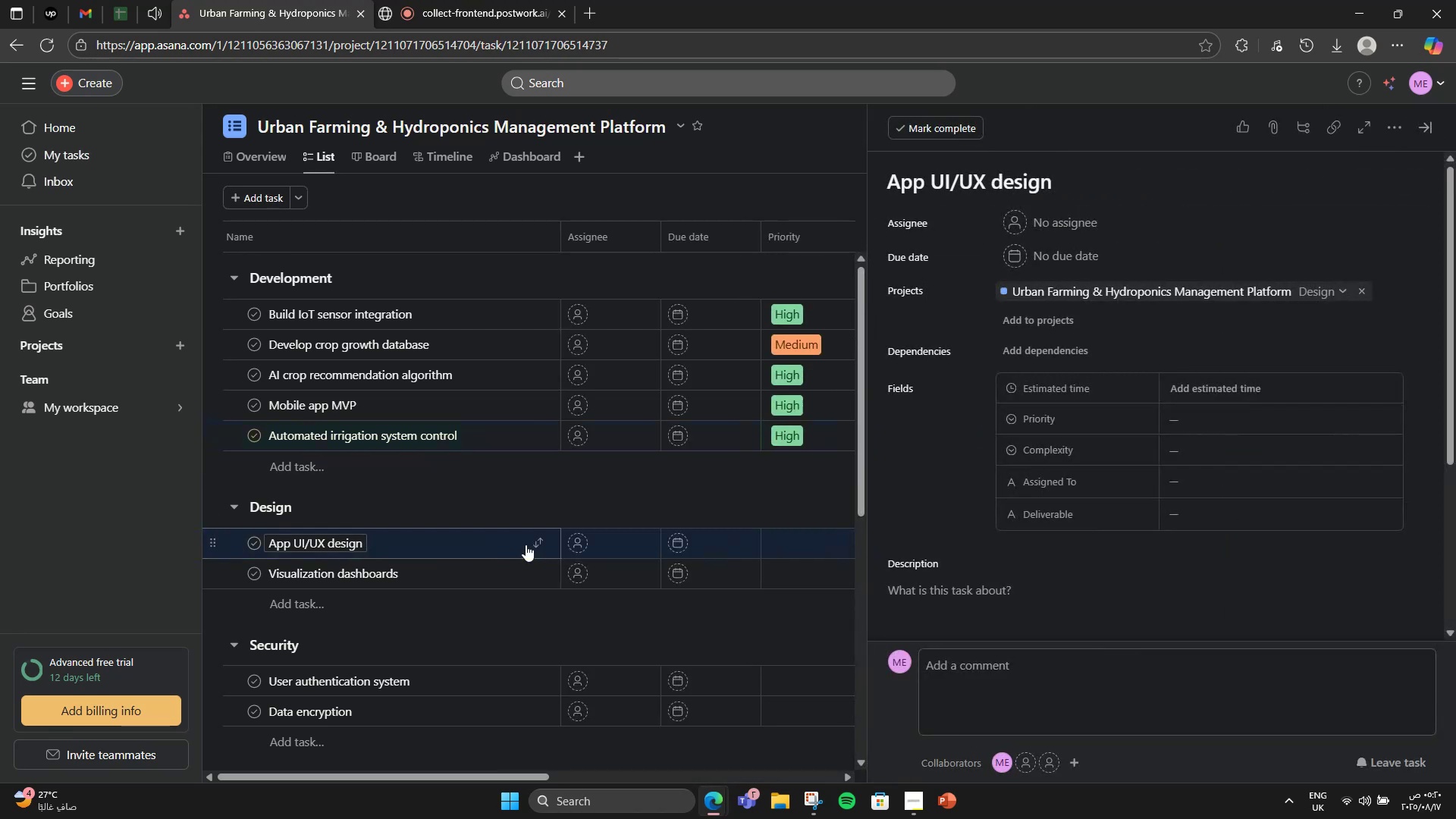 
wait(8.59)
 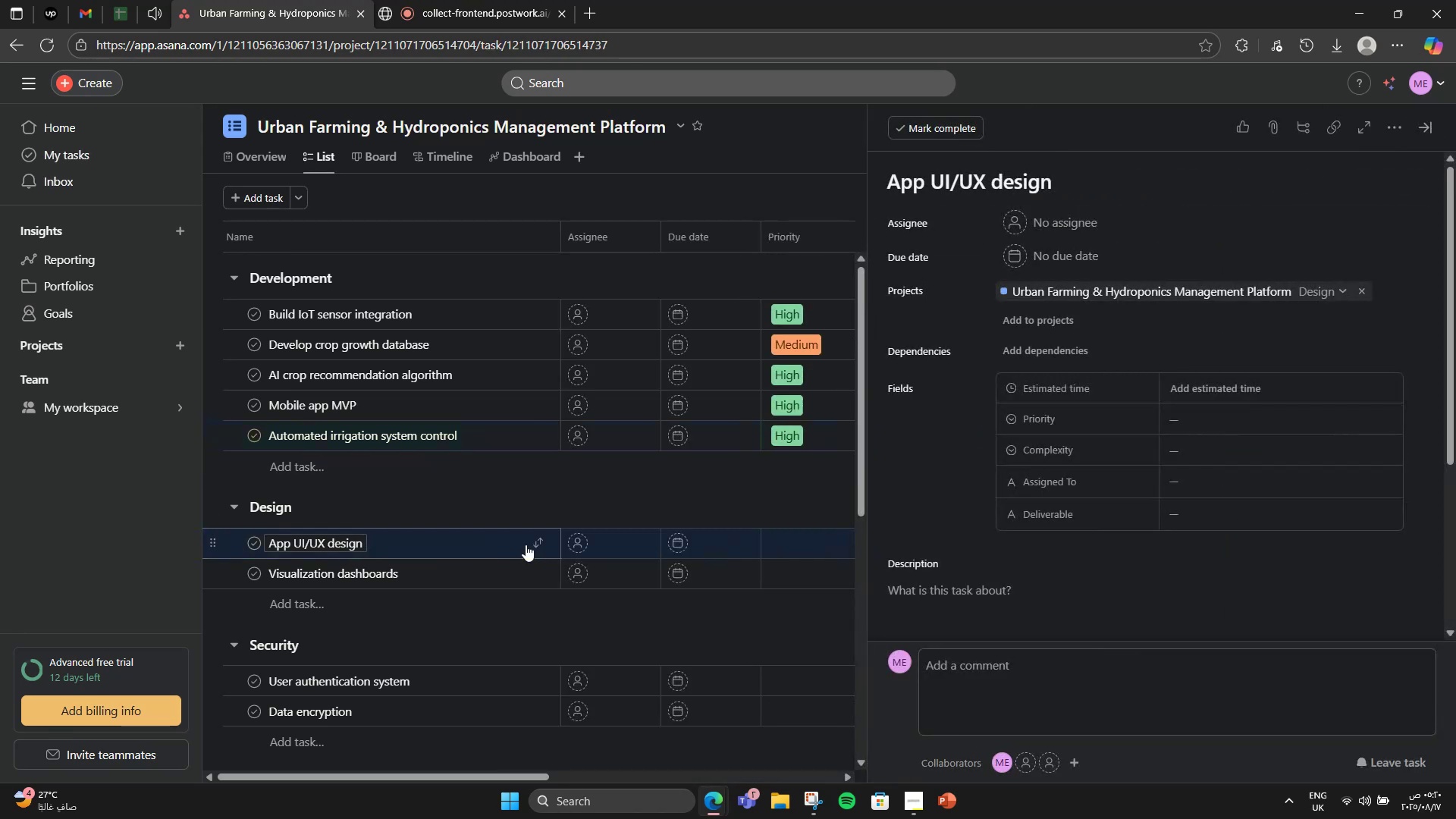 
scroll: coordinate [1263, 532], scroll_direction: down, amount: 2.0
 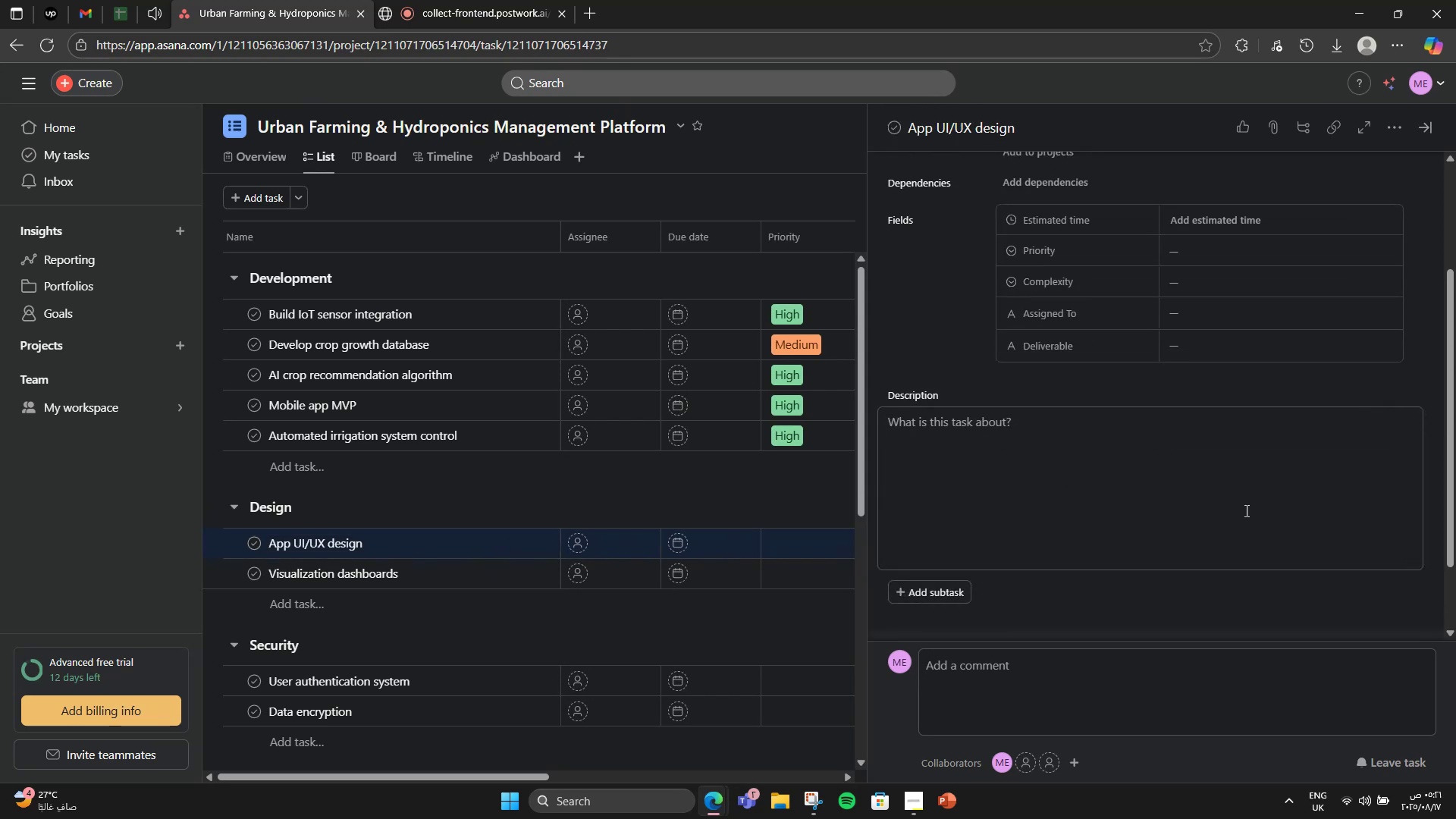 
left_click([1175, 453])
 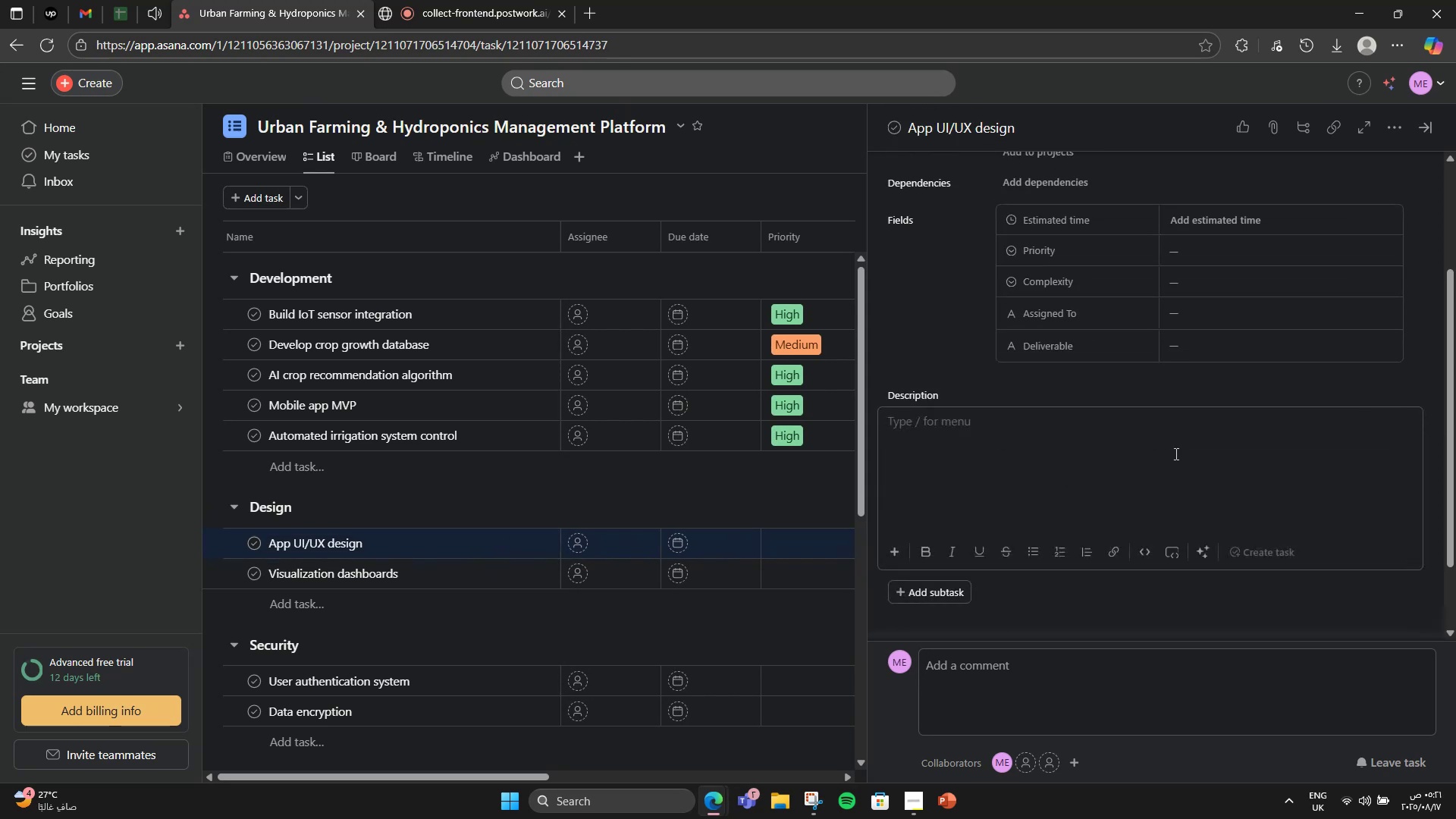 
type(Create clean UI e)
key(Backspace)
type(wu)
key(Backspace)
type(ith growth stats, alerts, and marketplace integration.)
 